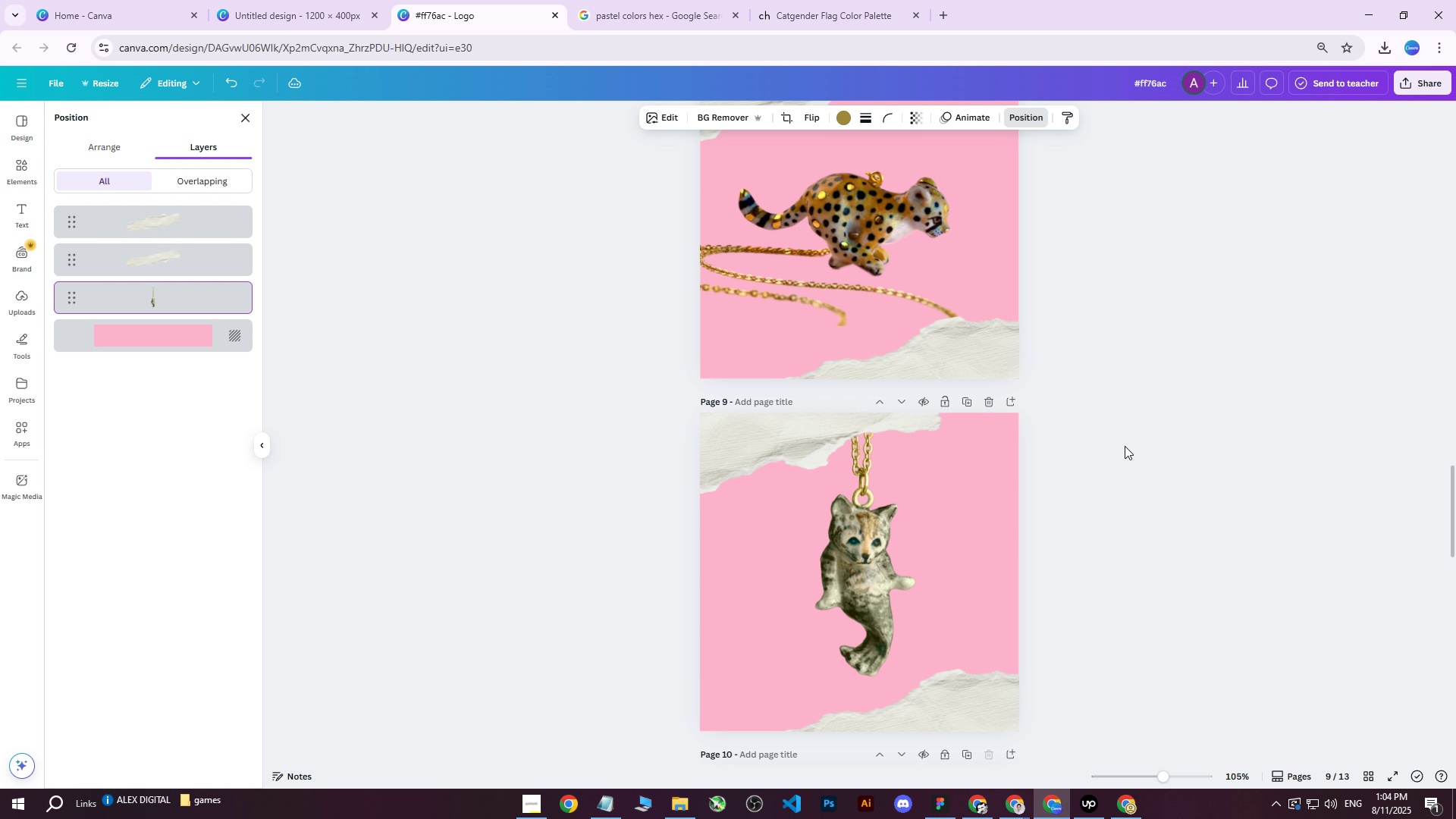 
key(ArrowRight)
 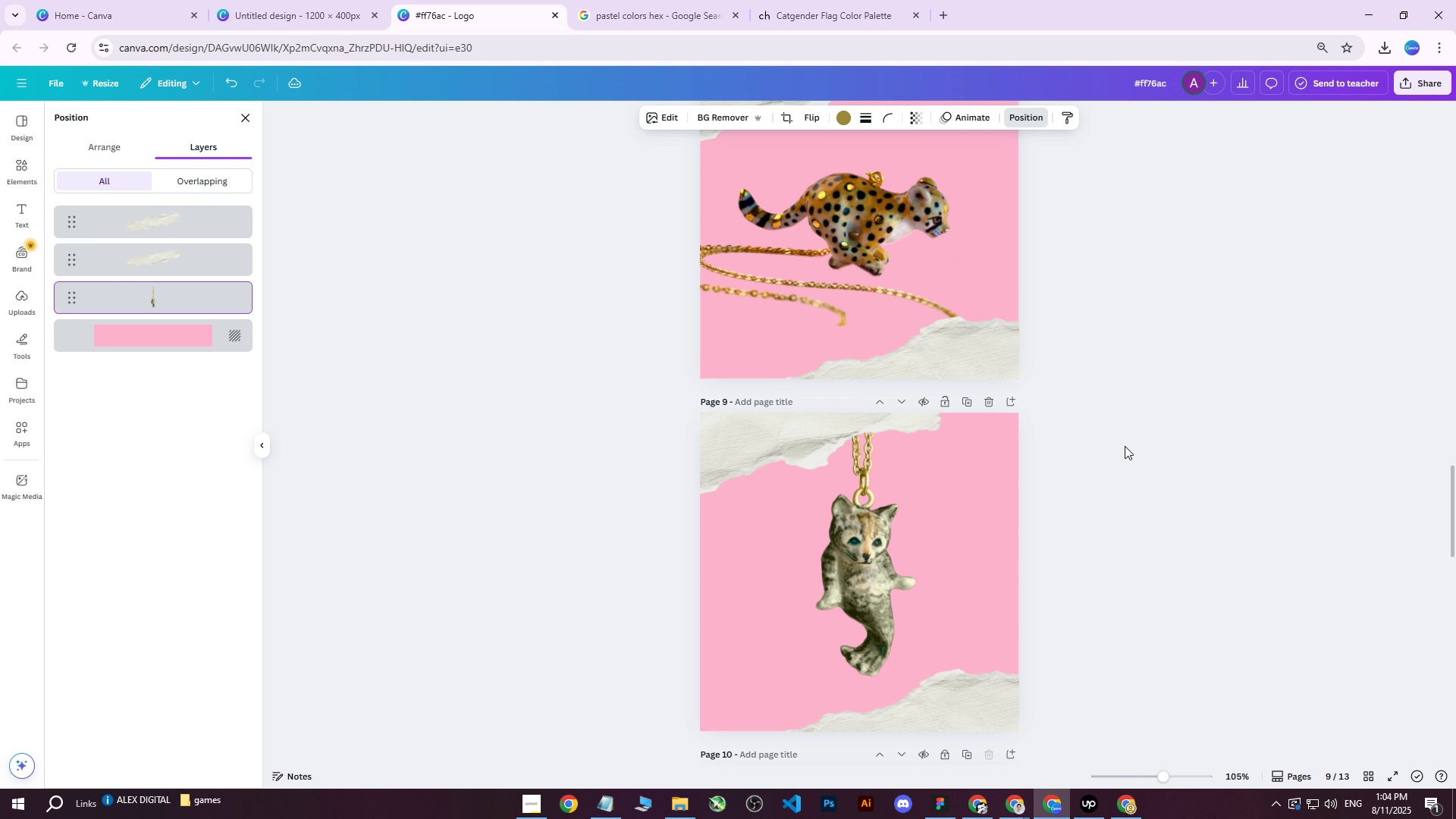 
key(ArrowRight)
 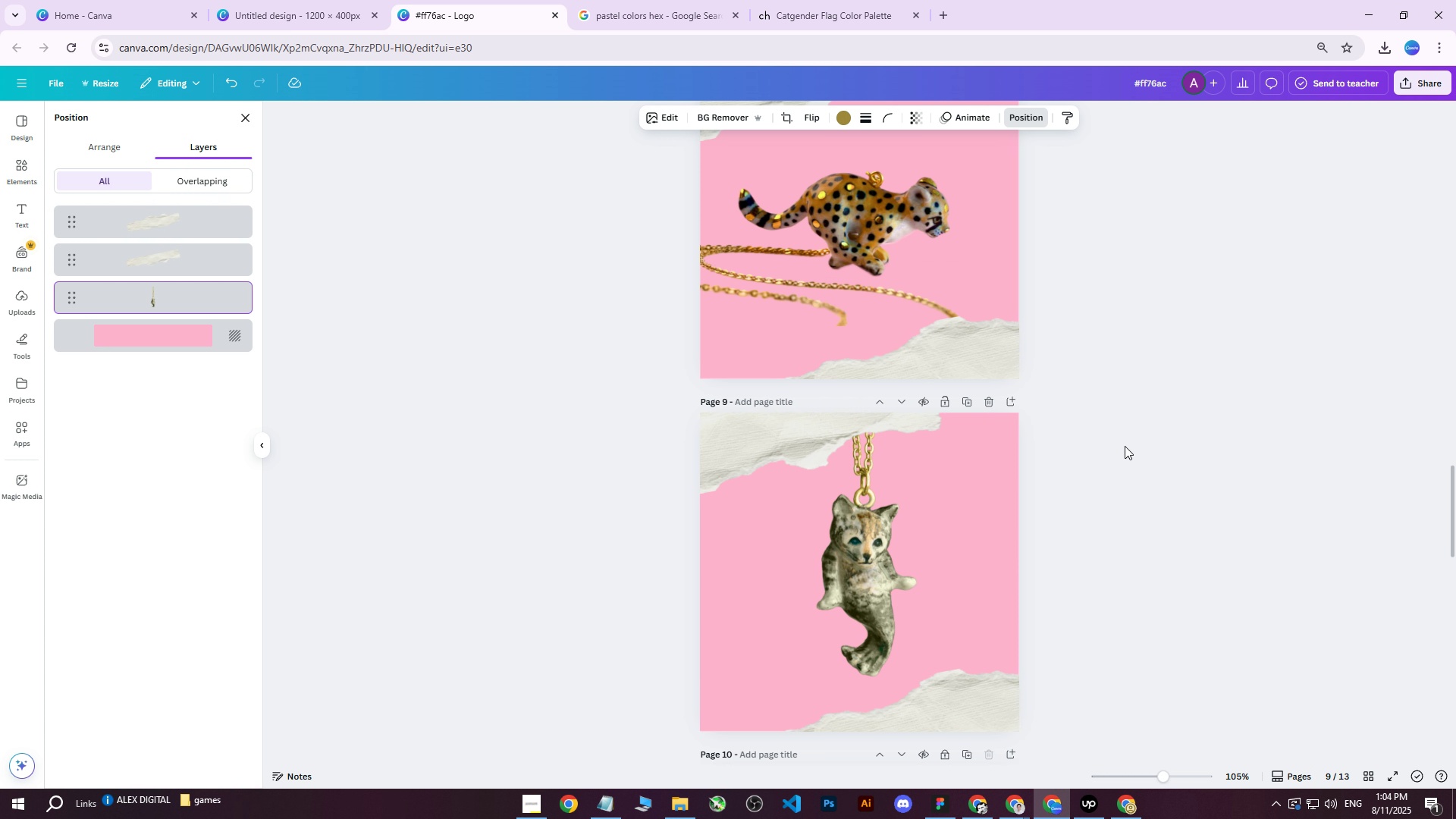 
key(ArrowRight)
 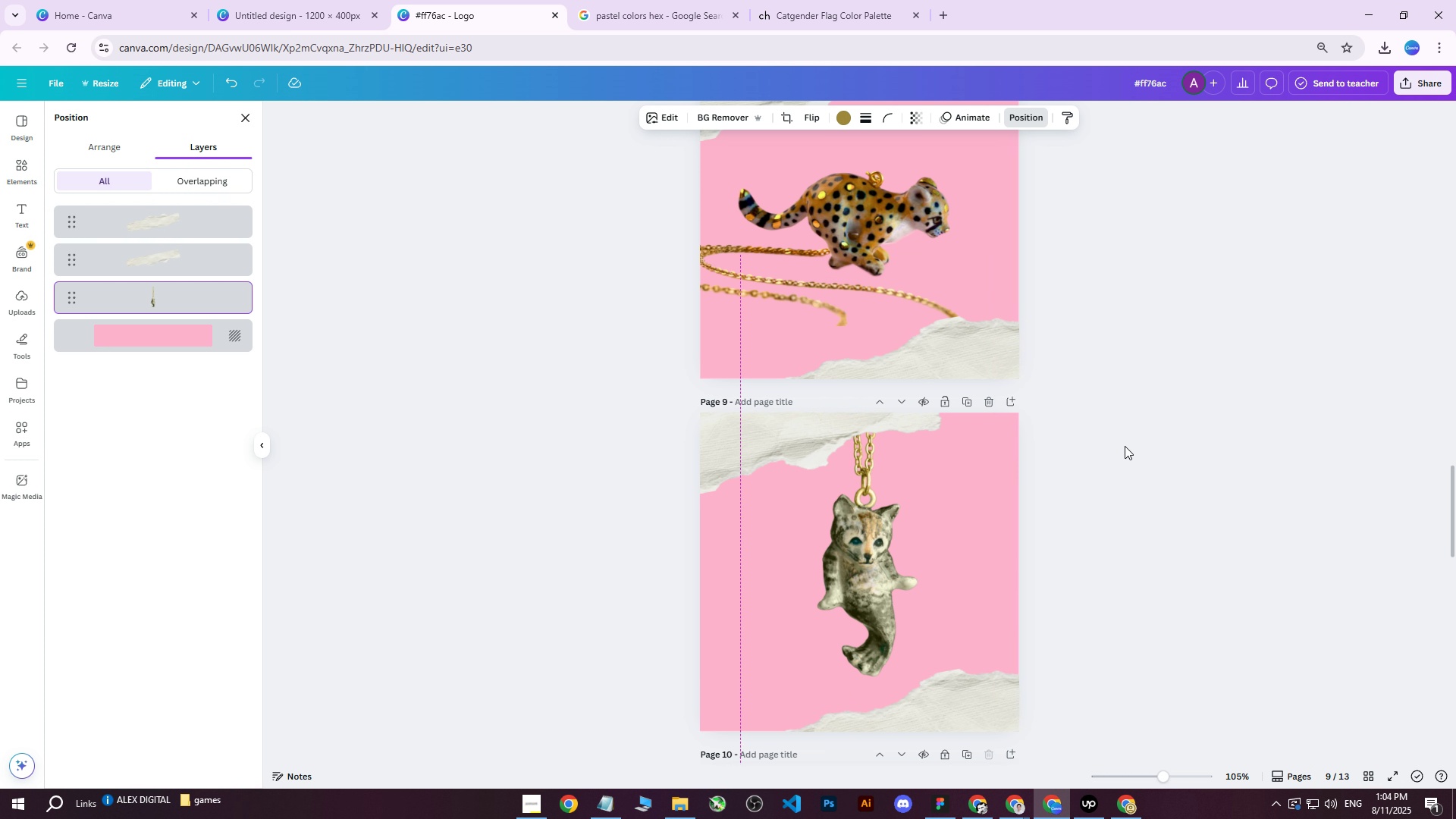 
key(ArrowRight)
 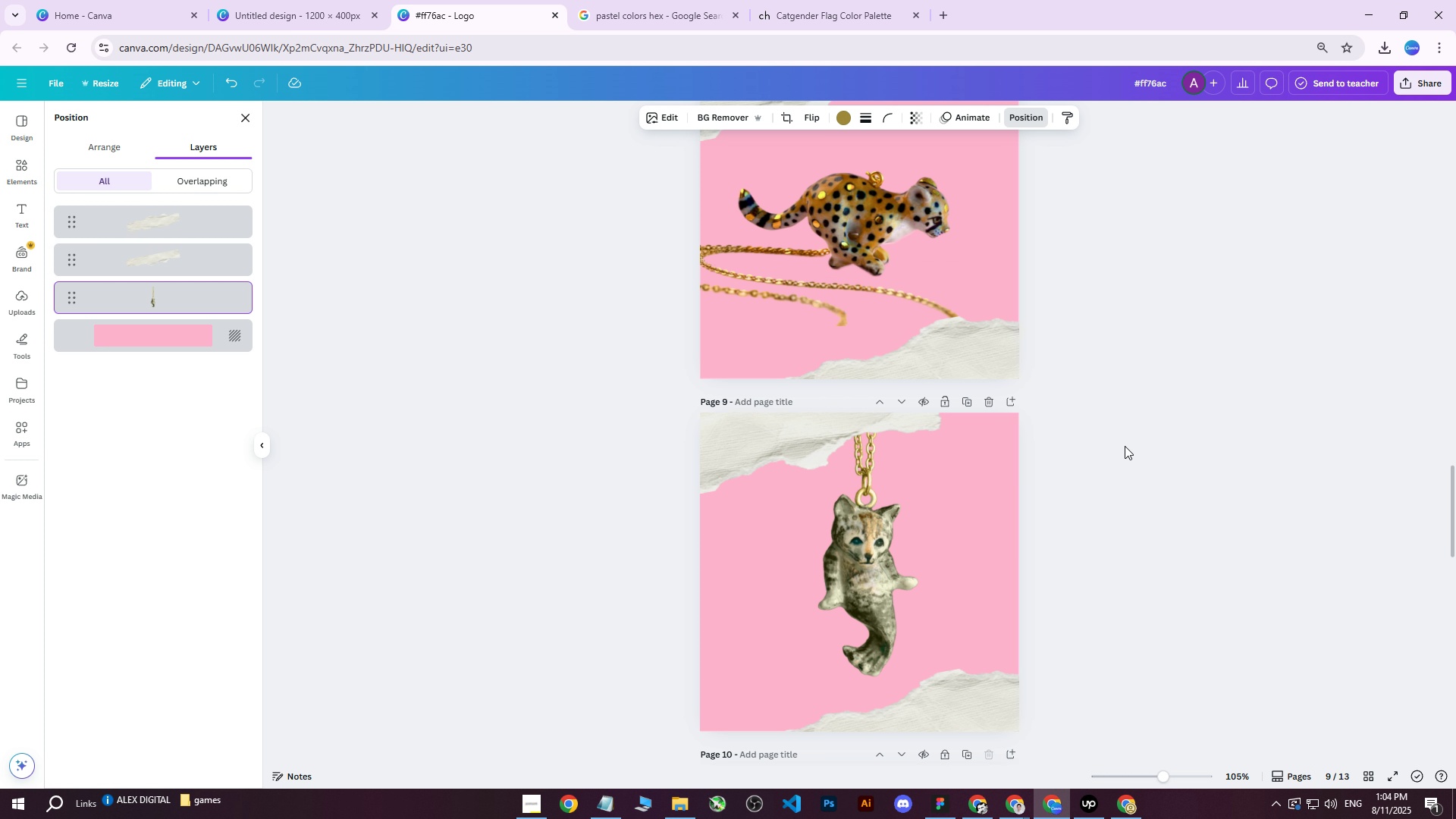 
left_click([1125, 446])
 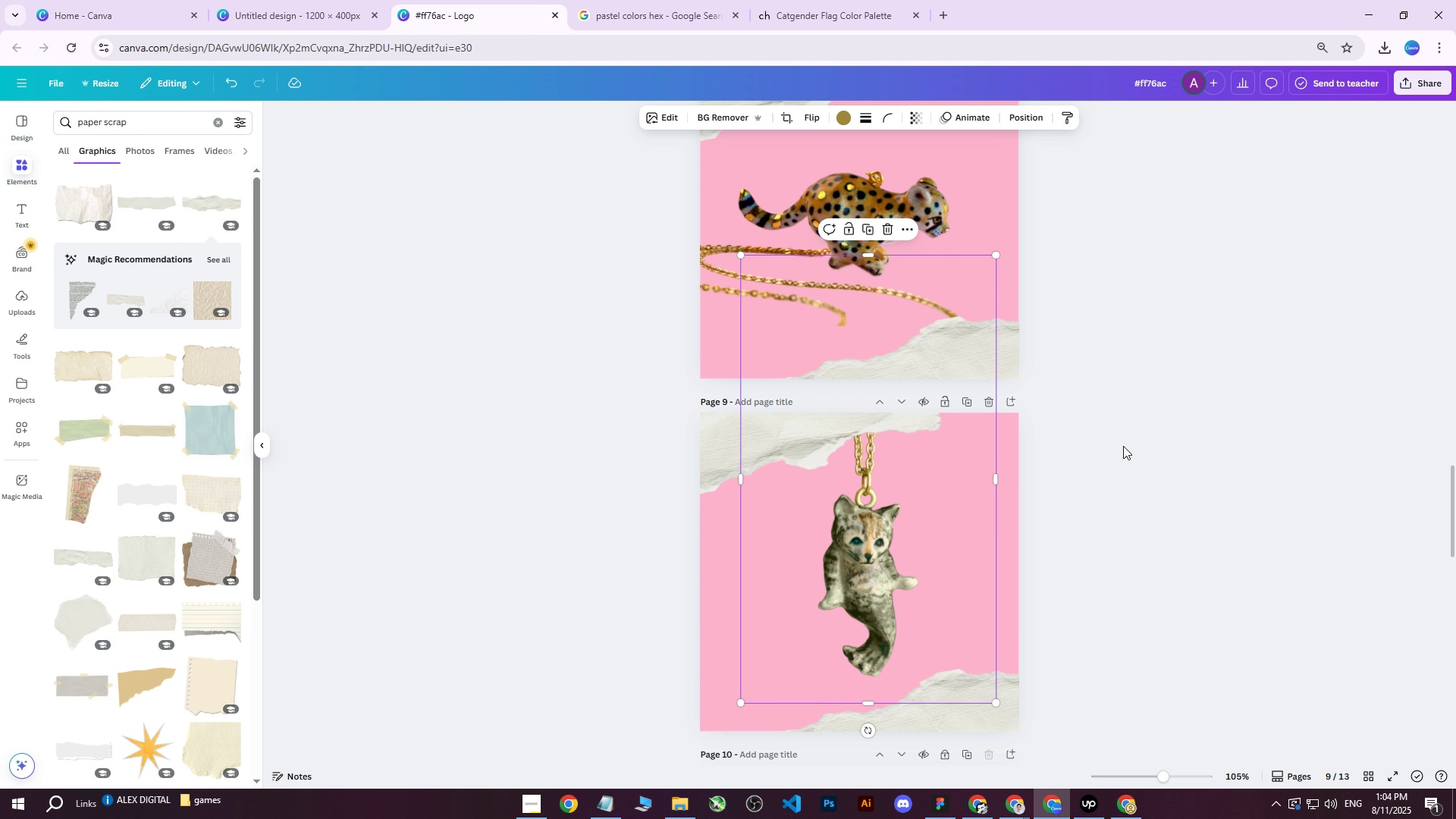 
scroll: coordinate [1122, 450], scroll_direction: down, amount: 2.0
 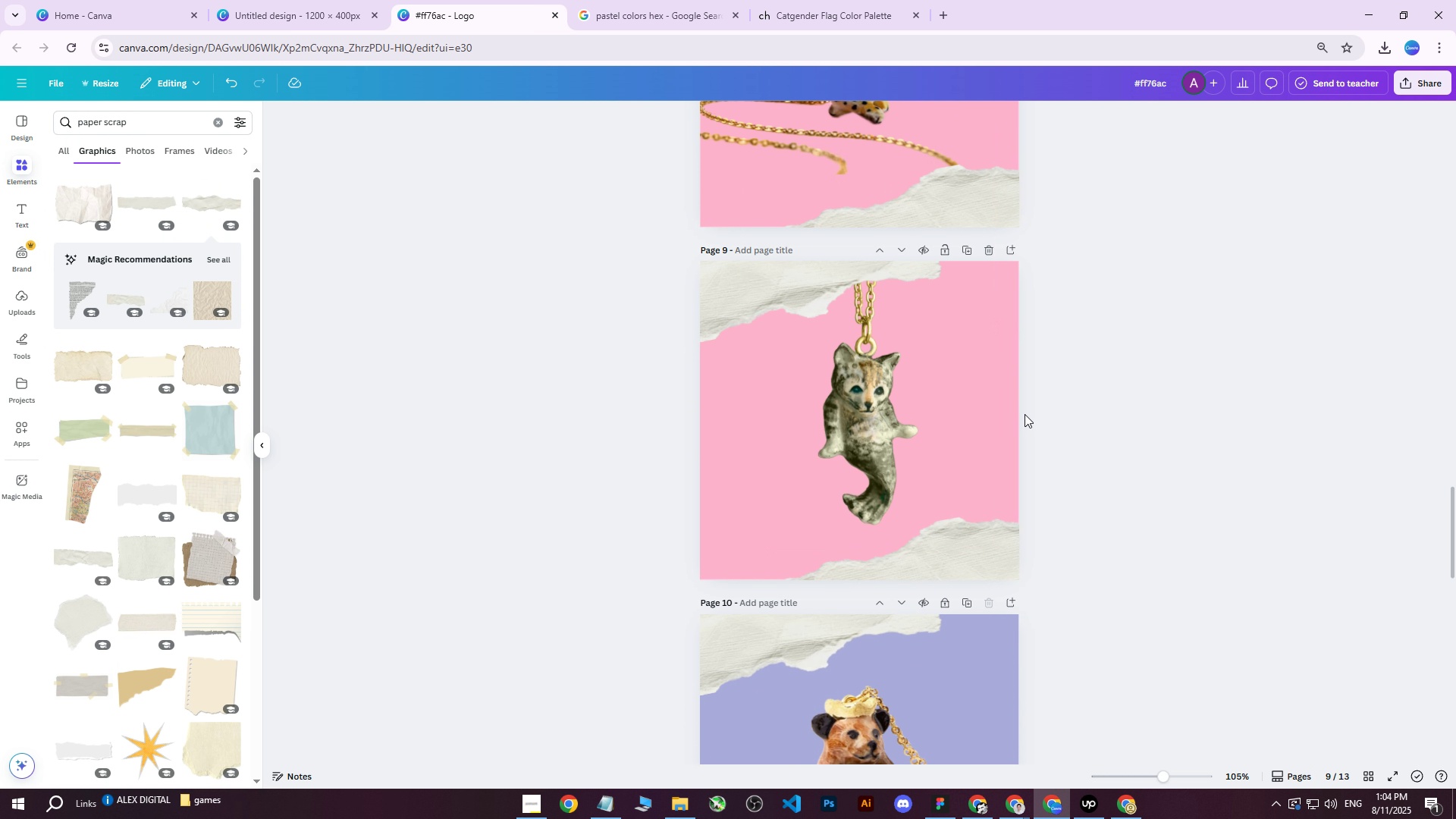 
double_click([1009, 415])
 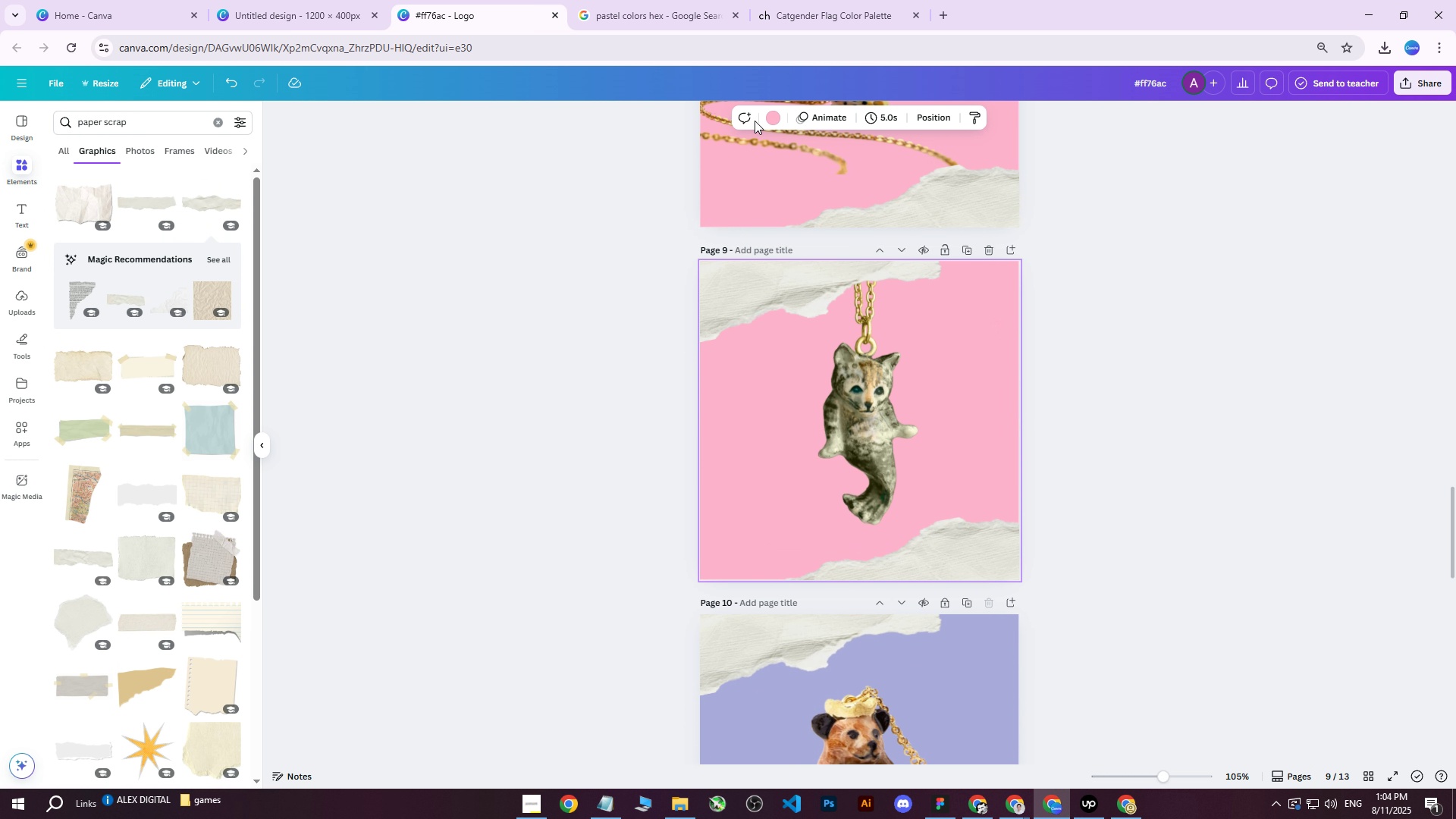 
left_click([765, 115])
 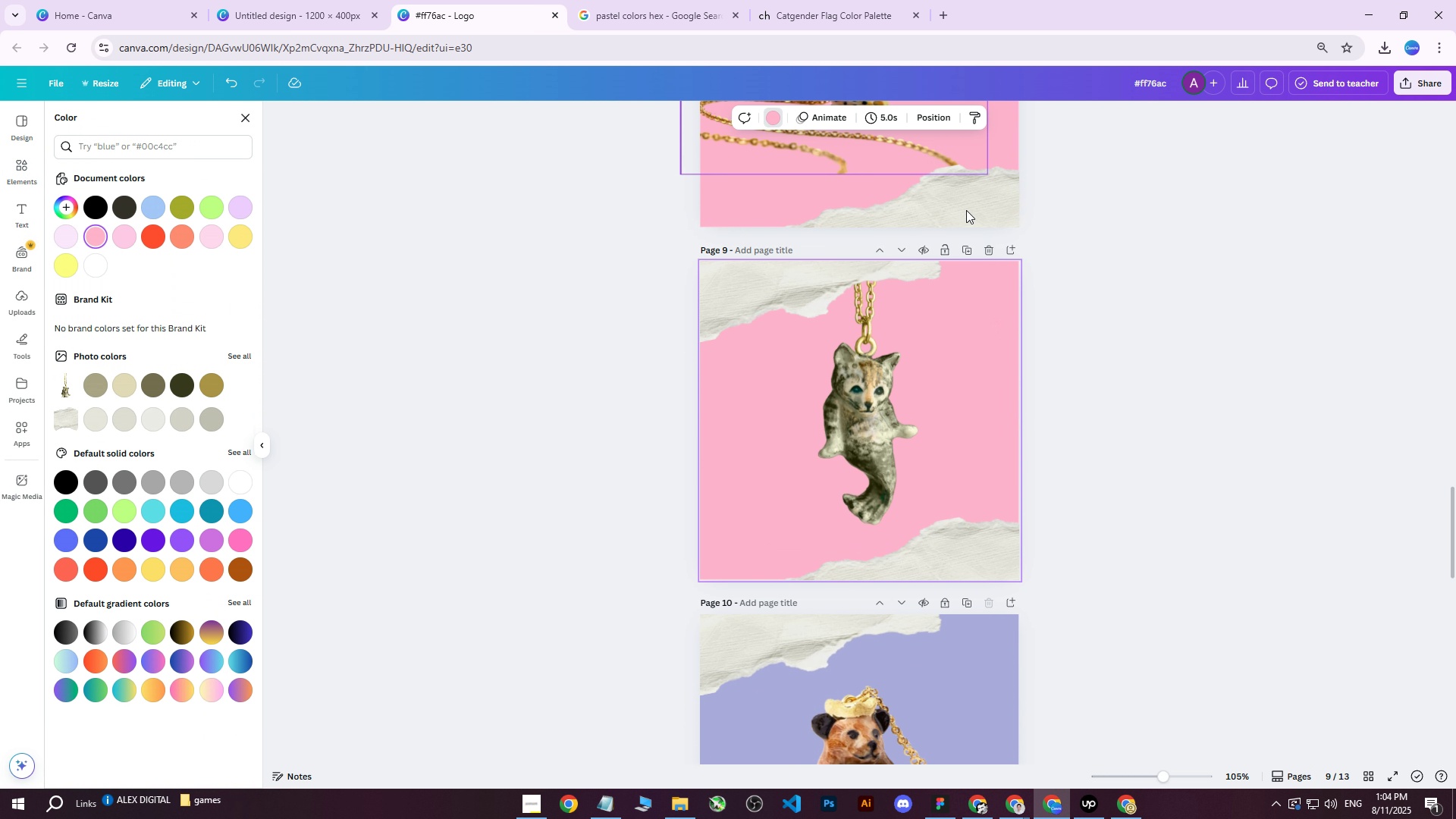 
scroll: coordinate [755, 367], scroll_direction: up, amount: 22.0
 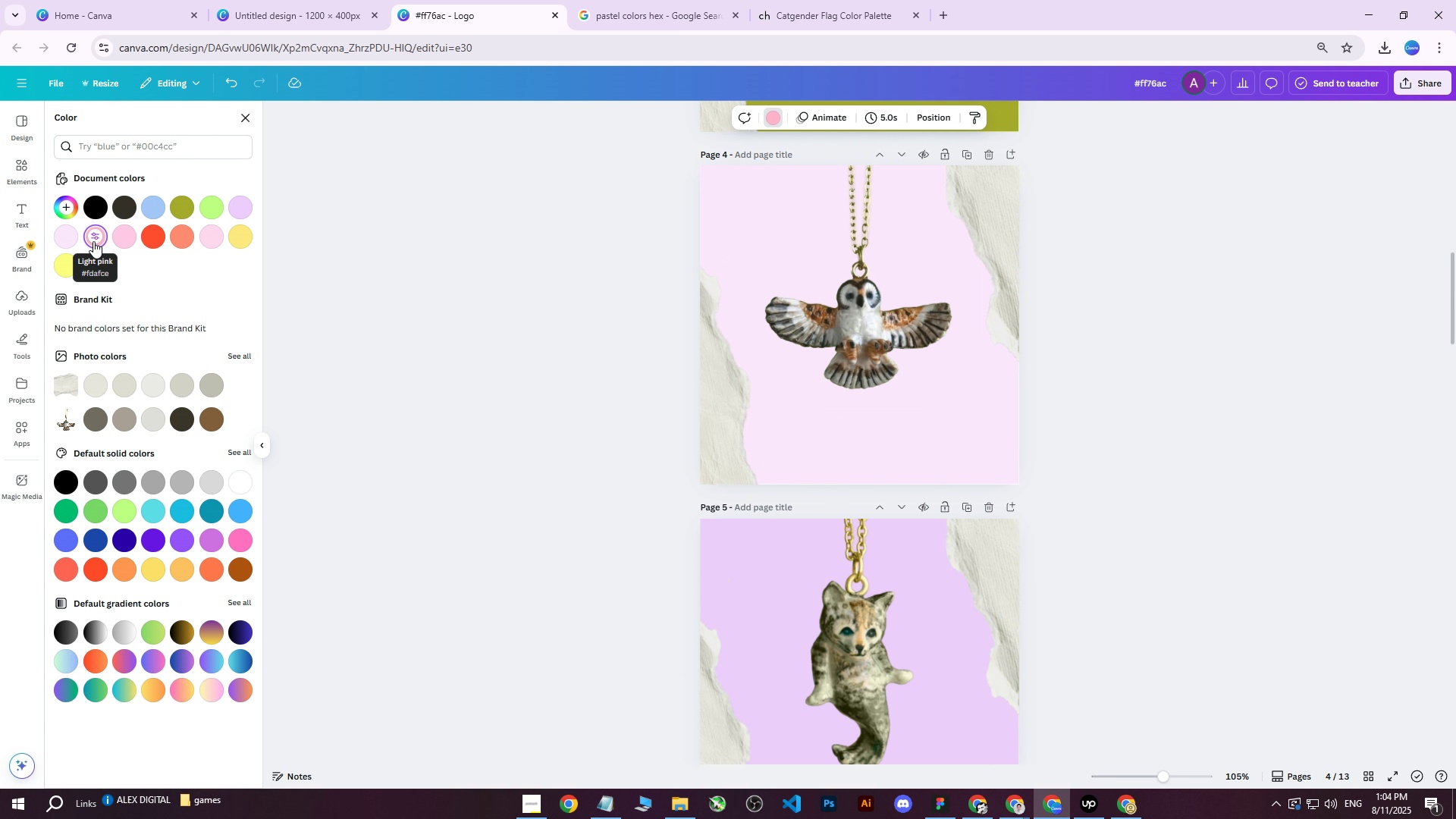 
left_click([240, 212])
 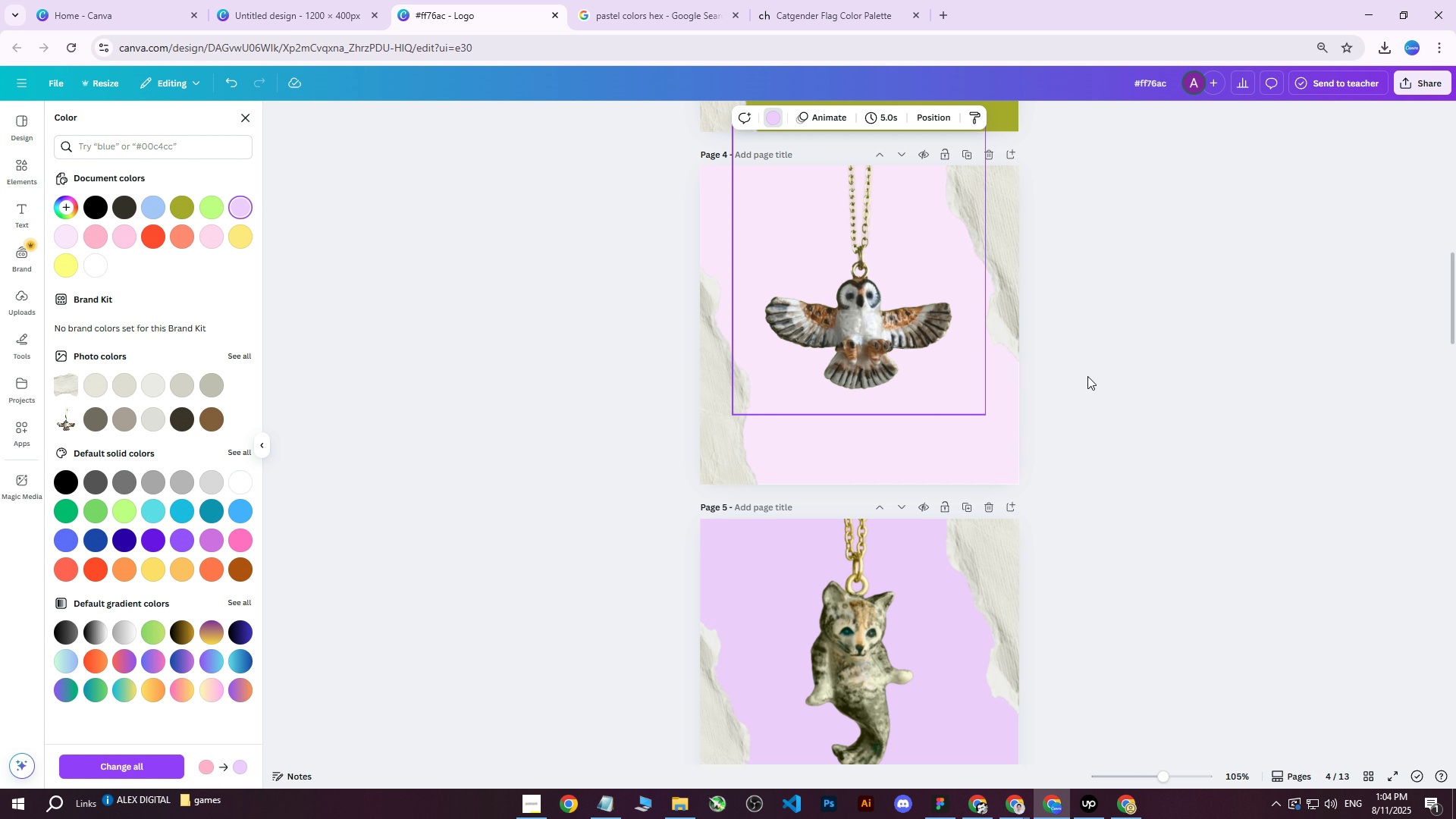 
scroll: coordinate [1147, 473], scroll_direction: down, amount: 22.0
 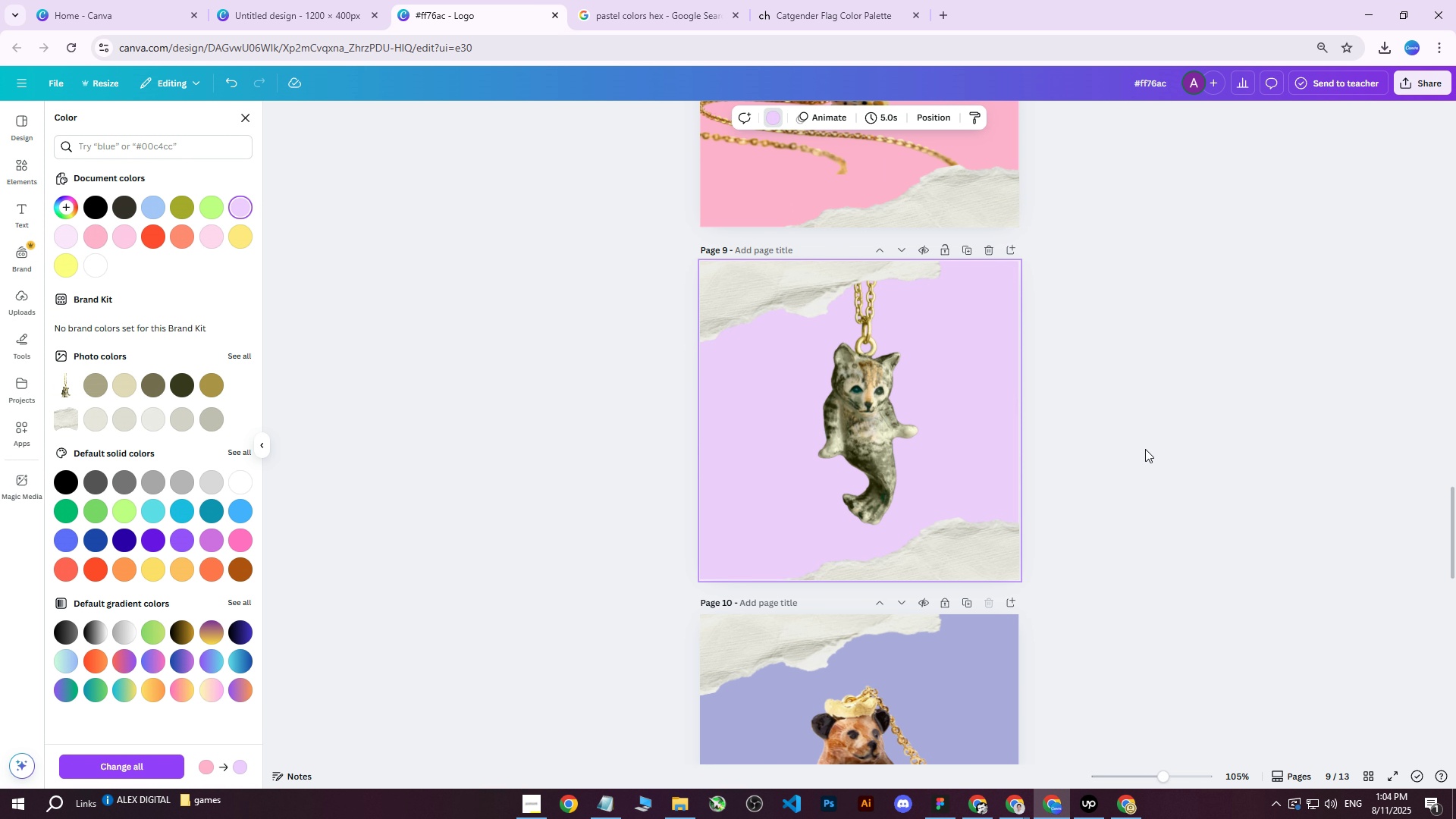 
left_click([1111, 381])
 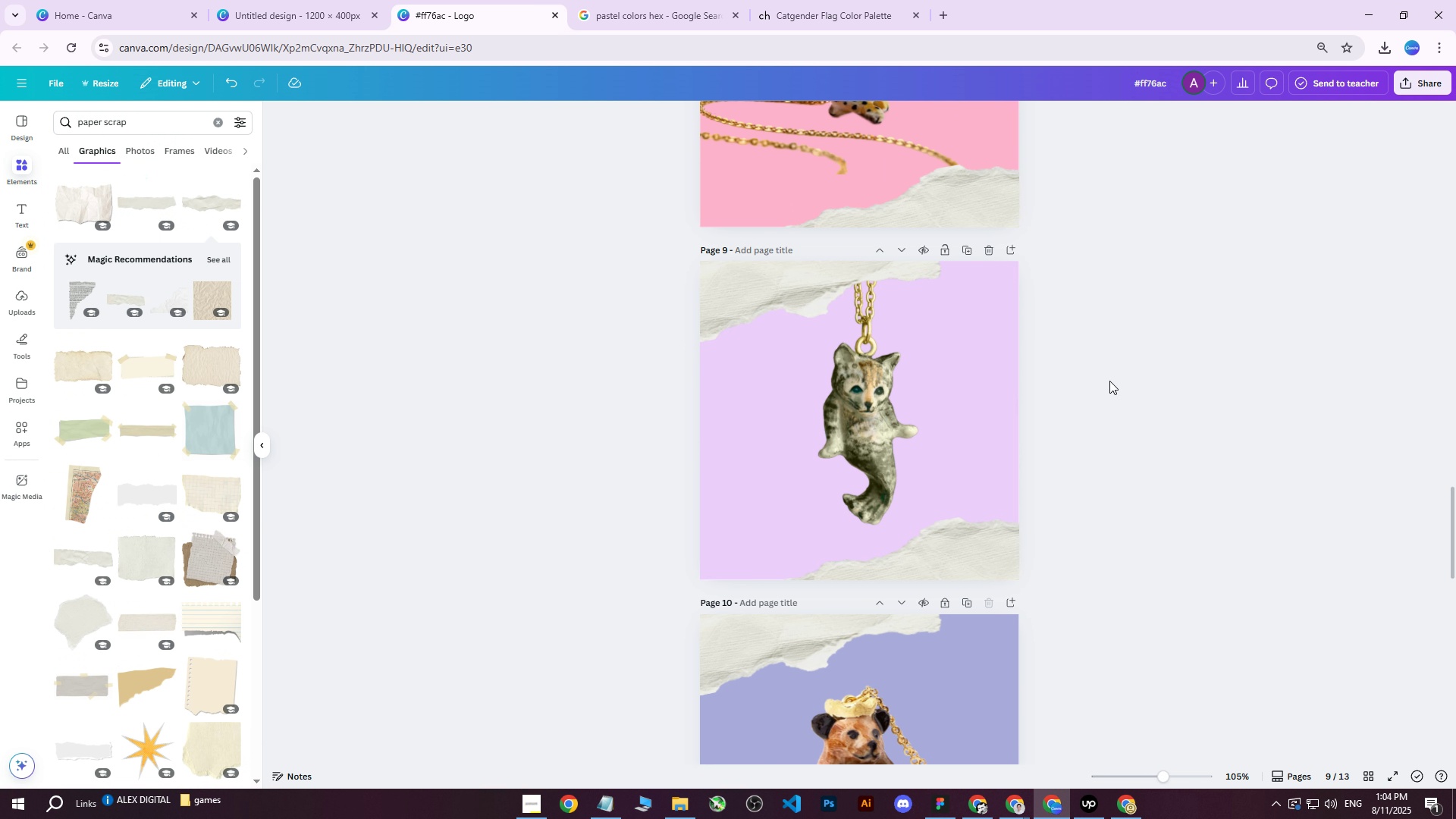 
left_click([860, 416])
 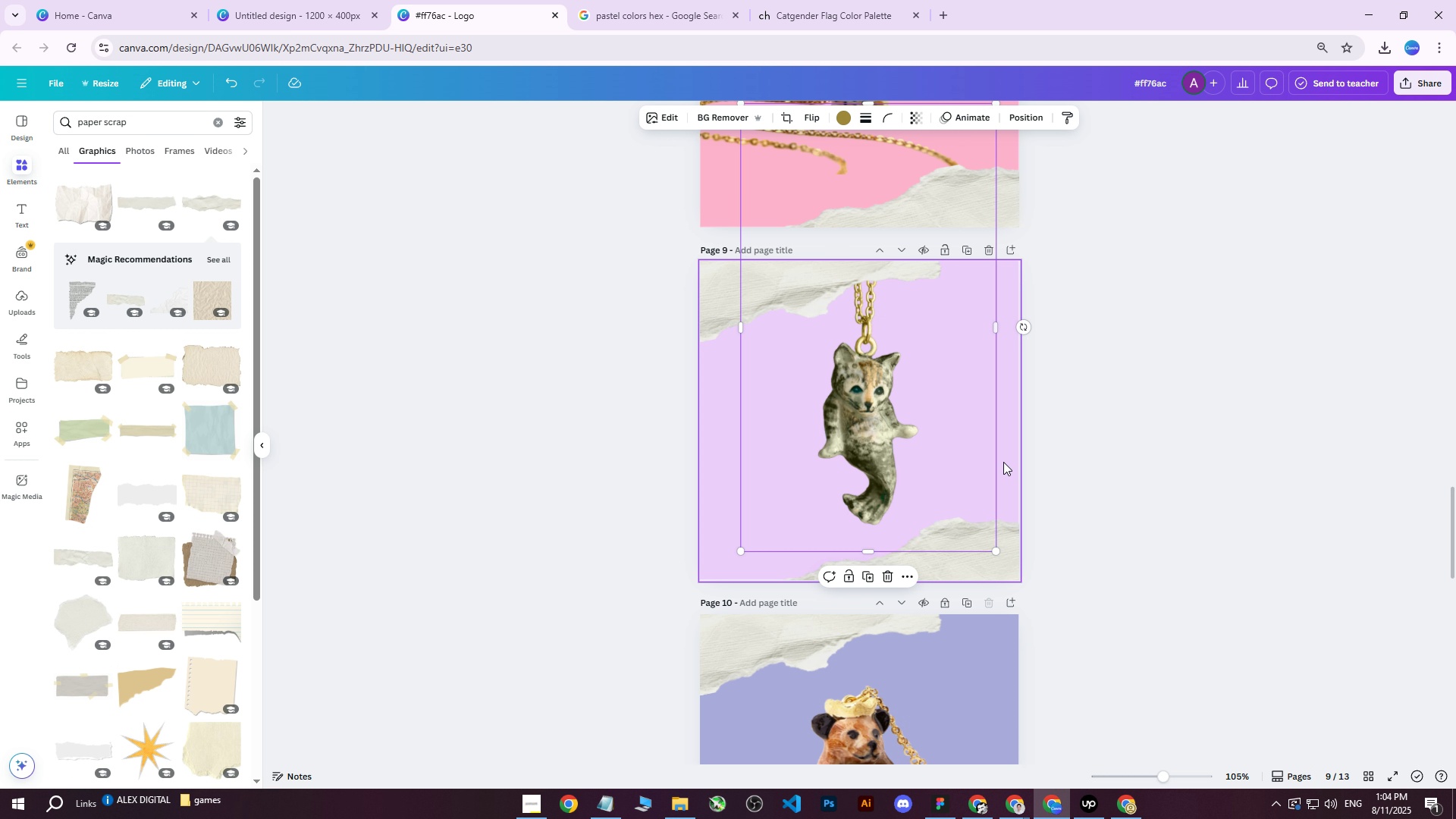 
scroll: coordinate [972, 433], scroll_direction: none, amount: 0.0
 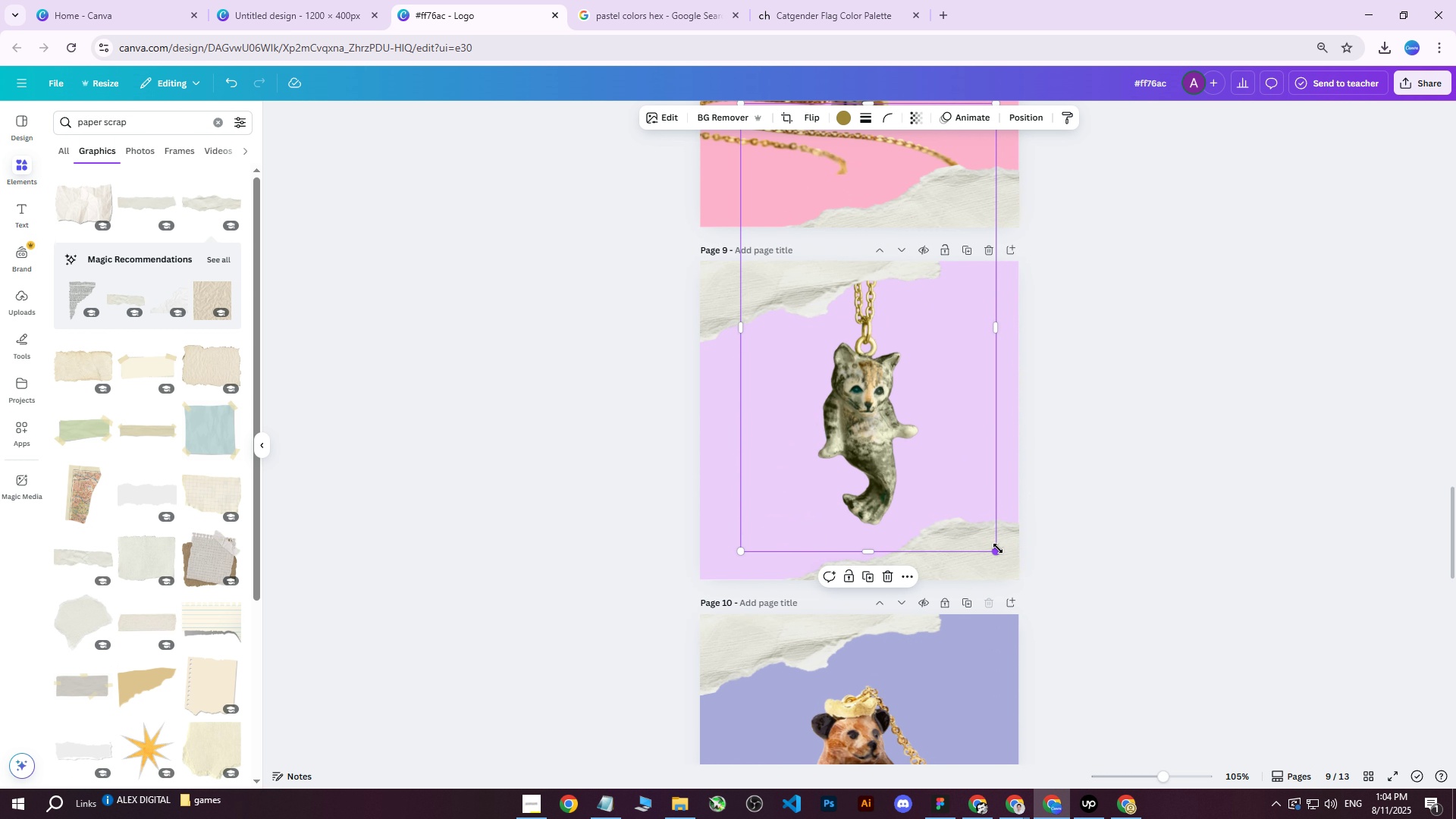 
left_click_drag(start_coordinate=[998, 548], to_coordinate=[985, 535])
 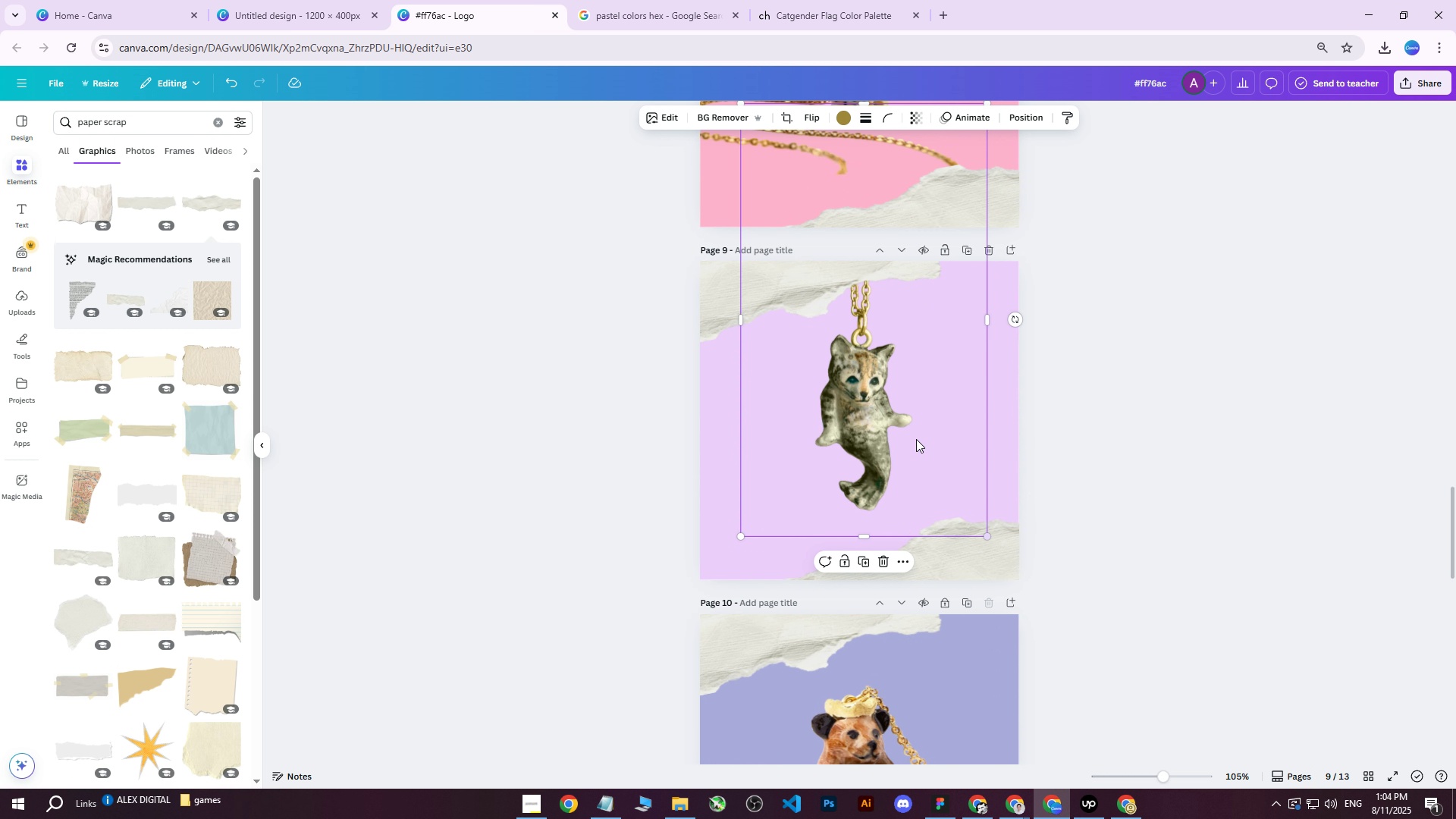 
left_click_drag(start_coordinate=[889, 418], to_coordinate=[888, 432])
 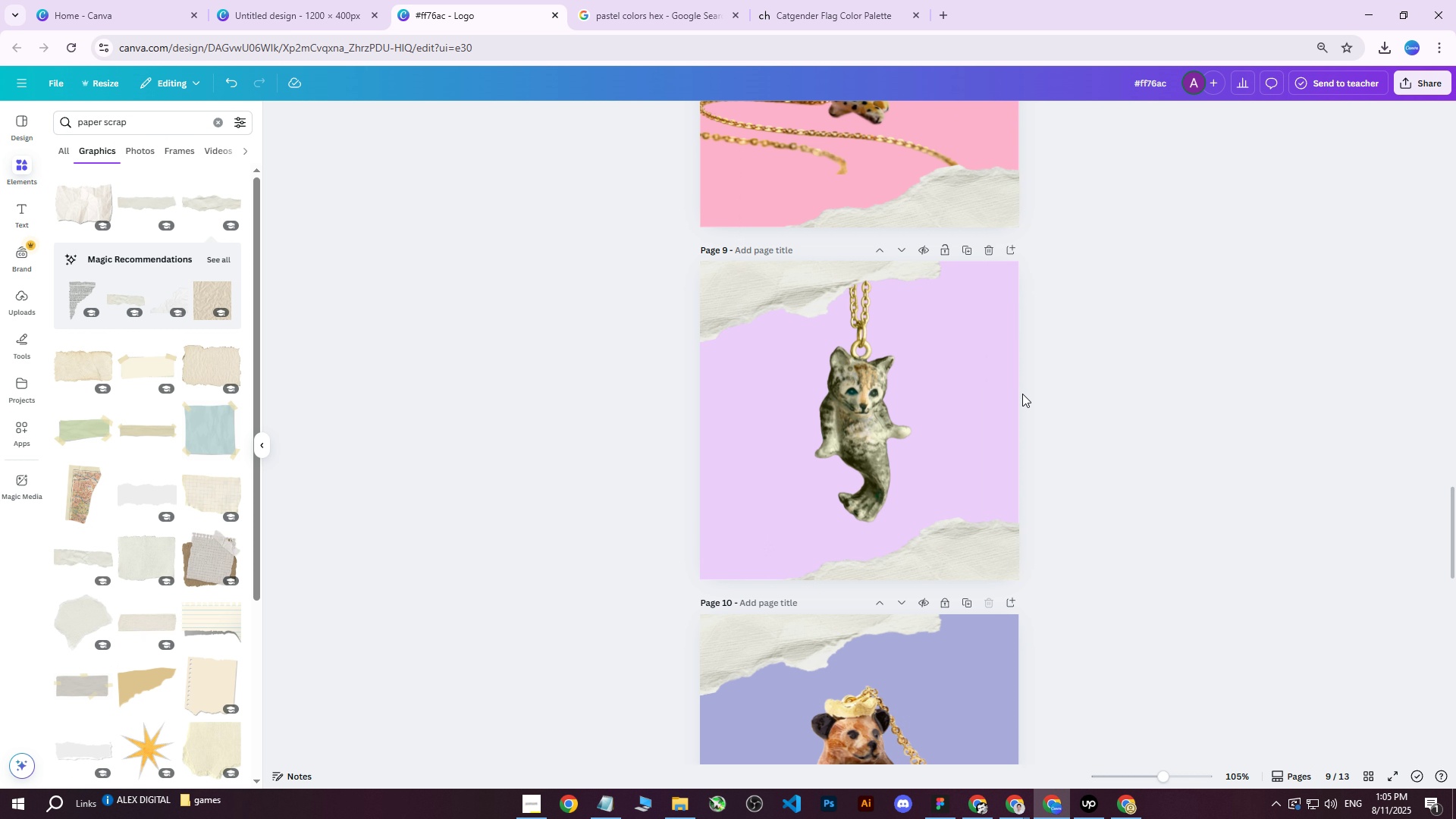 
left_click([895, 416])
 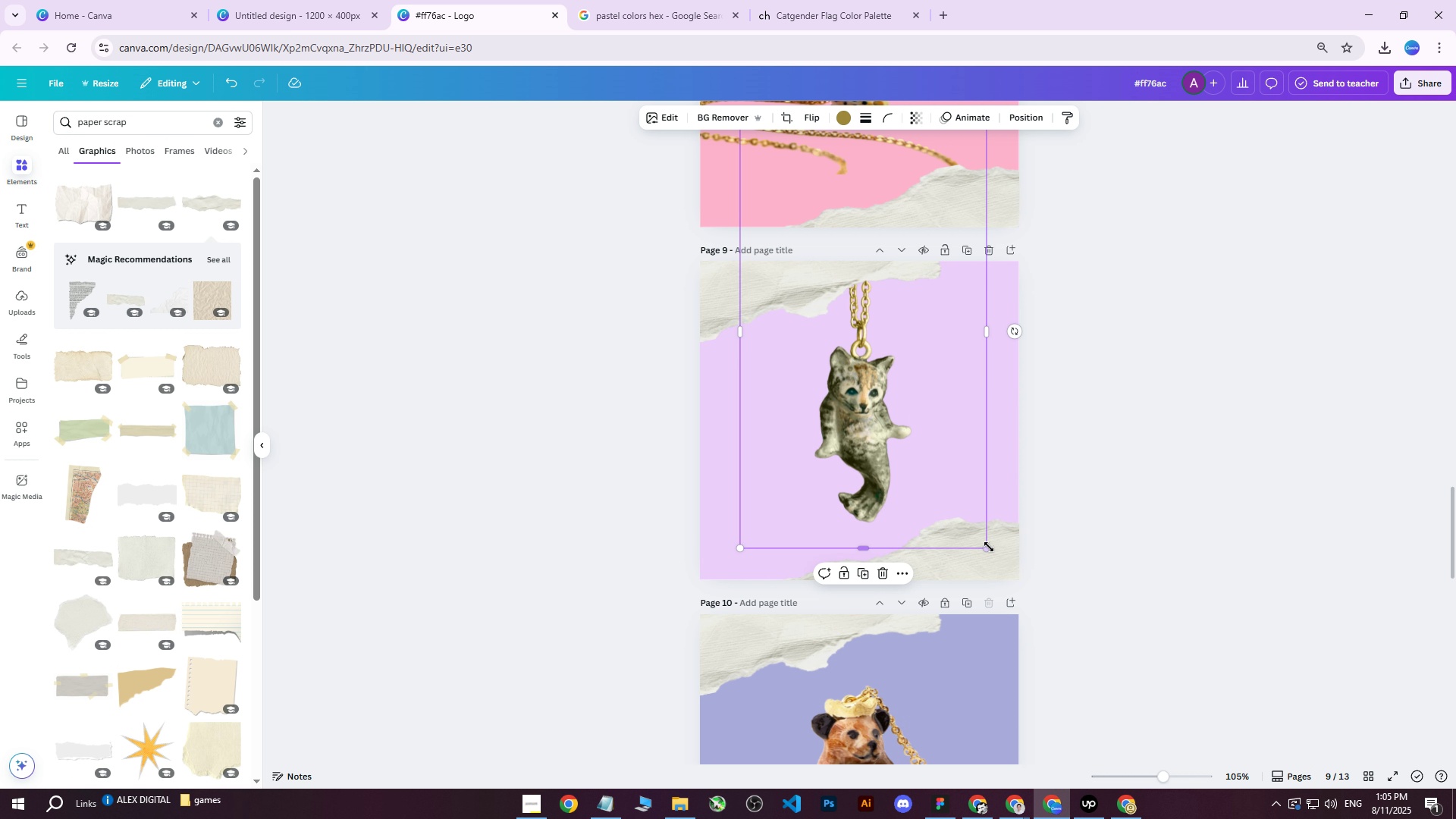 
left_click_drag(start_coordinate=[990, 548], to_coordinate=[992, 554])
 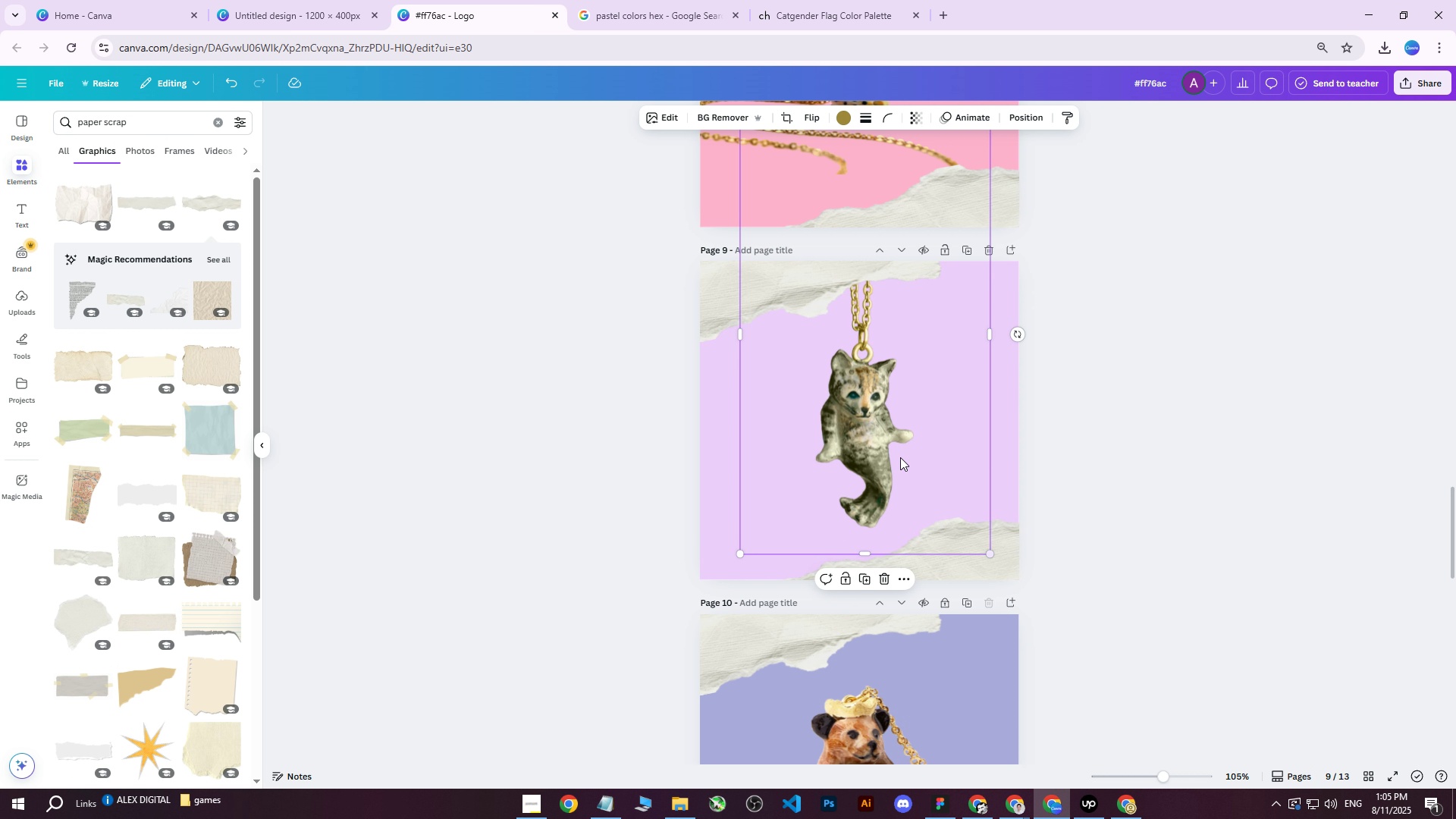 
left_click_drag(start_coordinate=[883, 438], to_coordinate=[886, 430])
 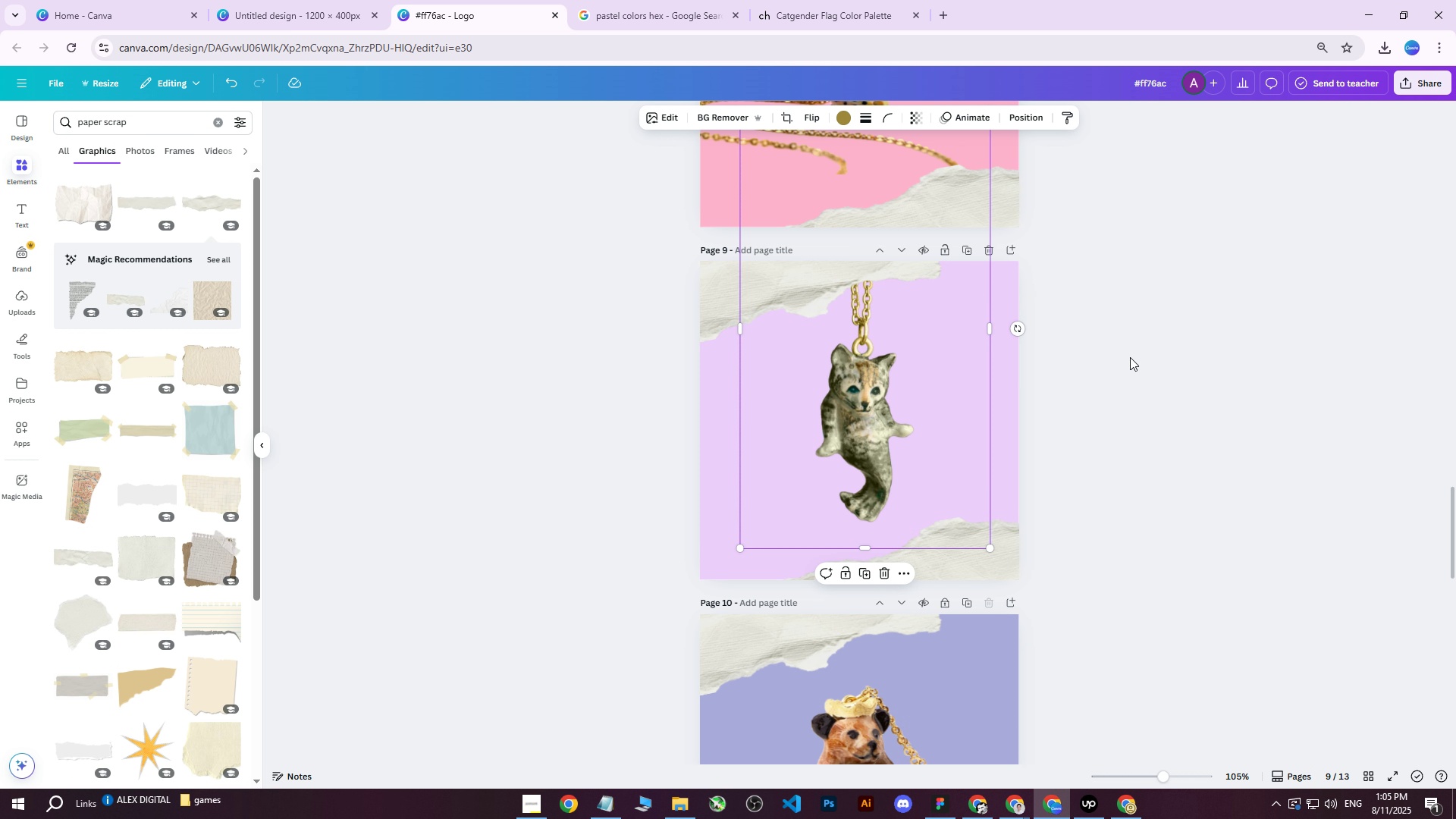 
key(ArrowRight)
 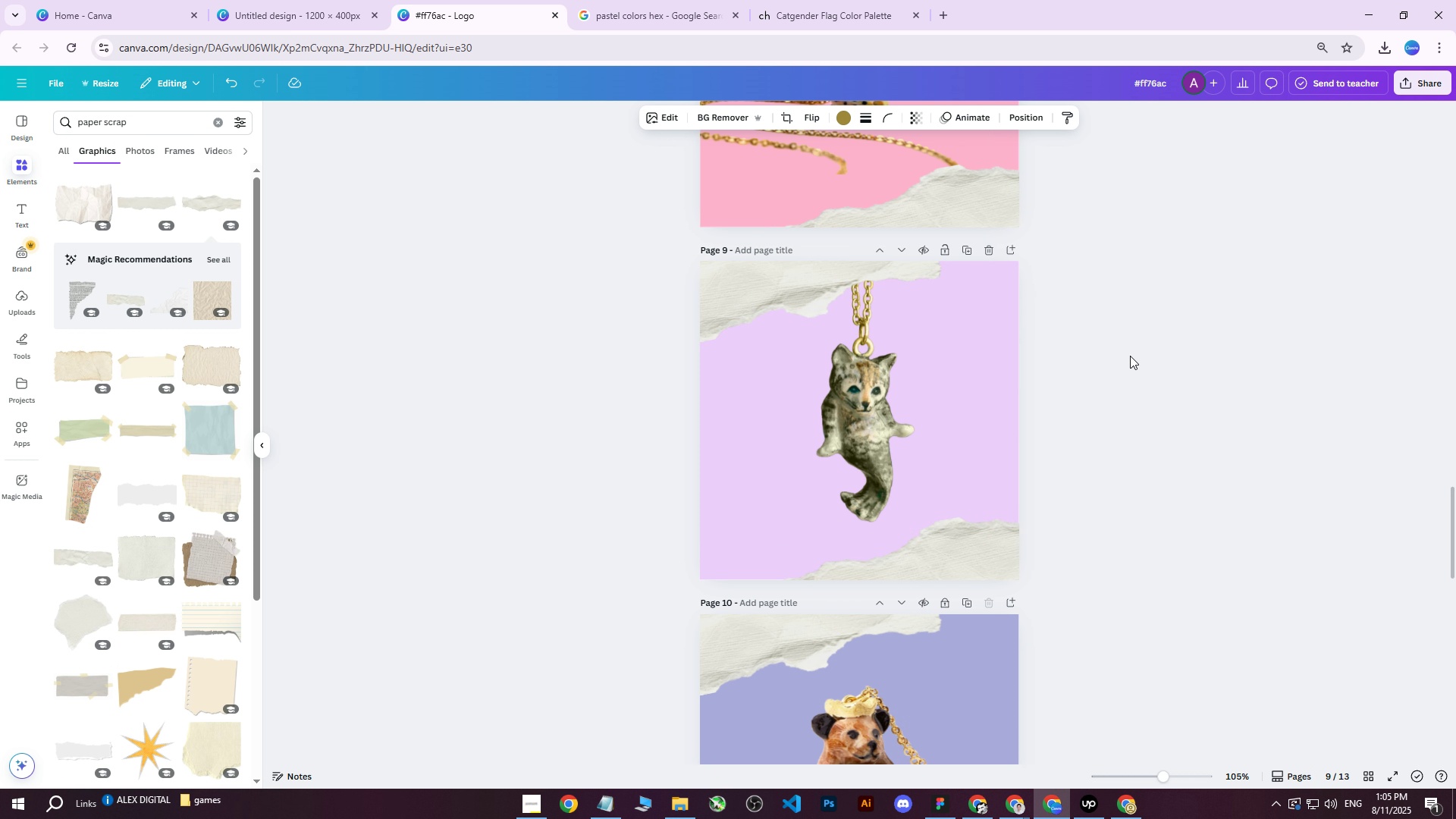 
key(ArrowRight)
 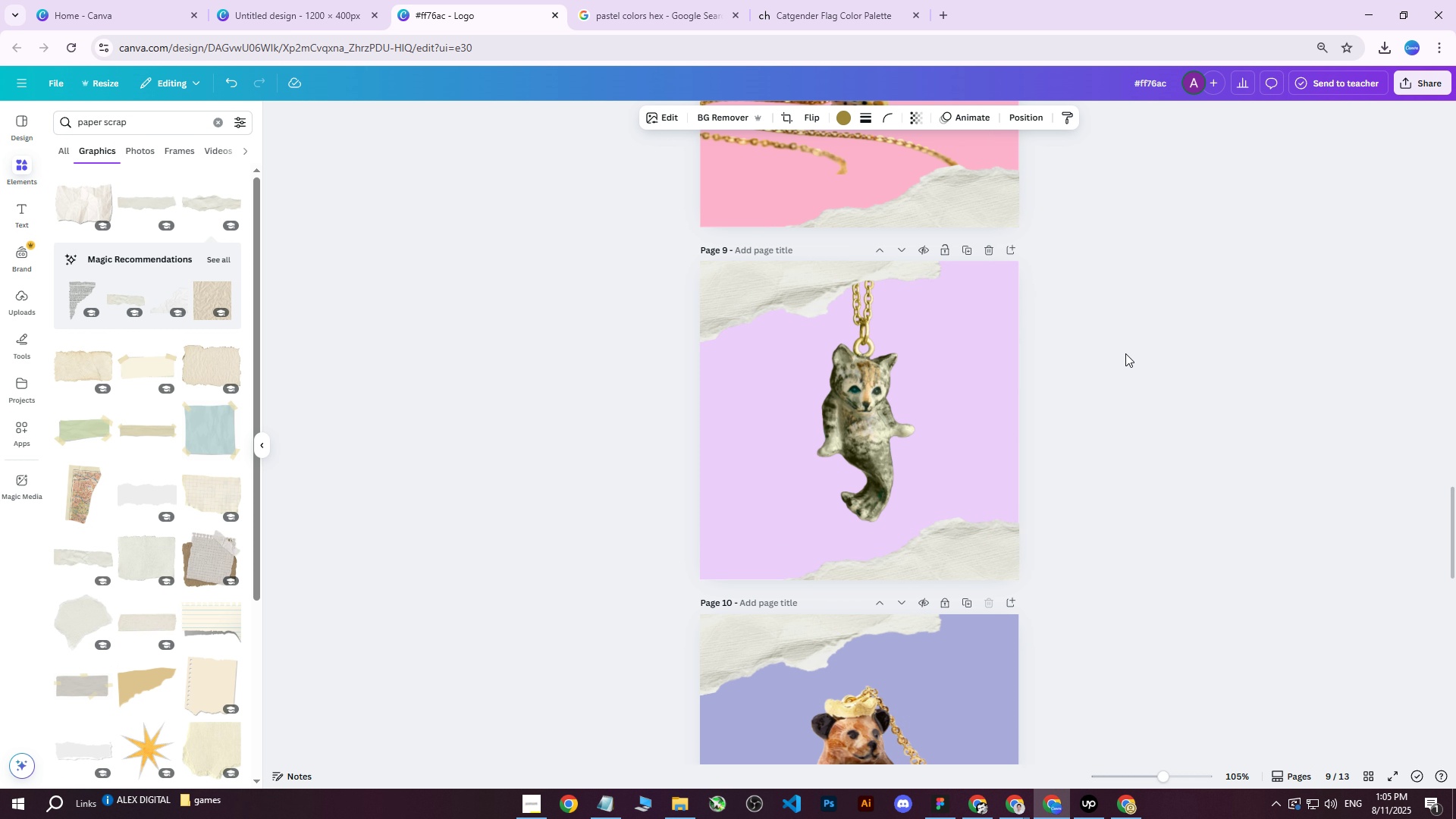 
key(ArrowRight)
 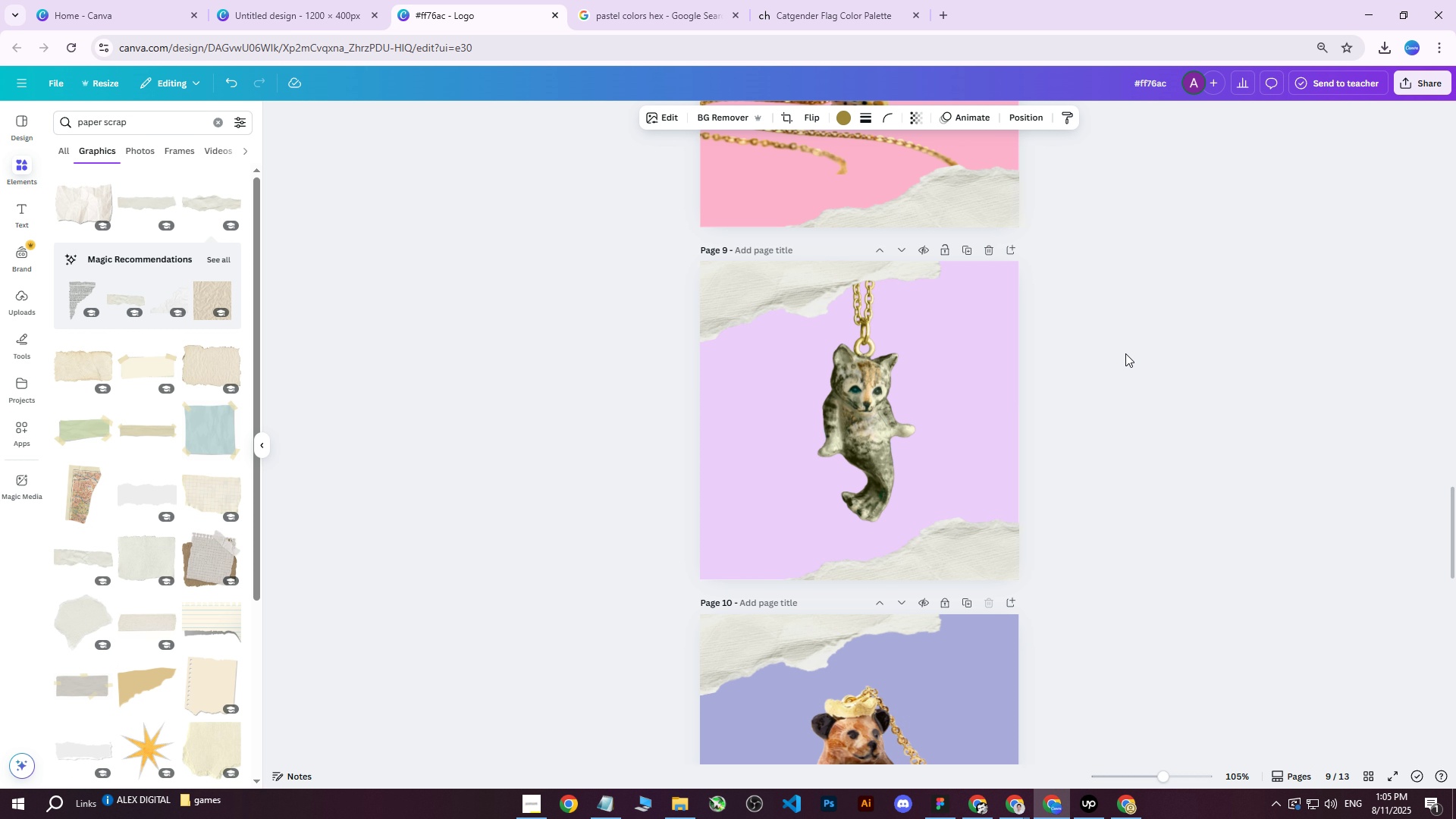 
key(ArrowRight)
 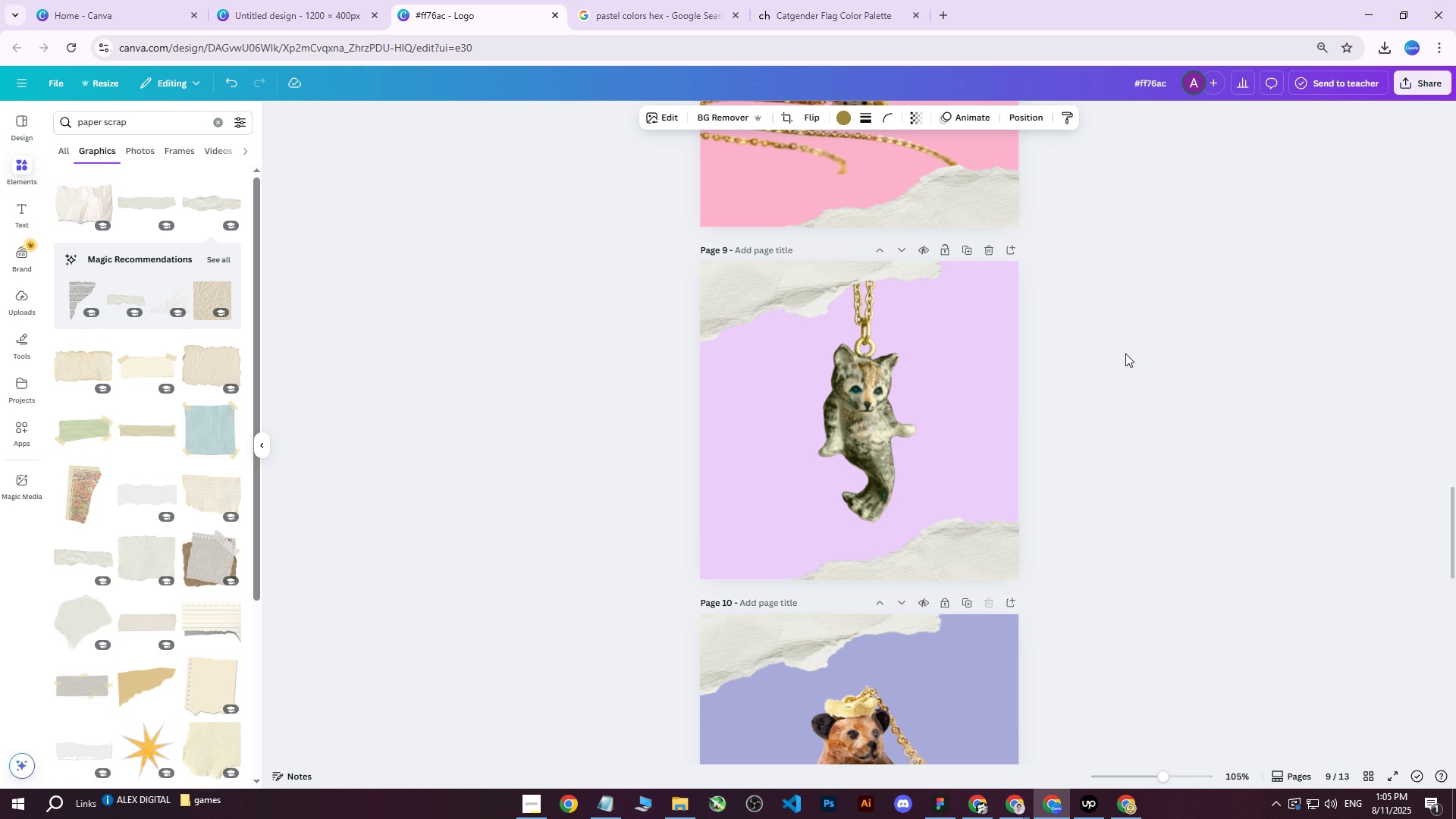 
left_click([1125, 353])
 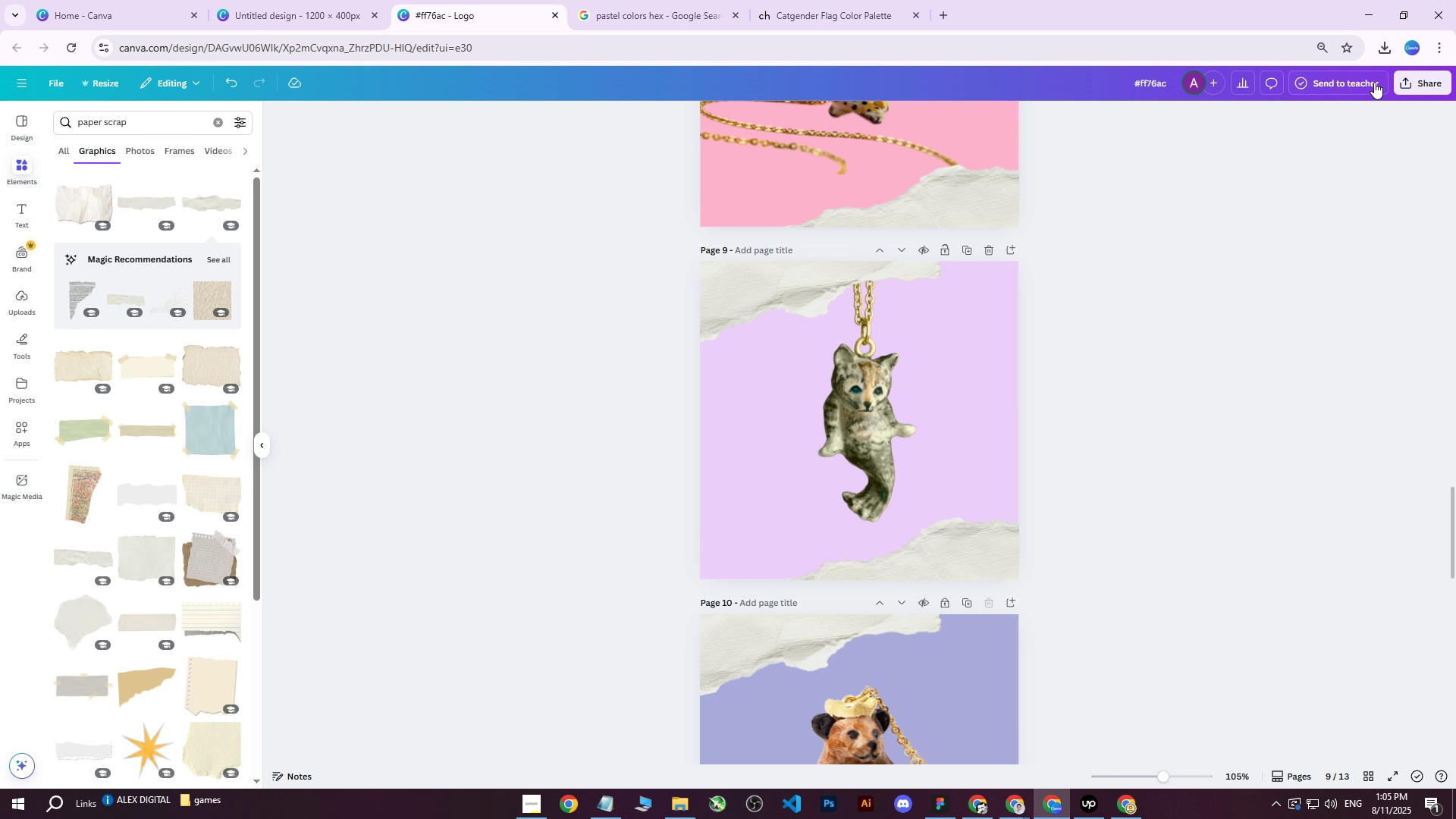 
left_click([1407, 87])
 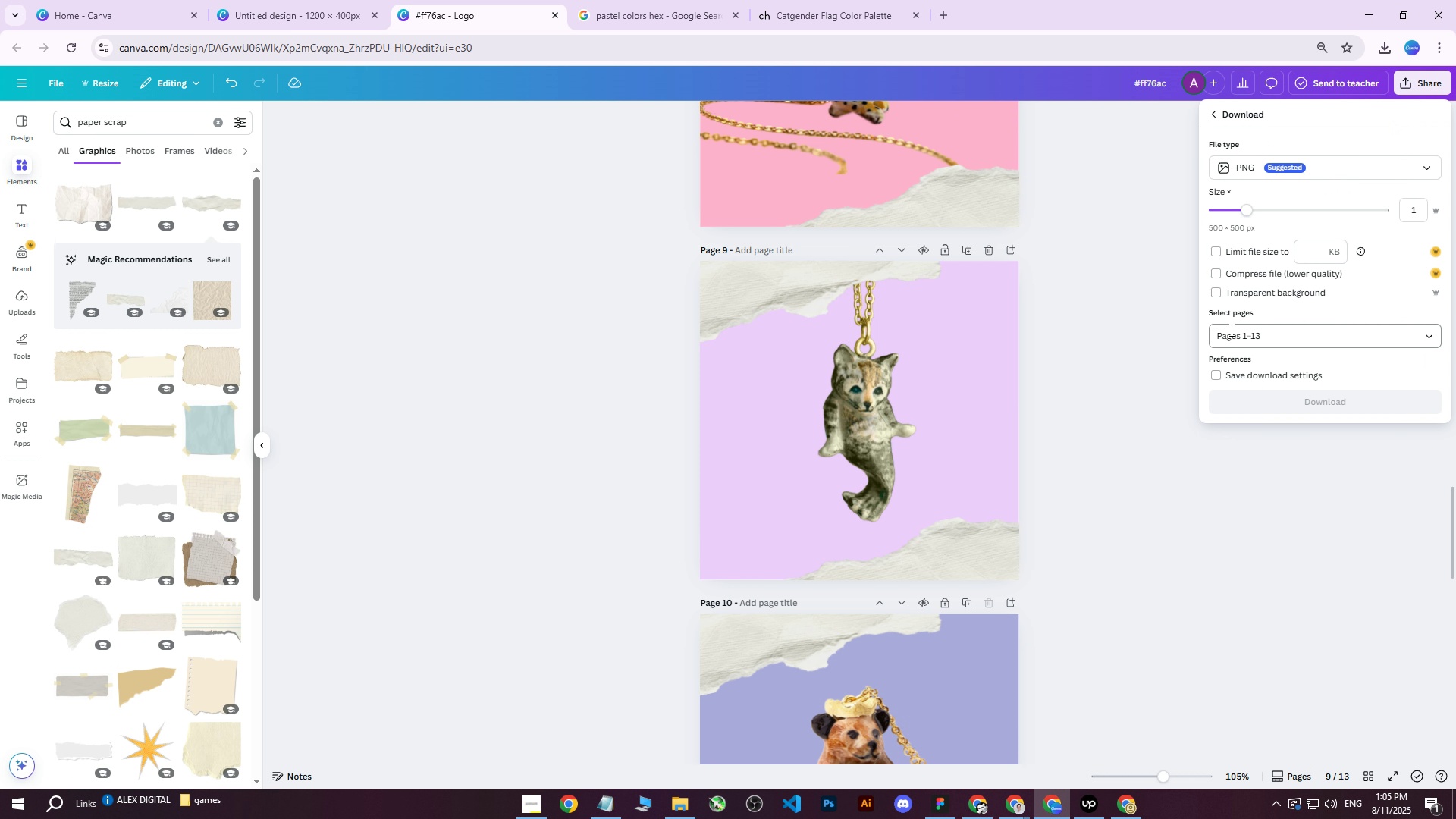 
double_click([1225, 337])
 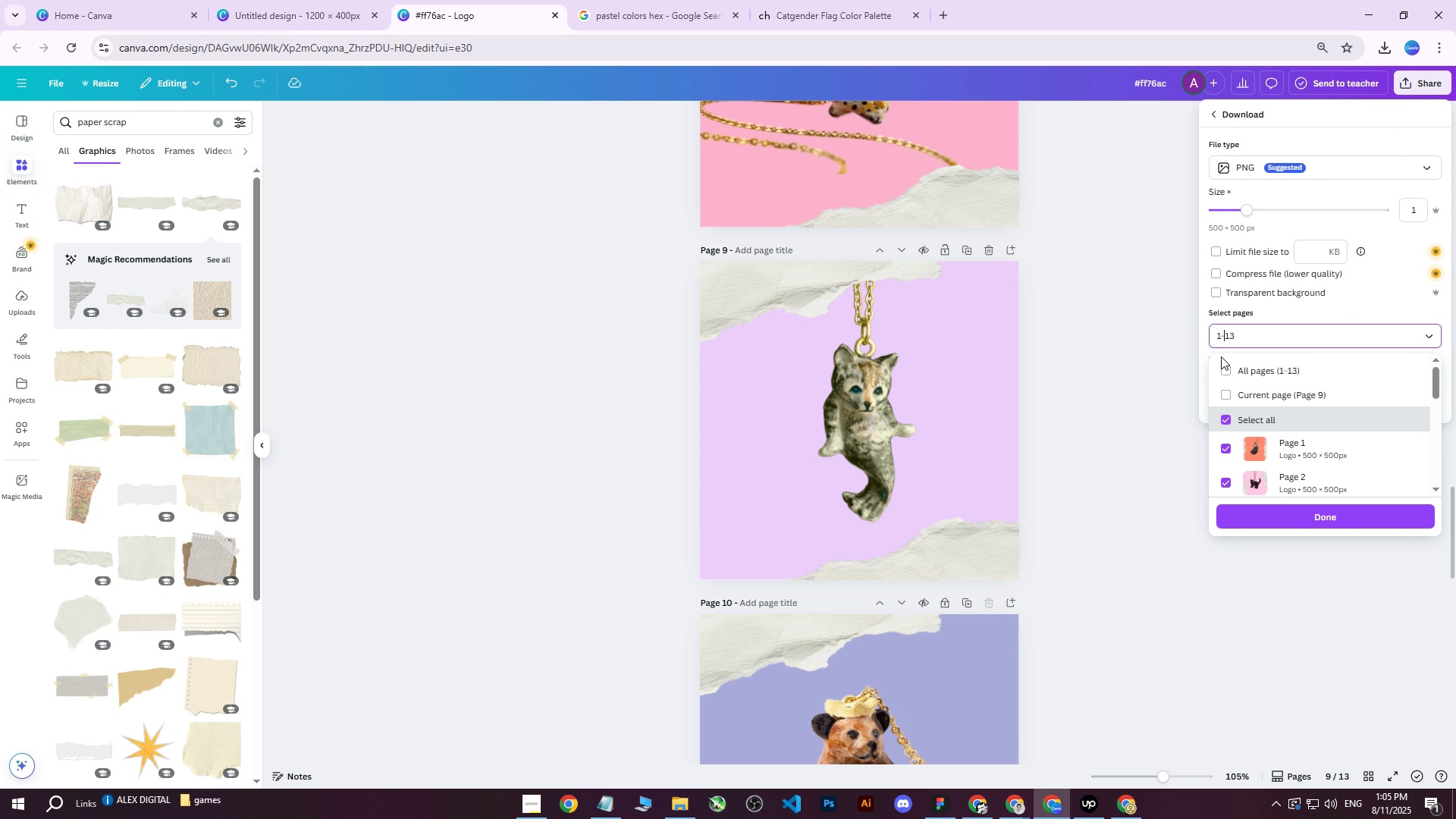 
triple_click([1221, 356])
 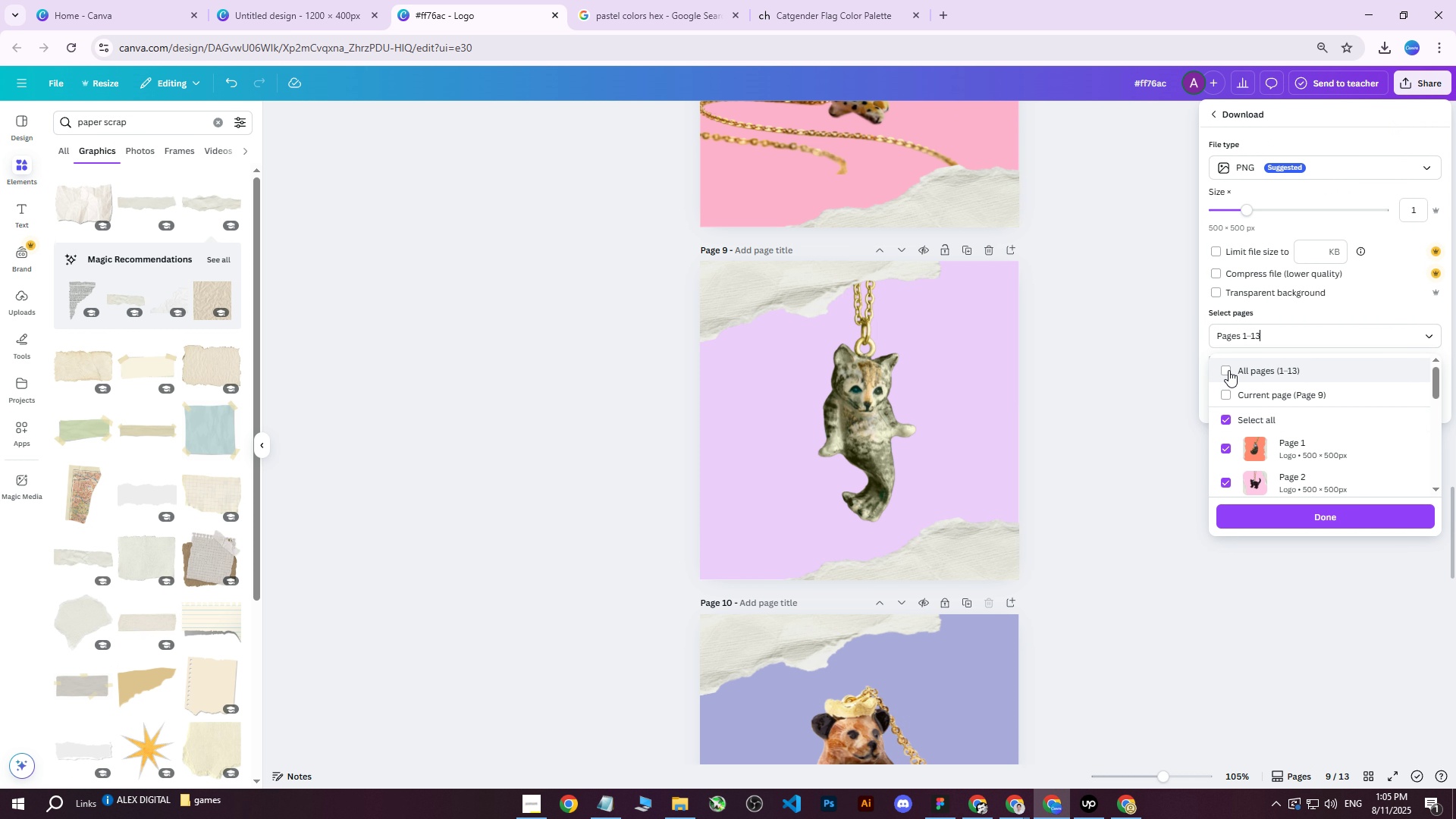 
triple_click([1228, 370])
 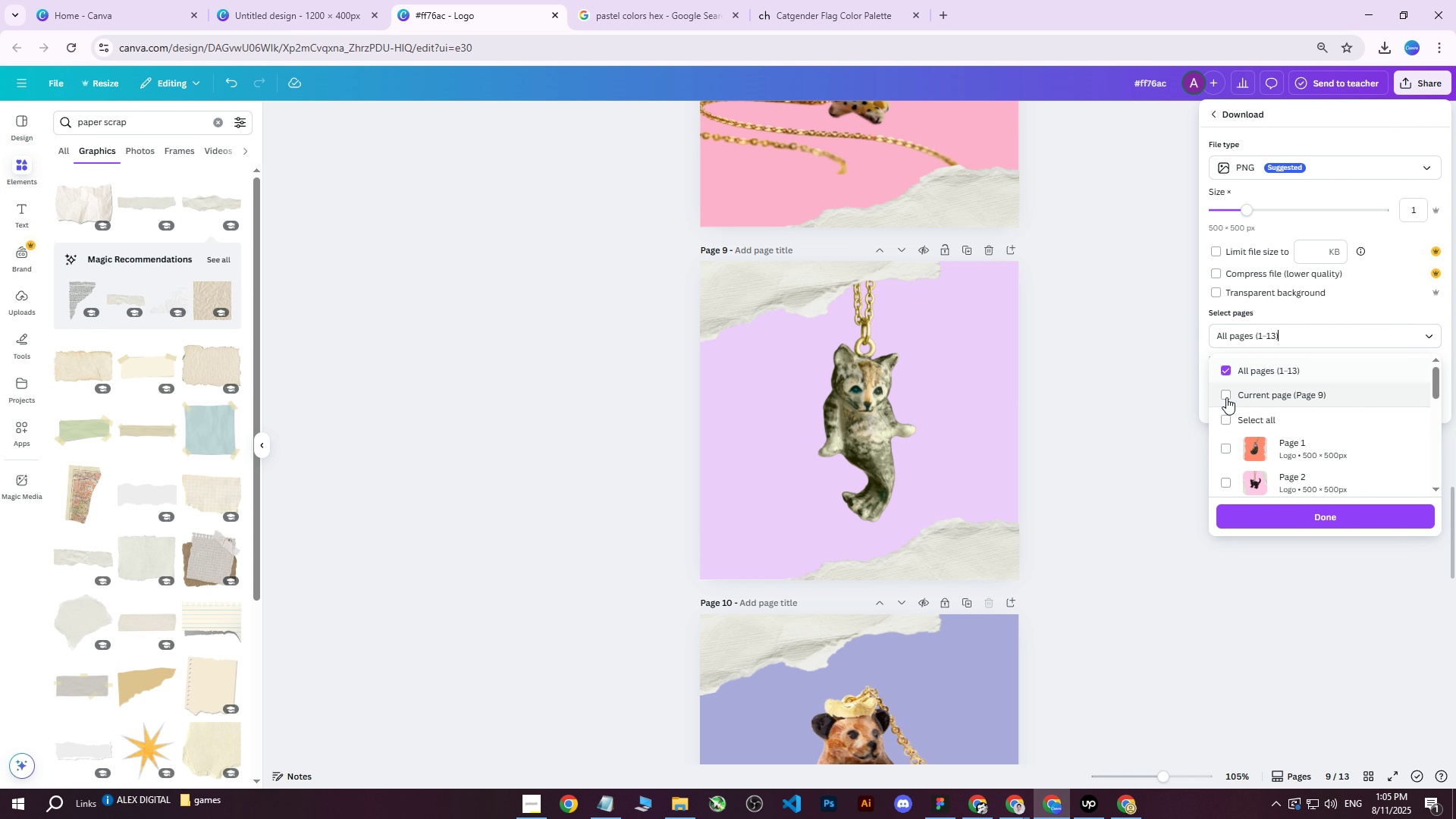 
triple_click([1226, 397])
 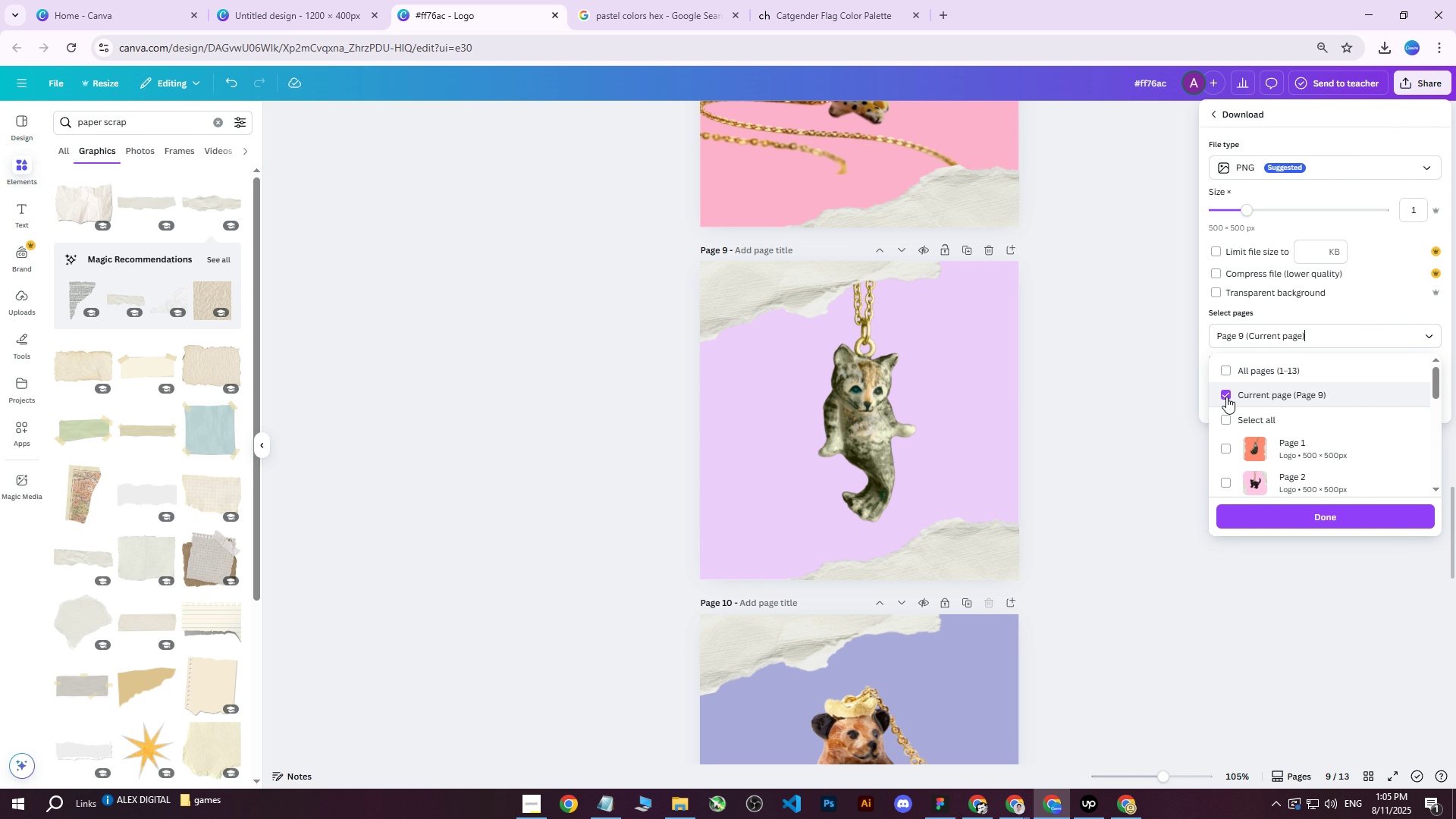 
triple_click([1226, 397])
 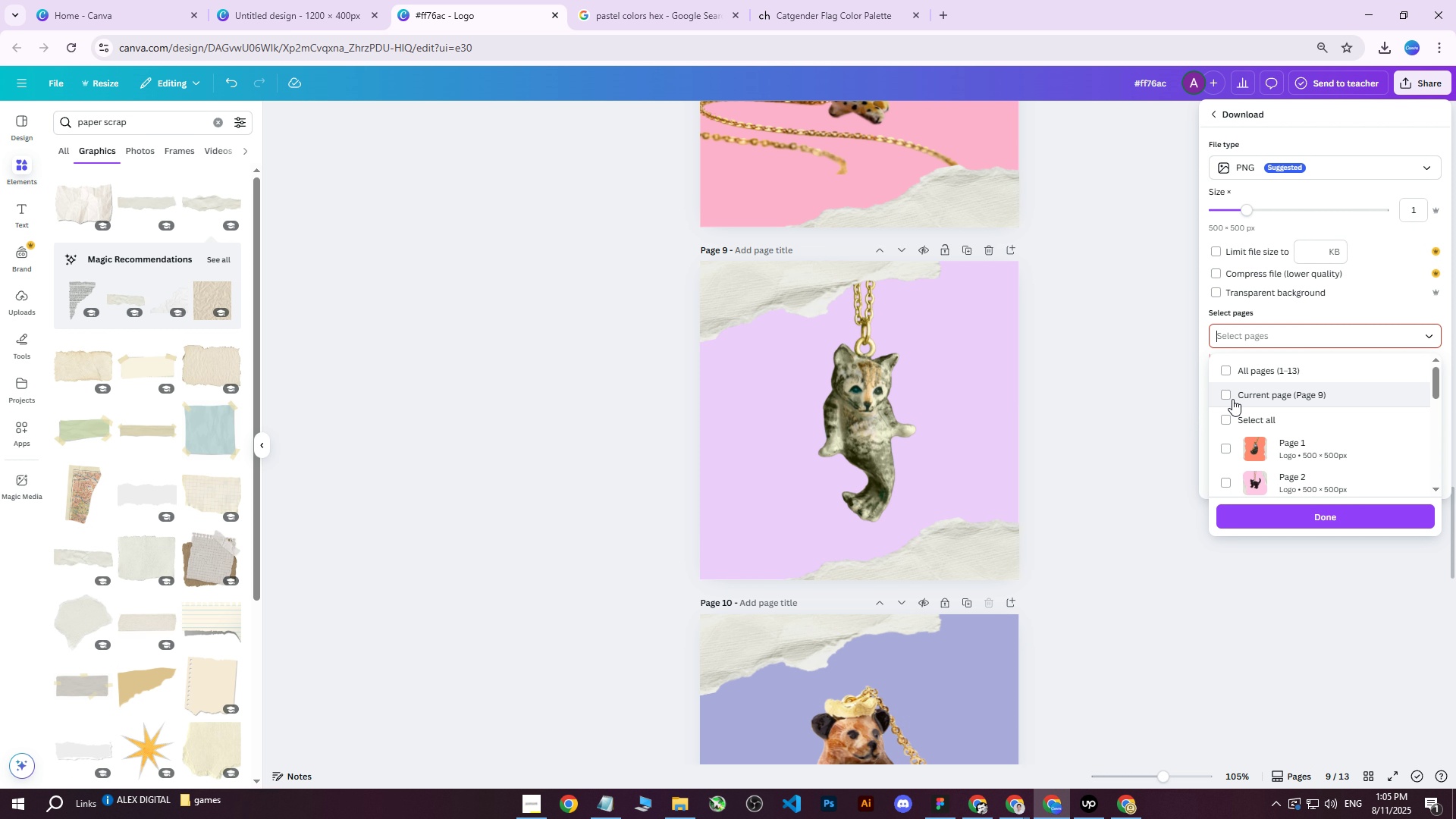 
triple_click([1232, 399])
 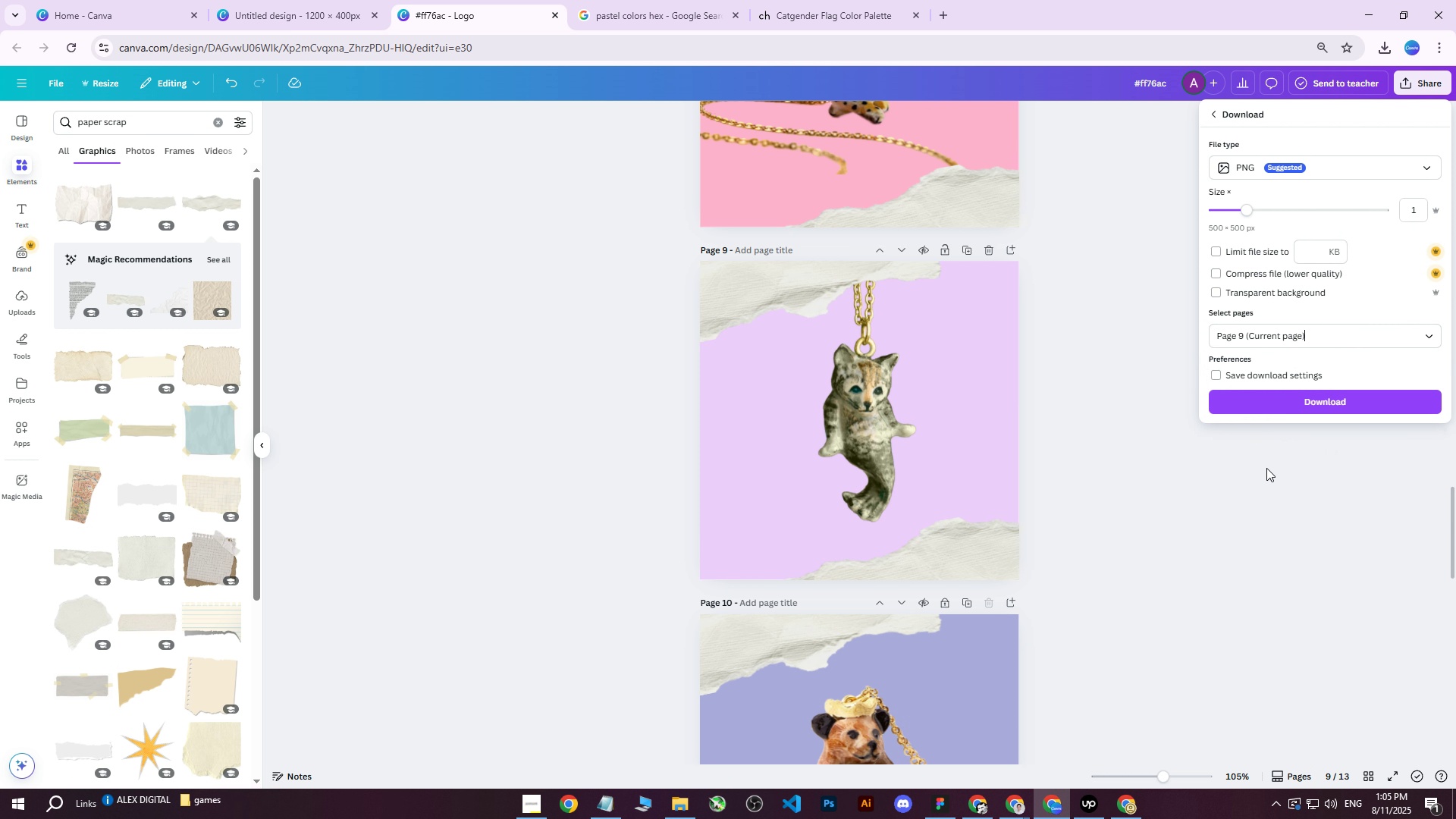 
left_click([1267, 402])
 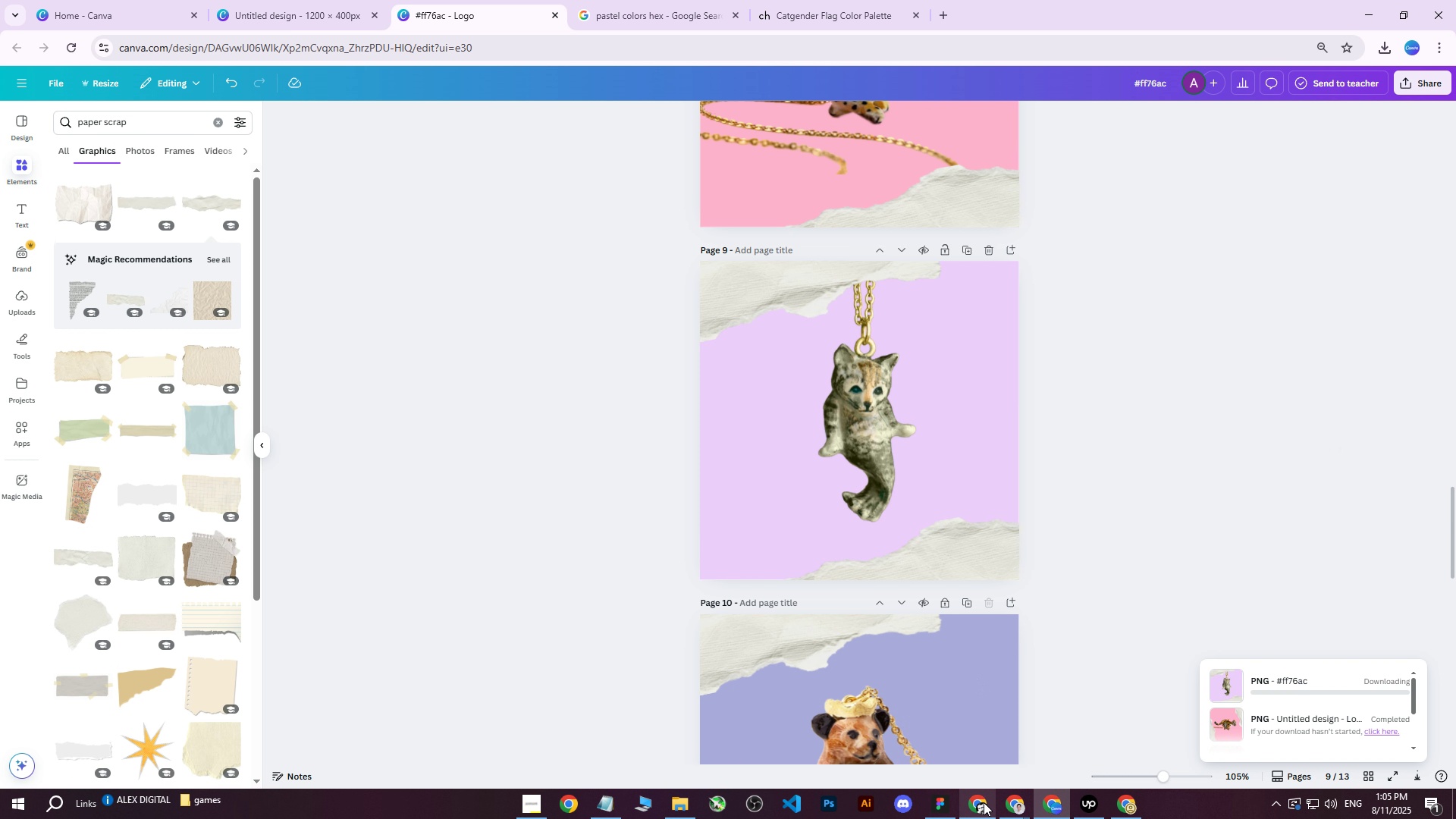 
left_click([1128, 802])
 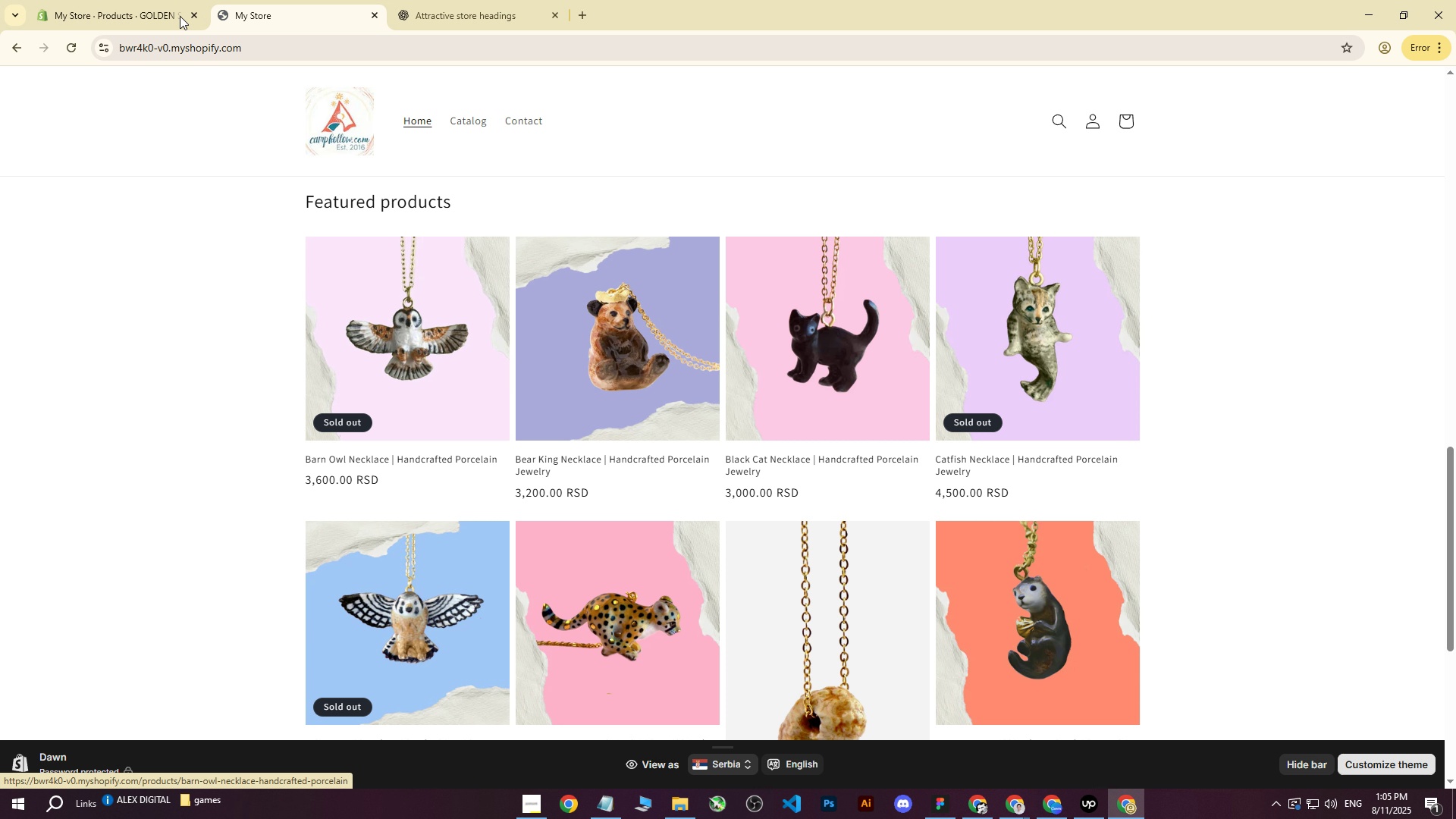 
left_click([158, 0])
 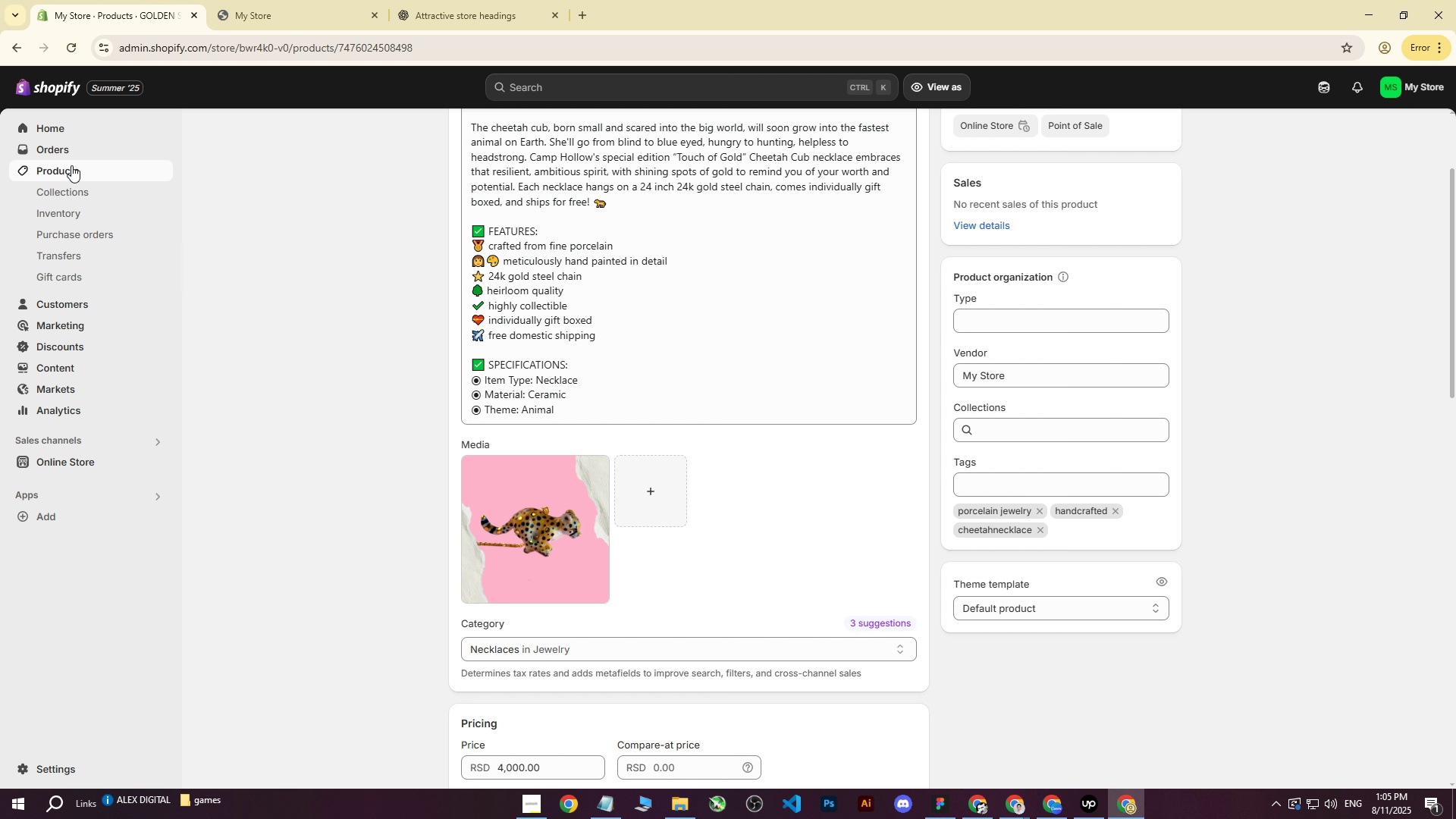 
left_click([64, 168])
 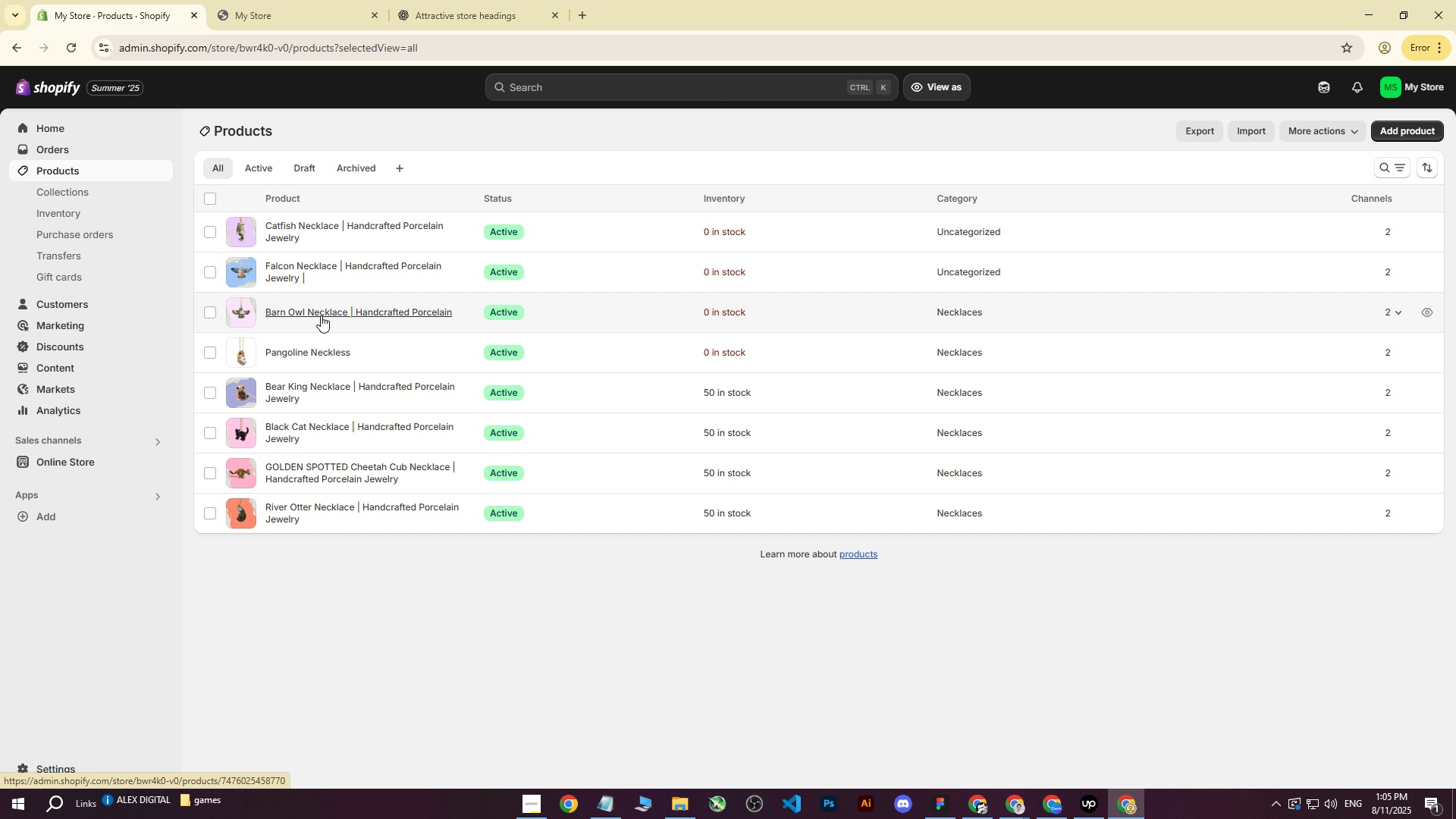 
left_click([314, 216])
 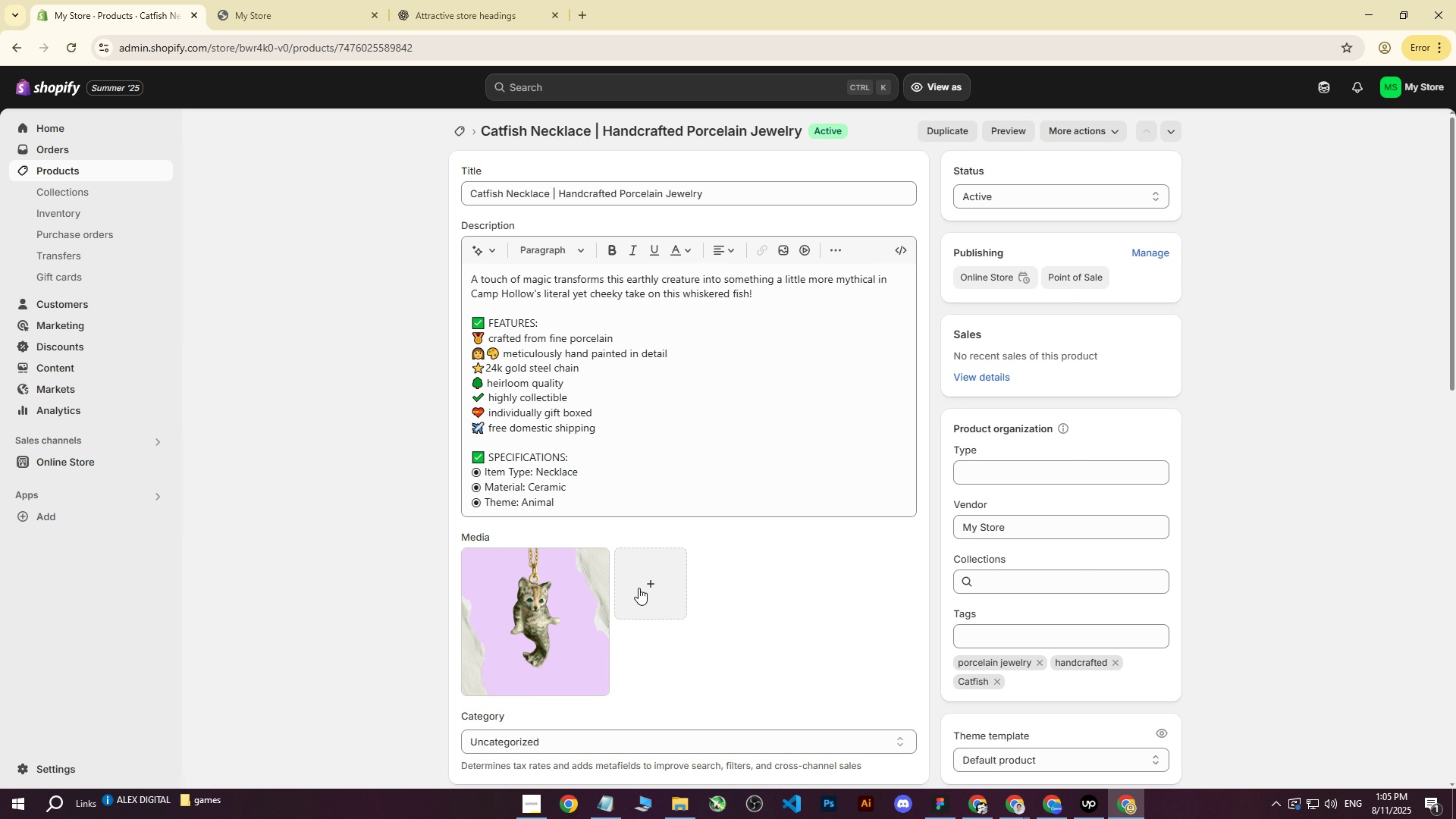 
left_click([473, 554])
 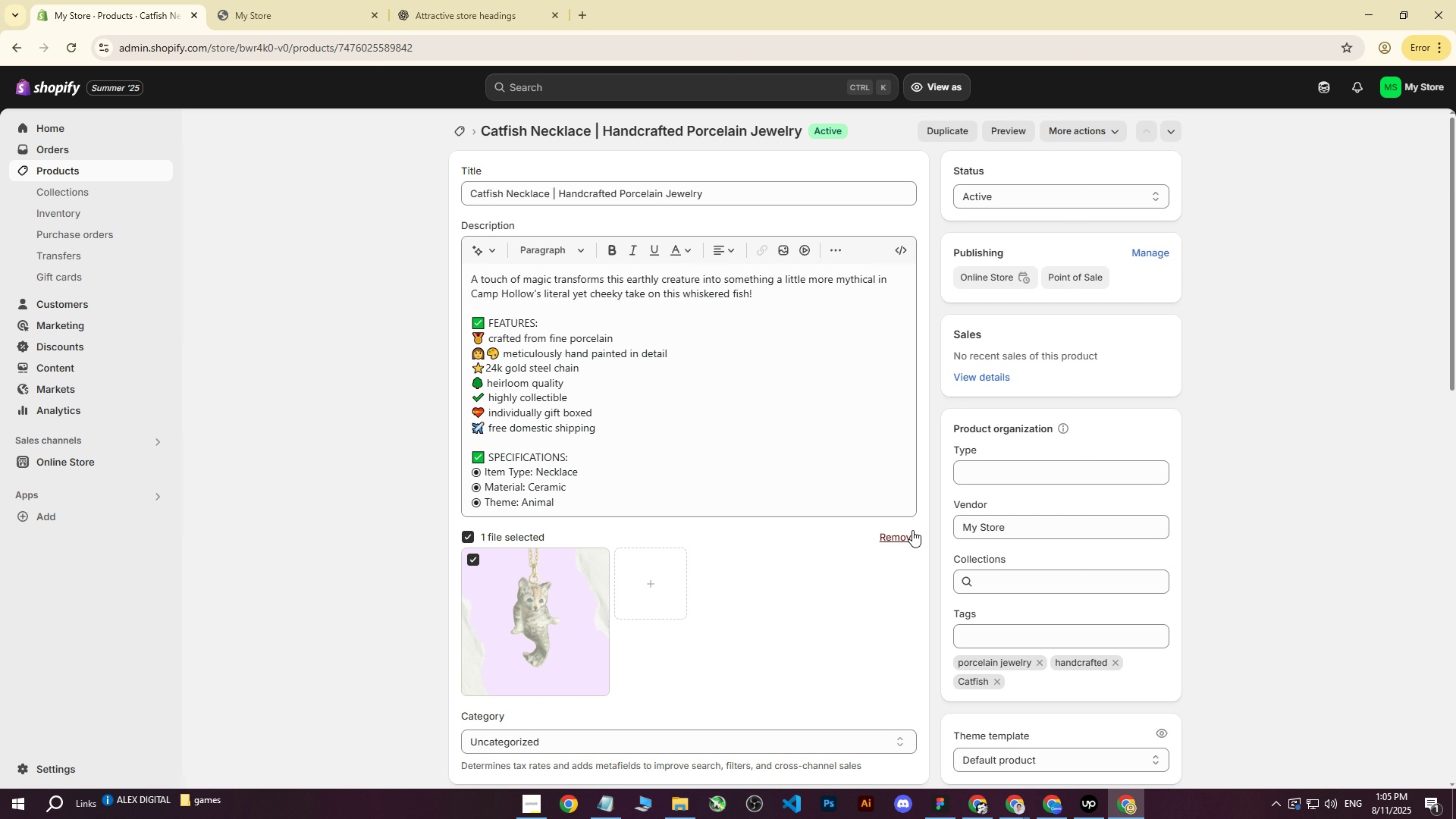 
left_click([886, 527])
 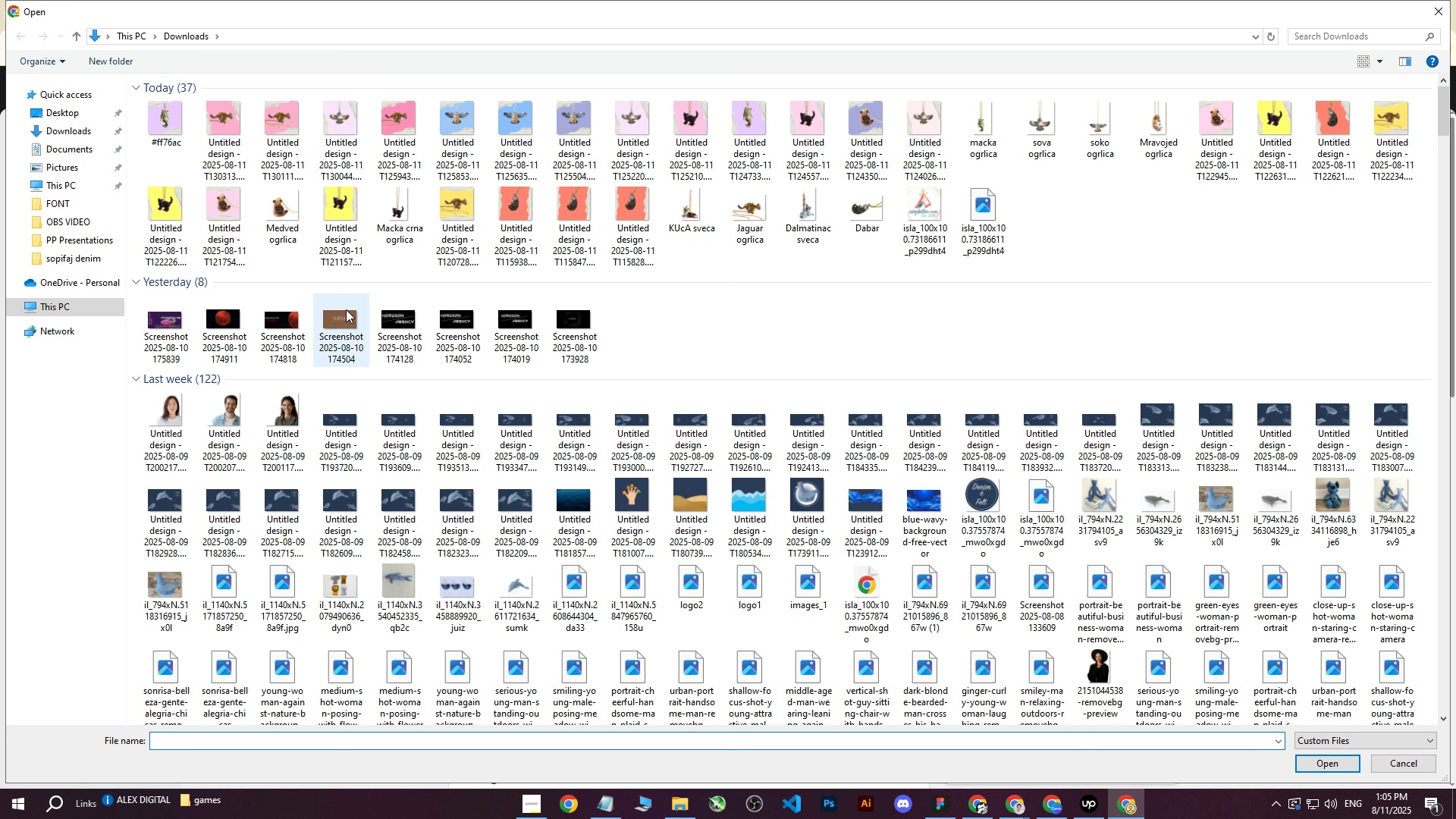 
left_click([177, 143])
 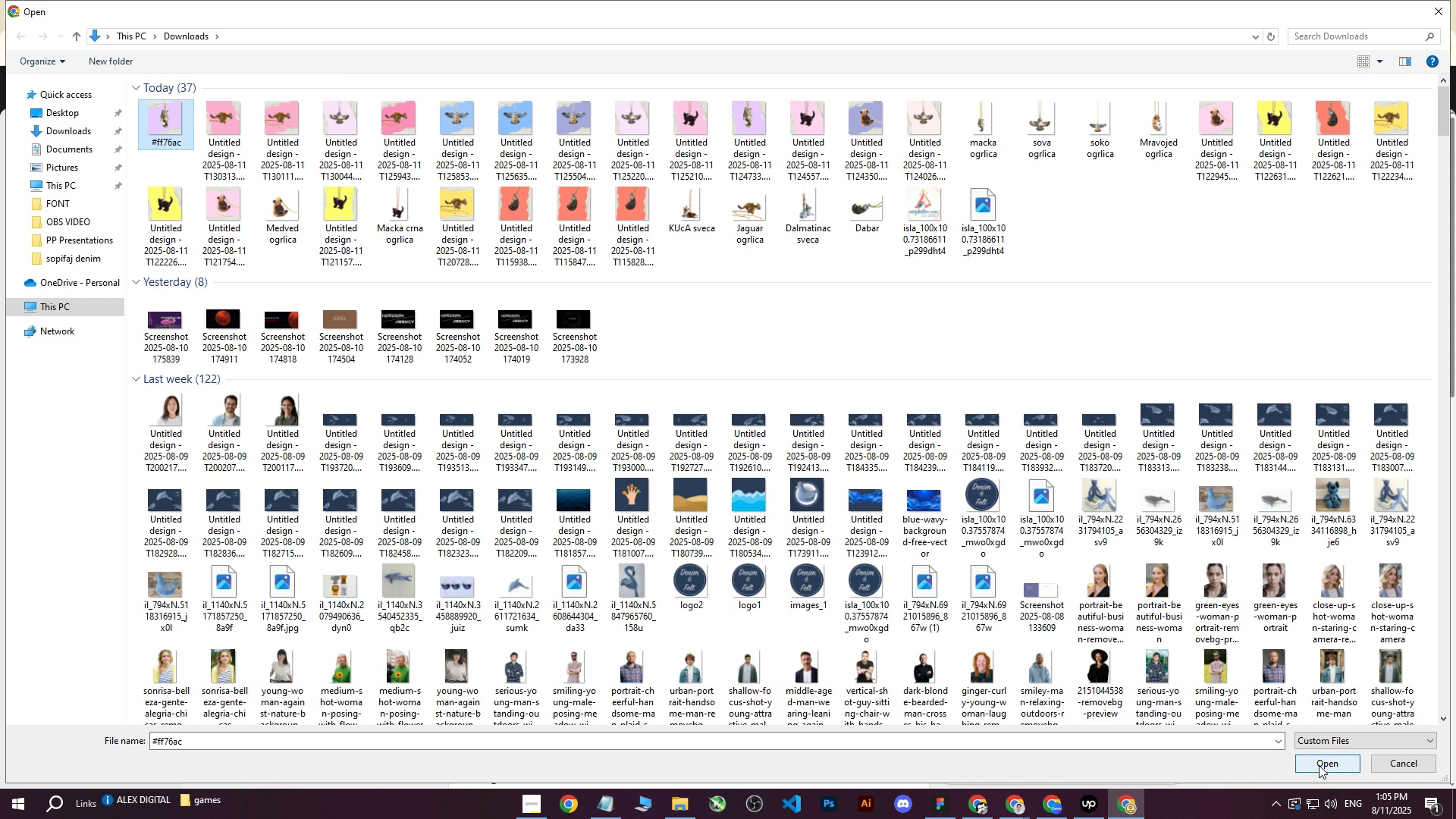 
left_click([1320, 764])
 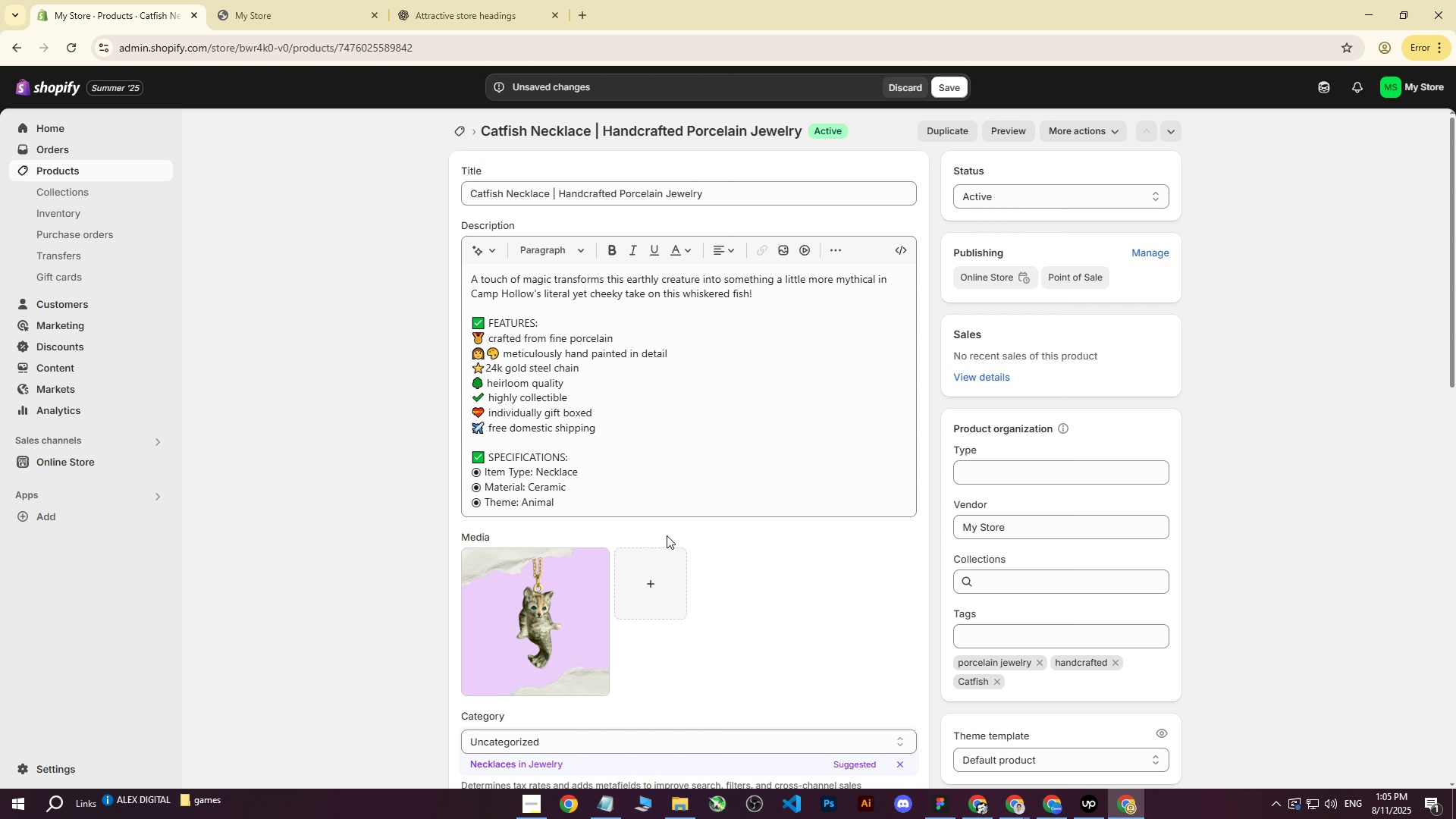 
wait(5.96)
 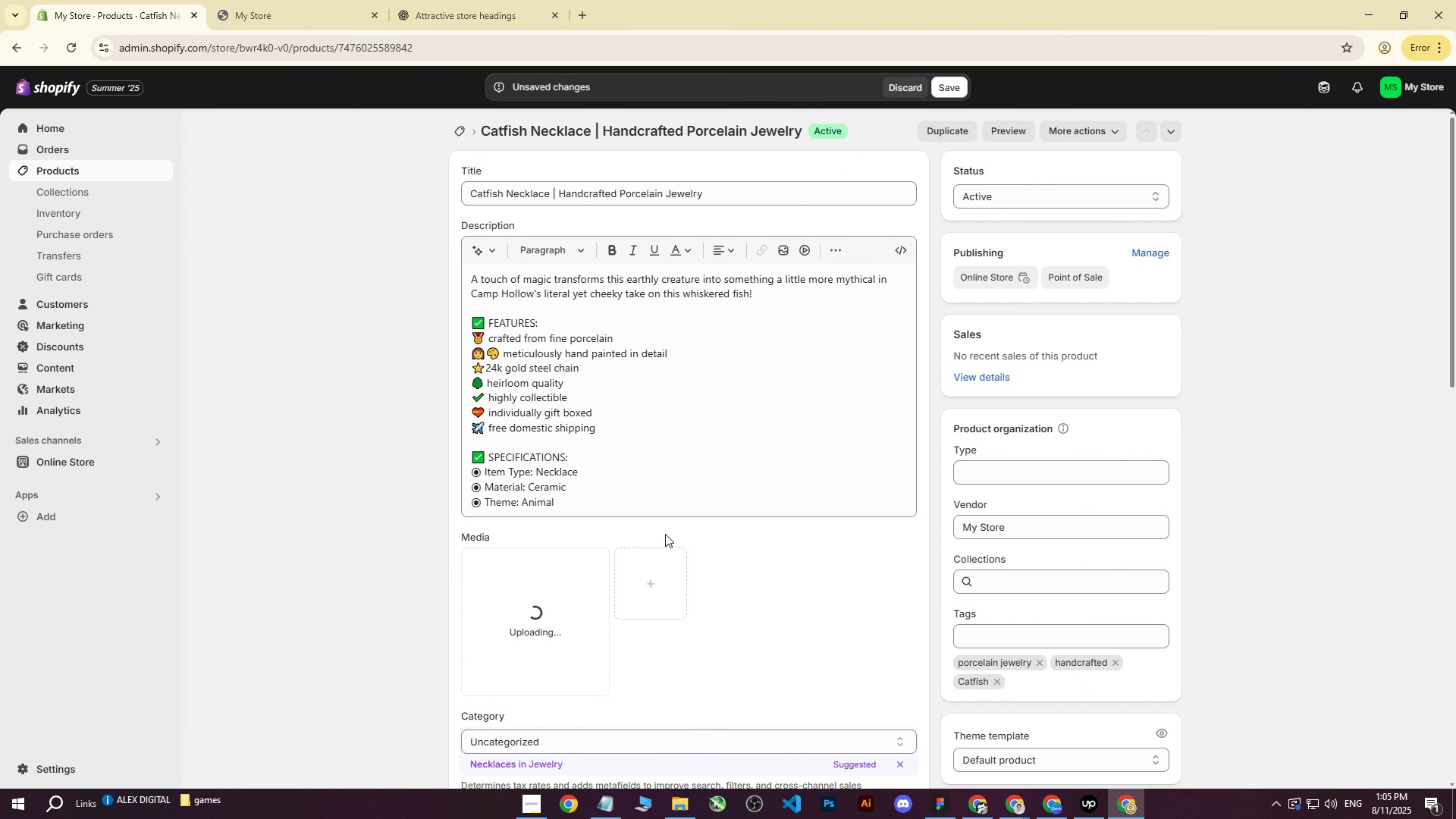 
scroll: coordinate [814, 513], scroll_direction: down, amount: 4.0
 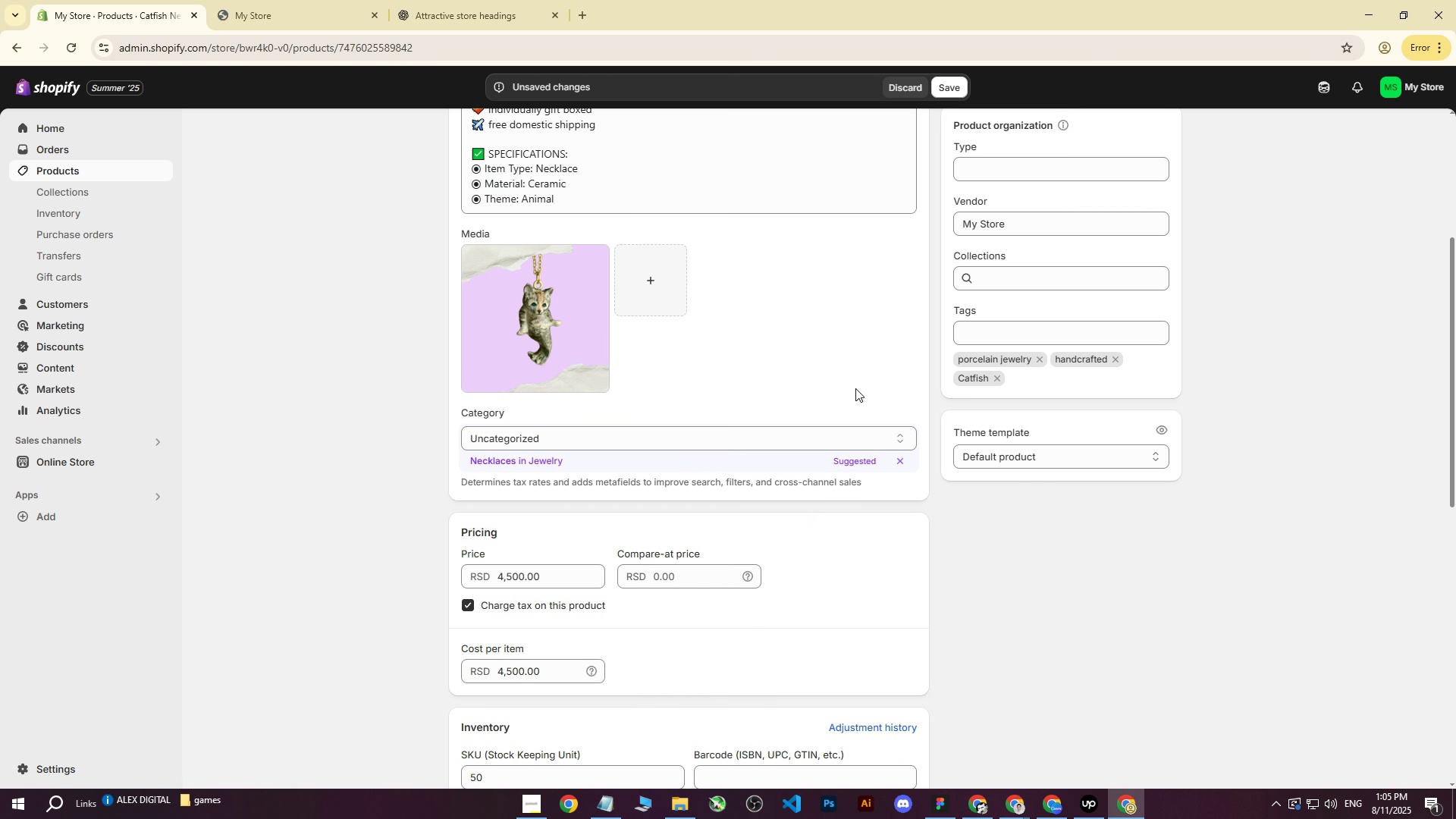 
scroll: coordinate [1035, 379], scroll_direction: up, amount: 7.0
 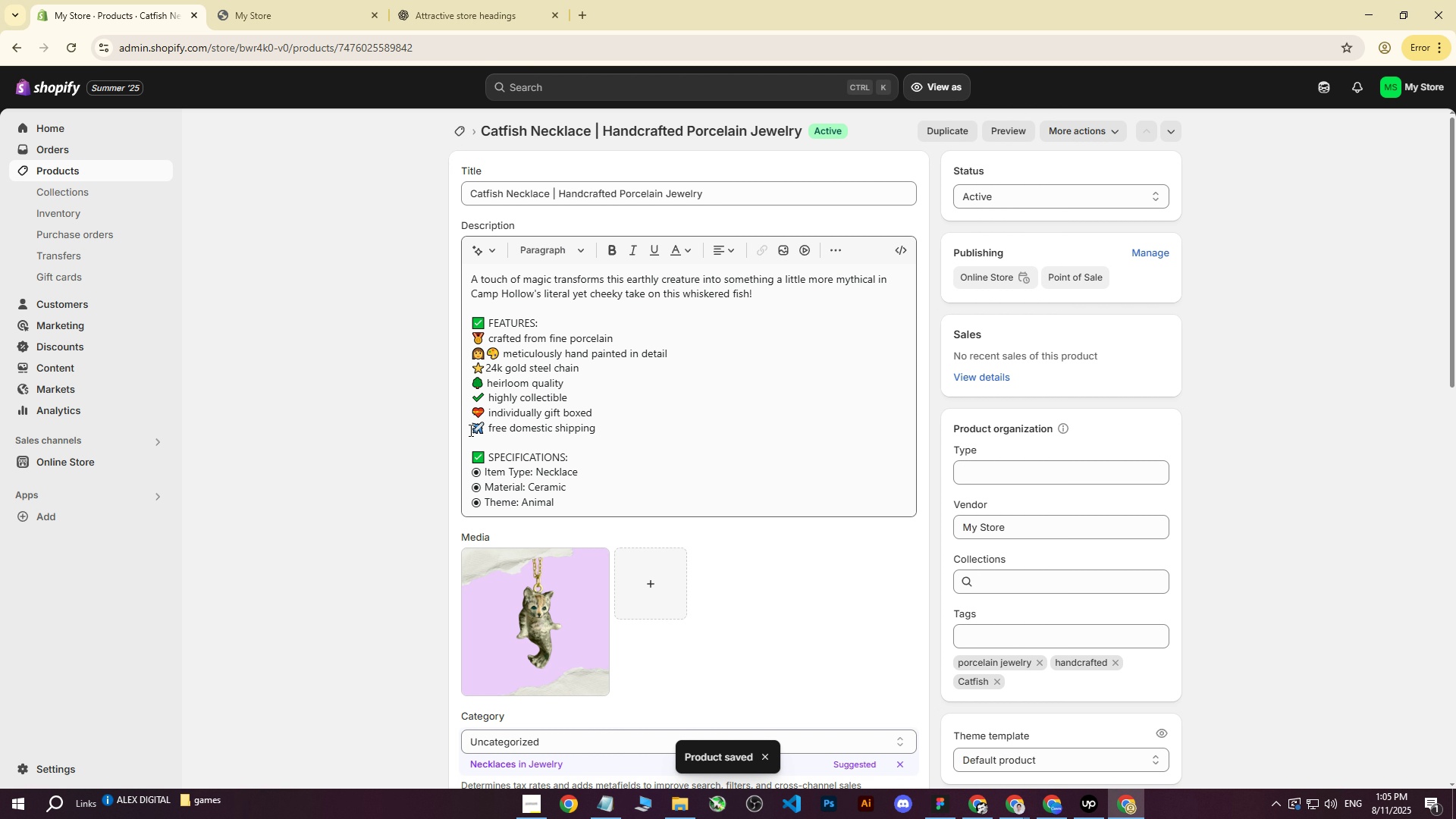 
wait(6.26)
 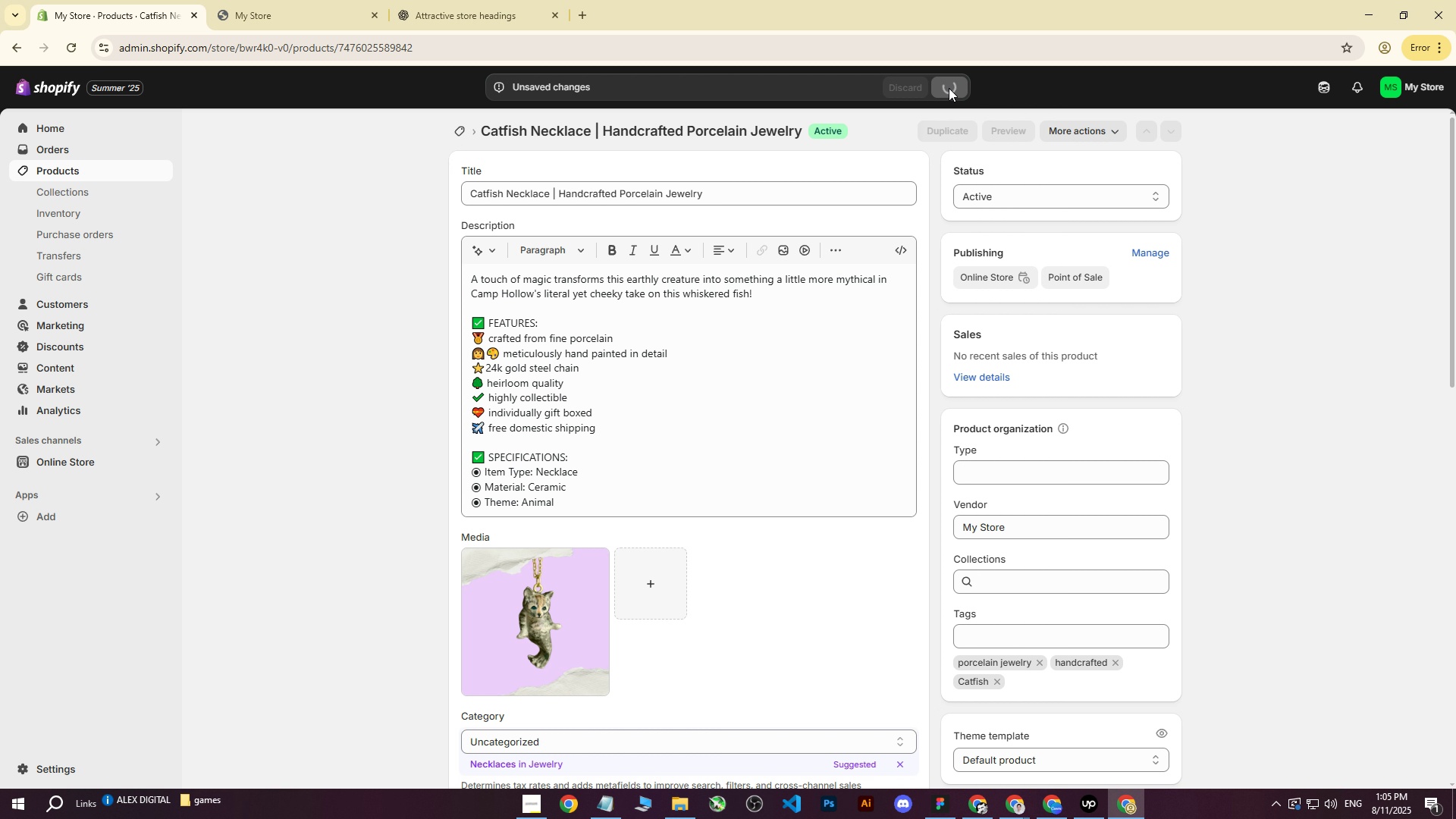 
double_click([66, 55])
 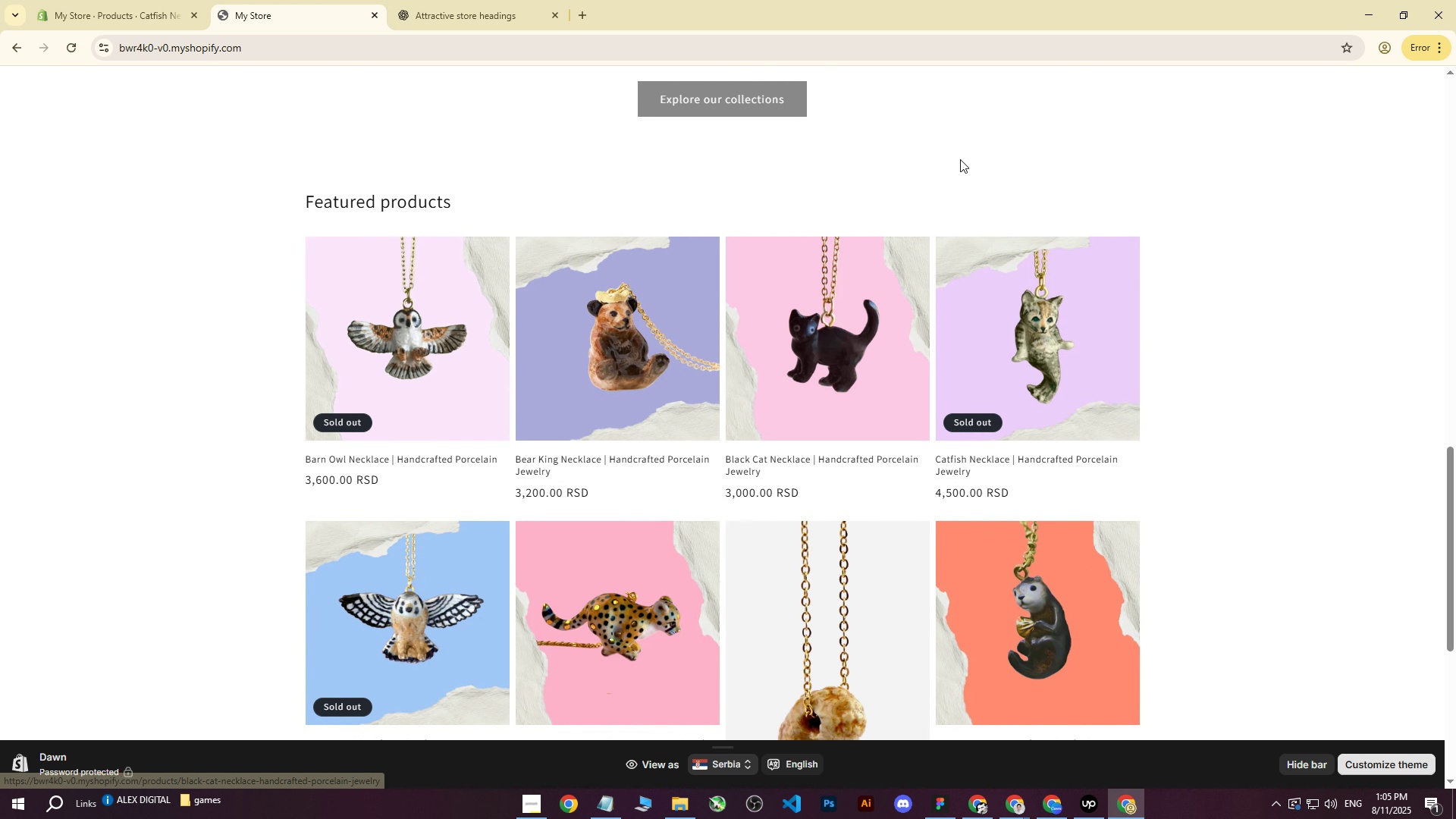 
scroll: coordinate [956, 140], scroll_direction: down, amount: 3.0
 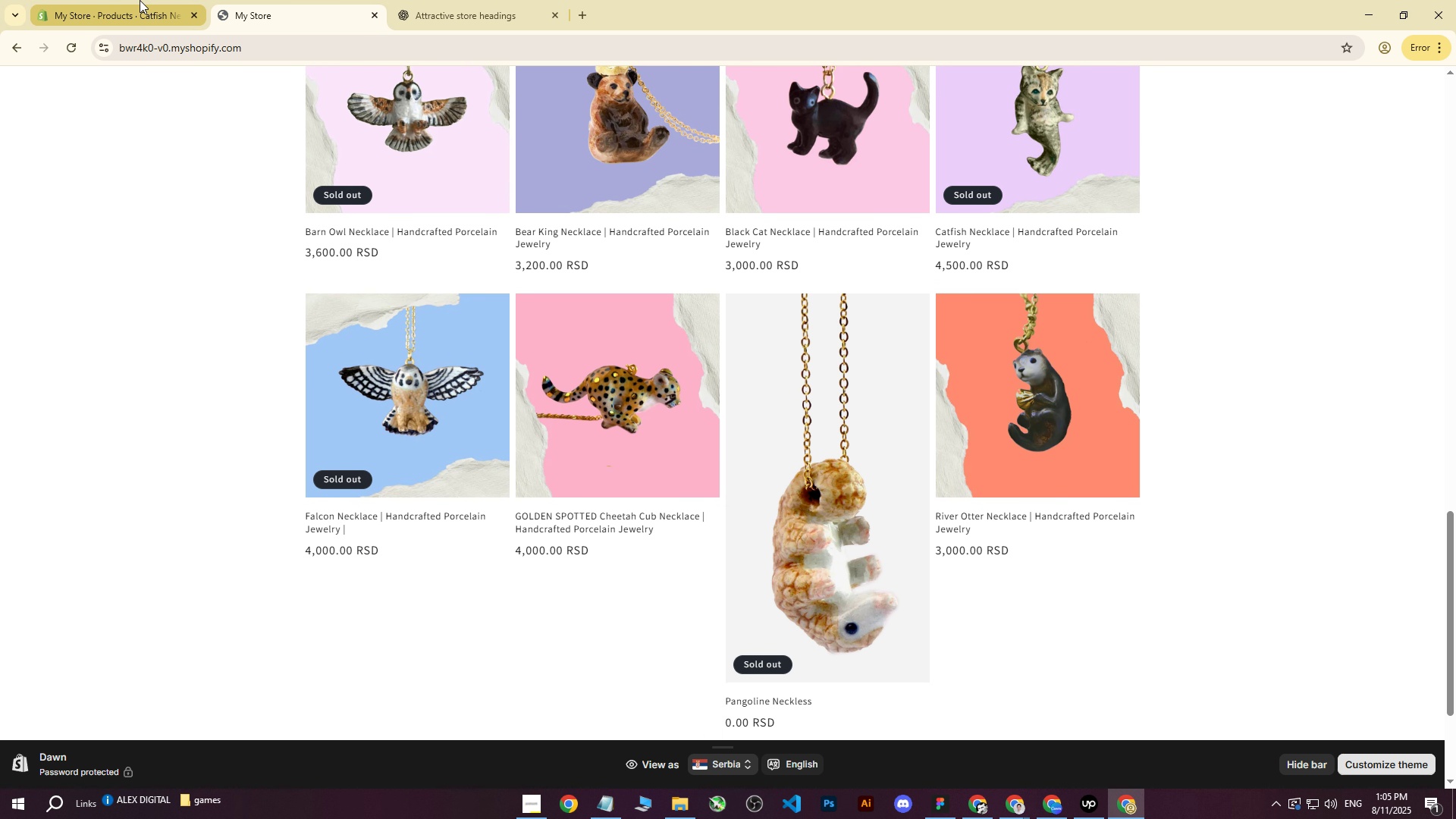 
left_click([140, 0])
 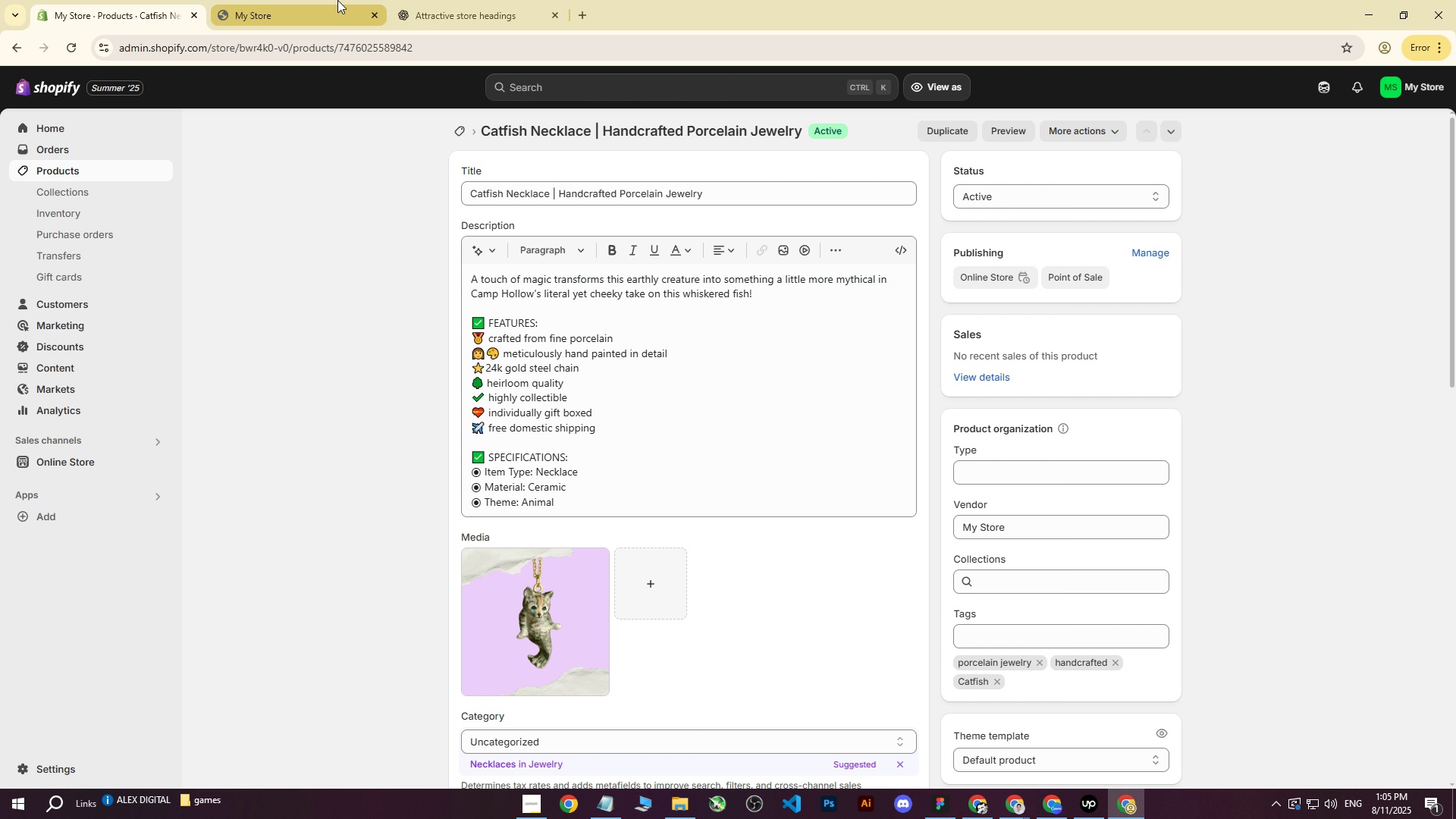 
left_click([331, 0])
 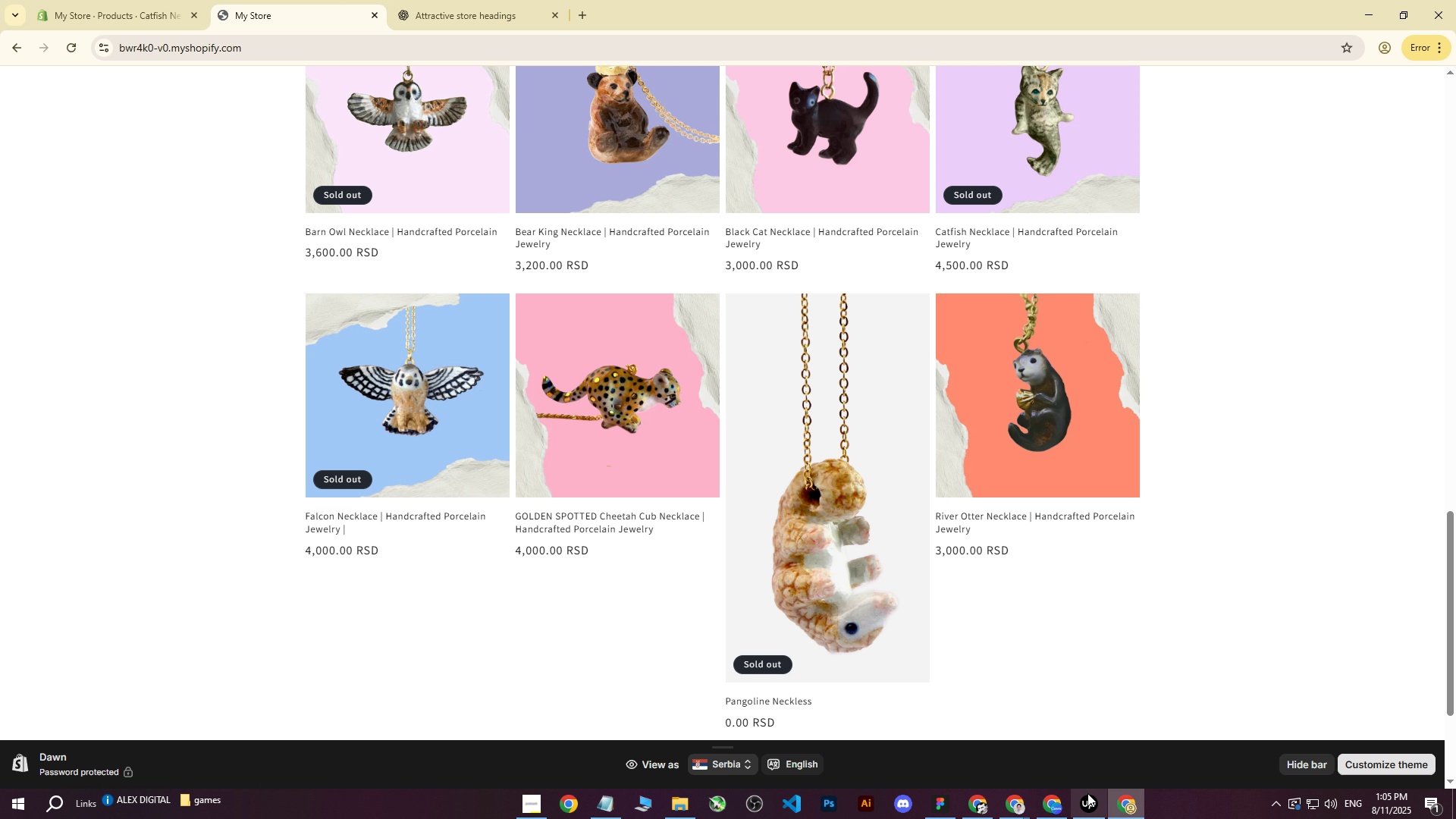 
mouse_move([1043, 786])
 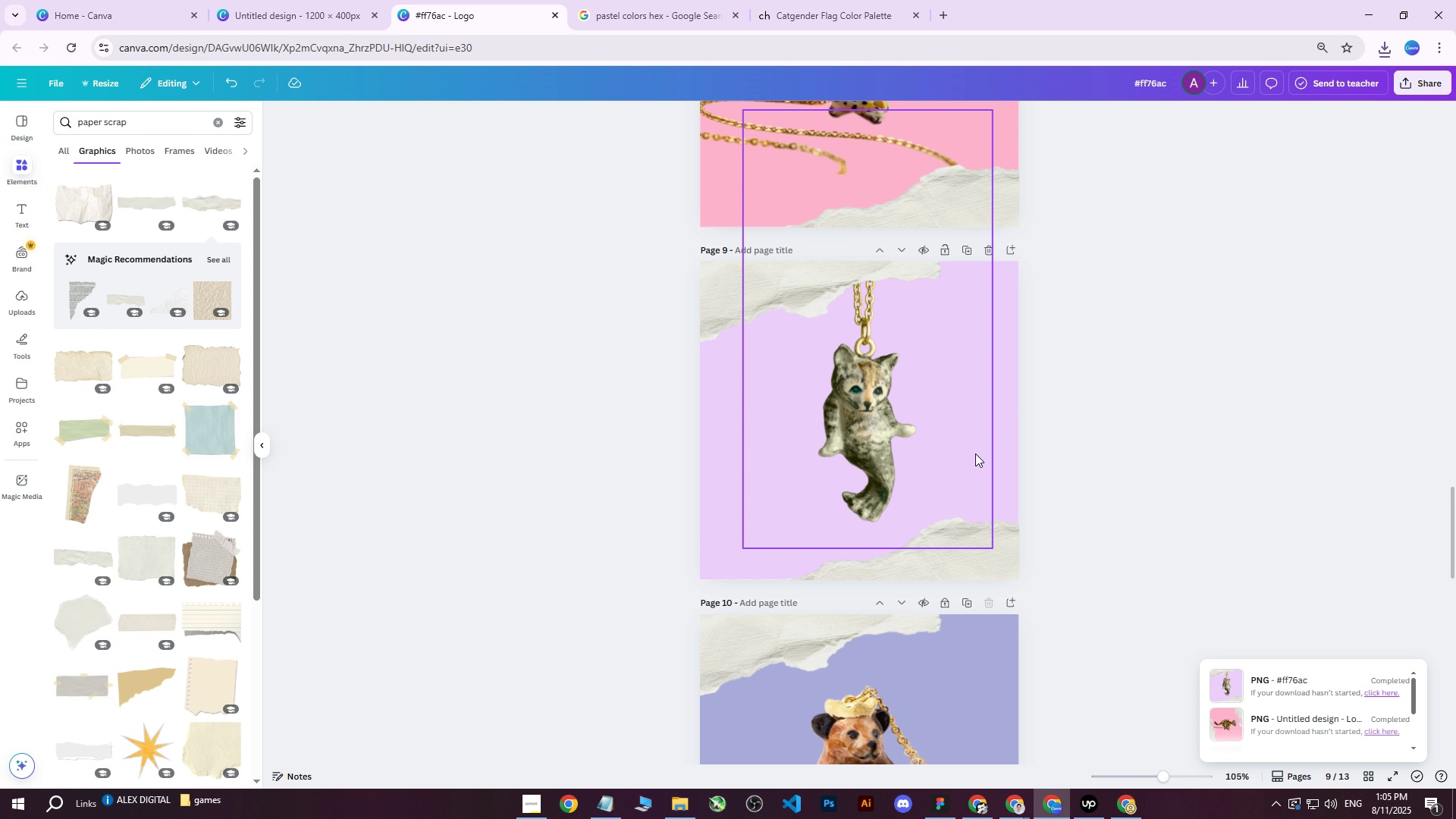 
scroll: coordinate [908, 443], scroll_direction: down, amount: 6.0
 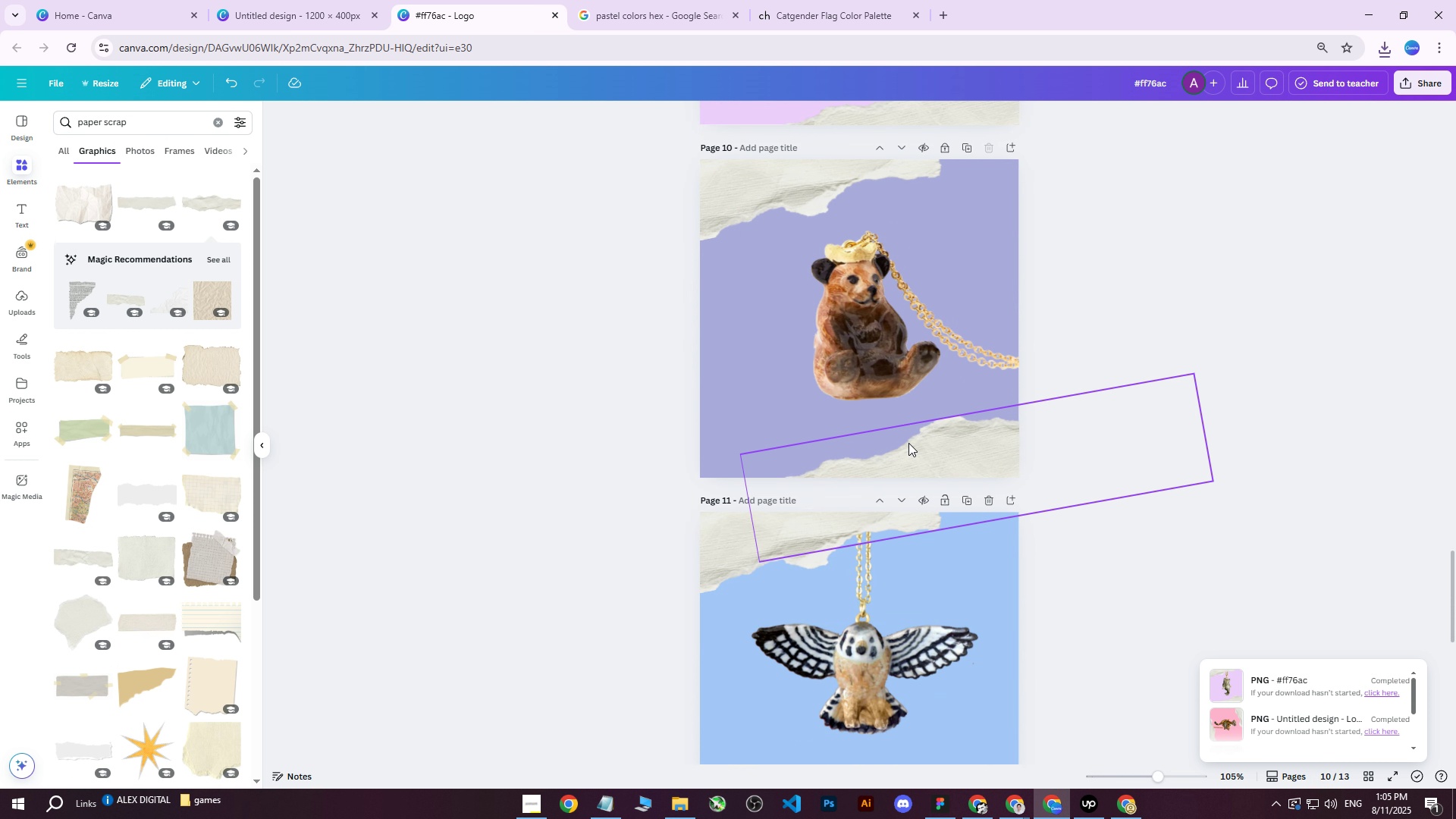 
scroll: coordinate [910, 440], scroll_direction: up, amount: 7.0
 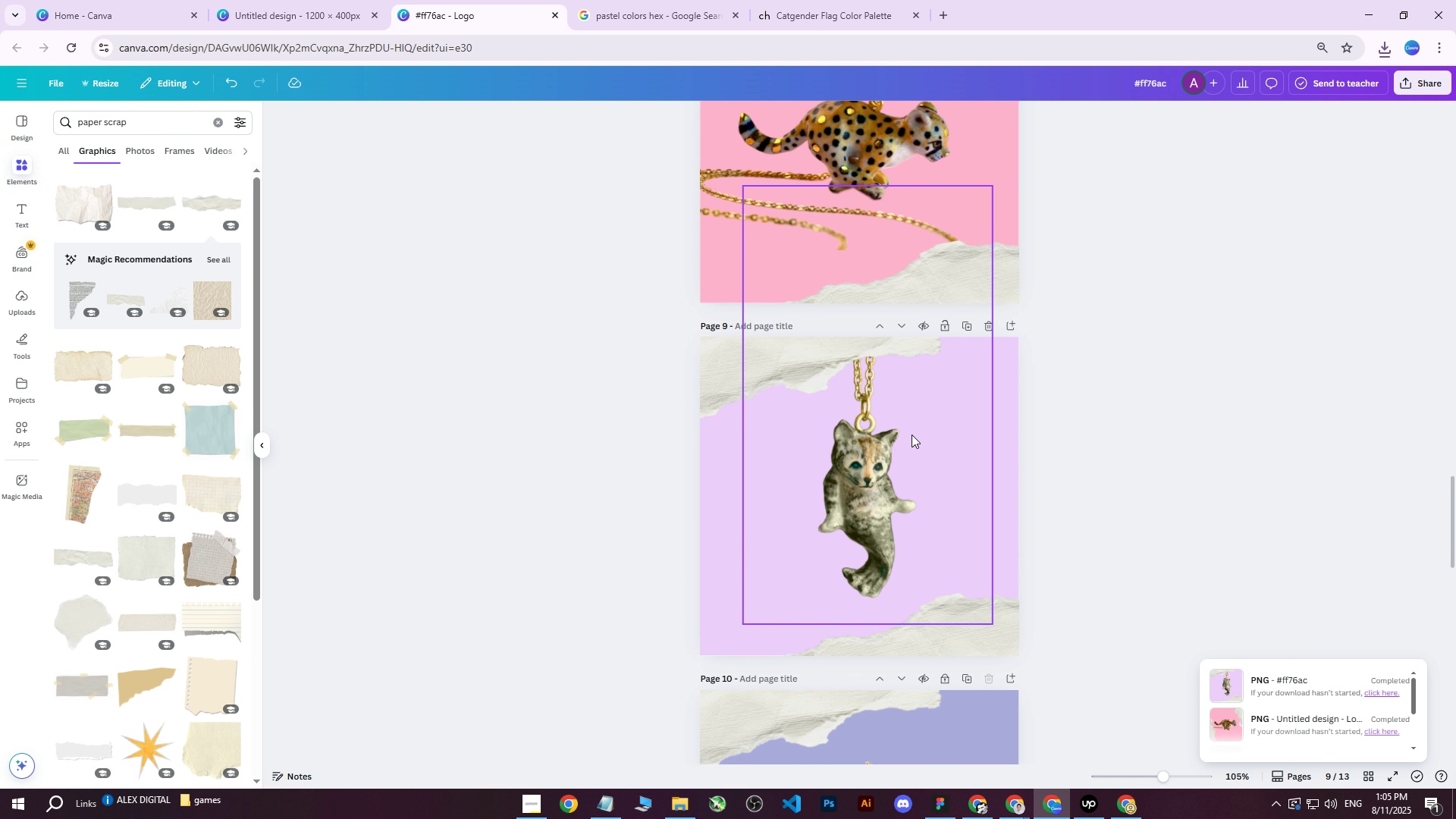 
scroll: coordinate [911, 430], scroll_direction: down, amount: 5.0
 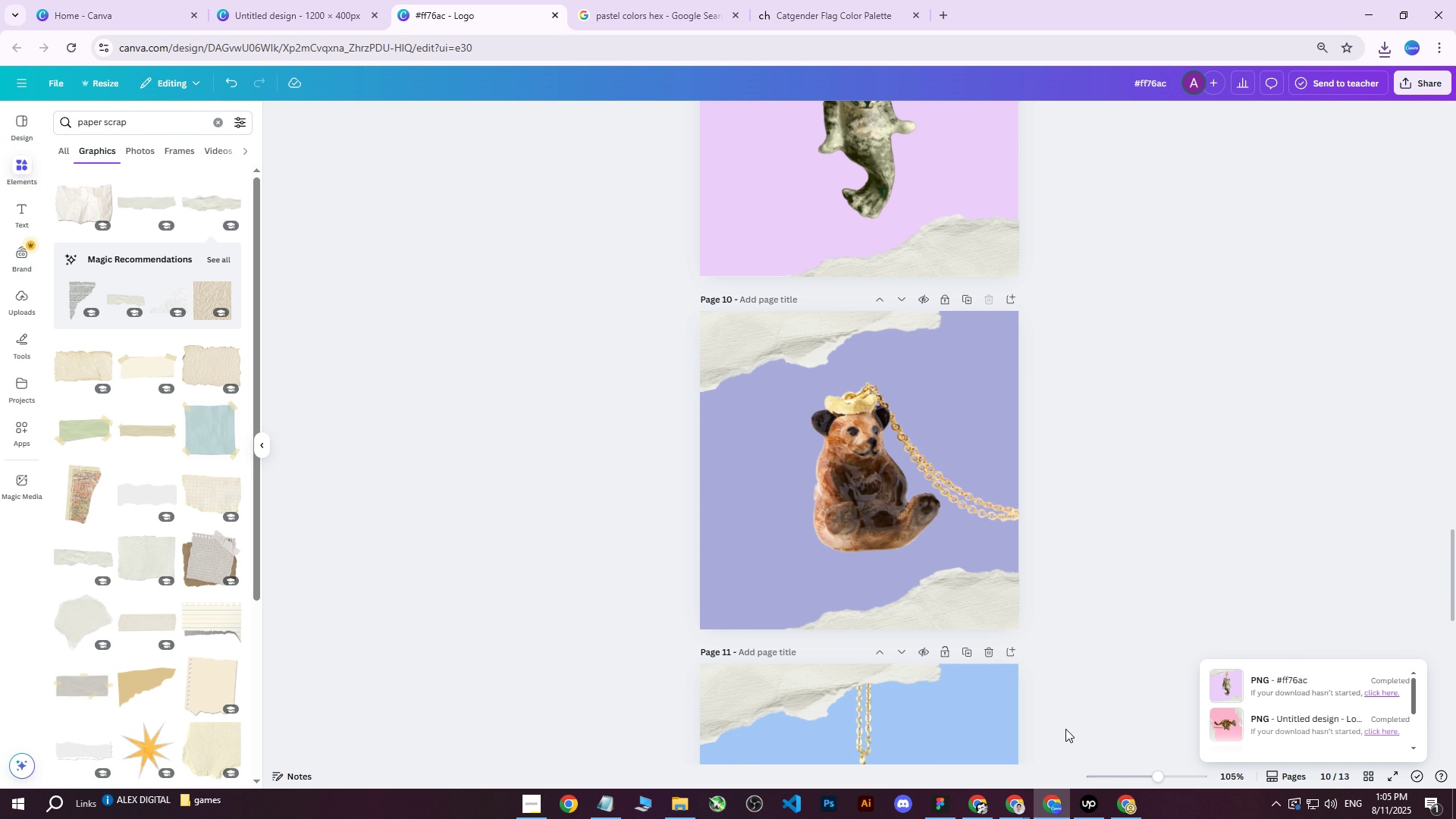 
left_click([1112, 804])
 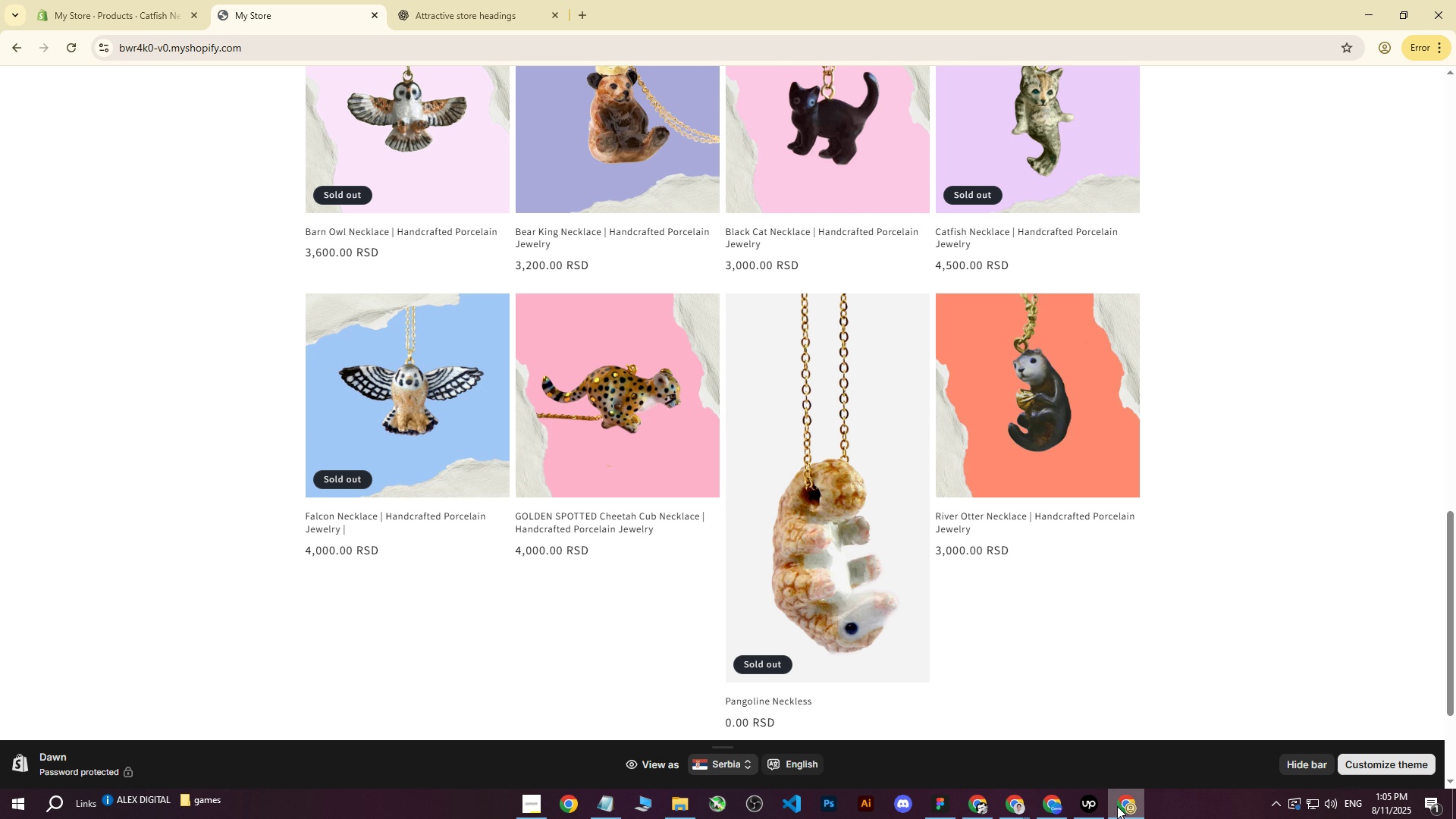 
left_click([1117, 808])
 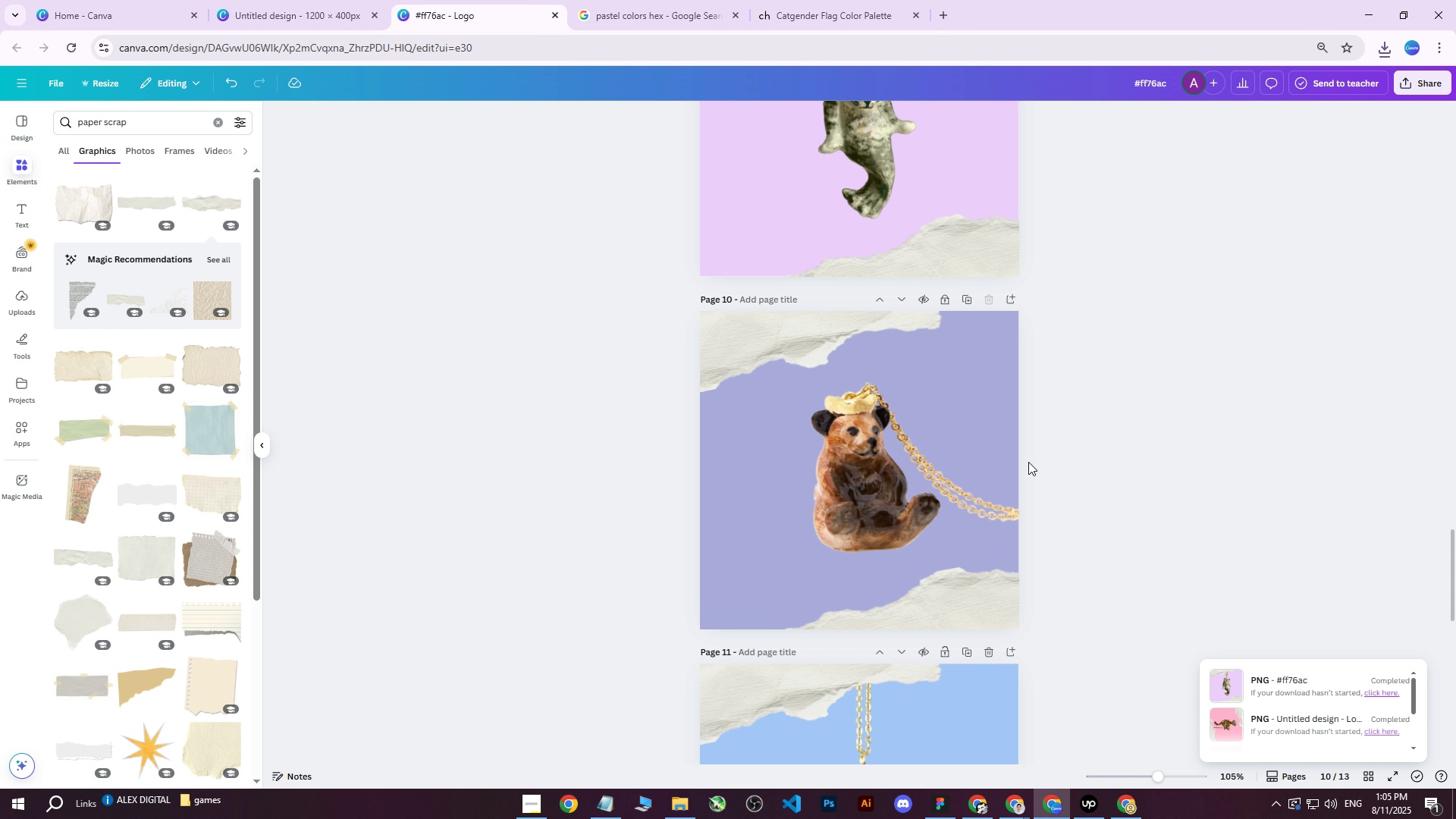 
scroll: coordinate [1008, 406], scroll_direction: up, amount: 5.0
 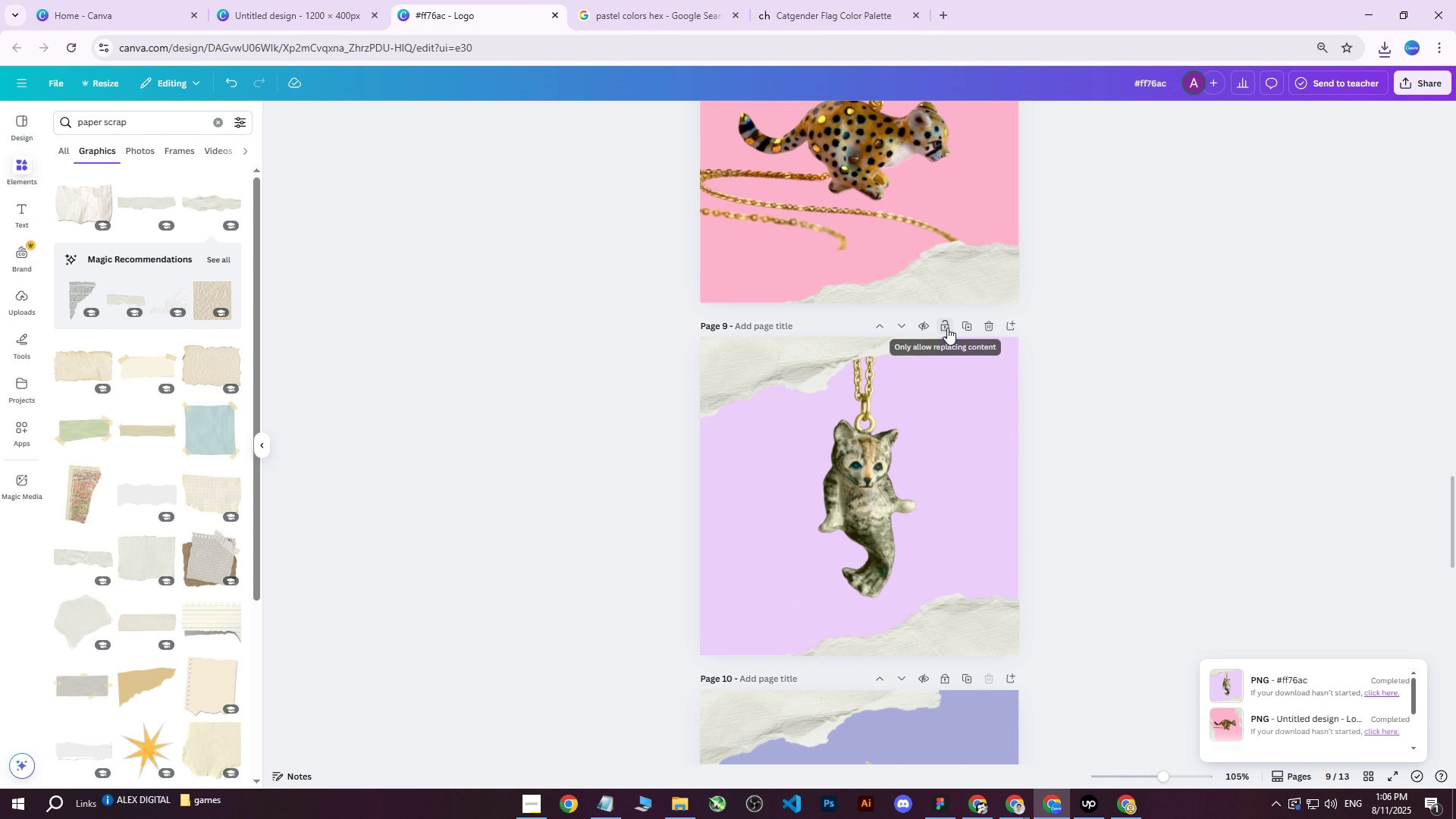 
left_click([965, 325])
 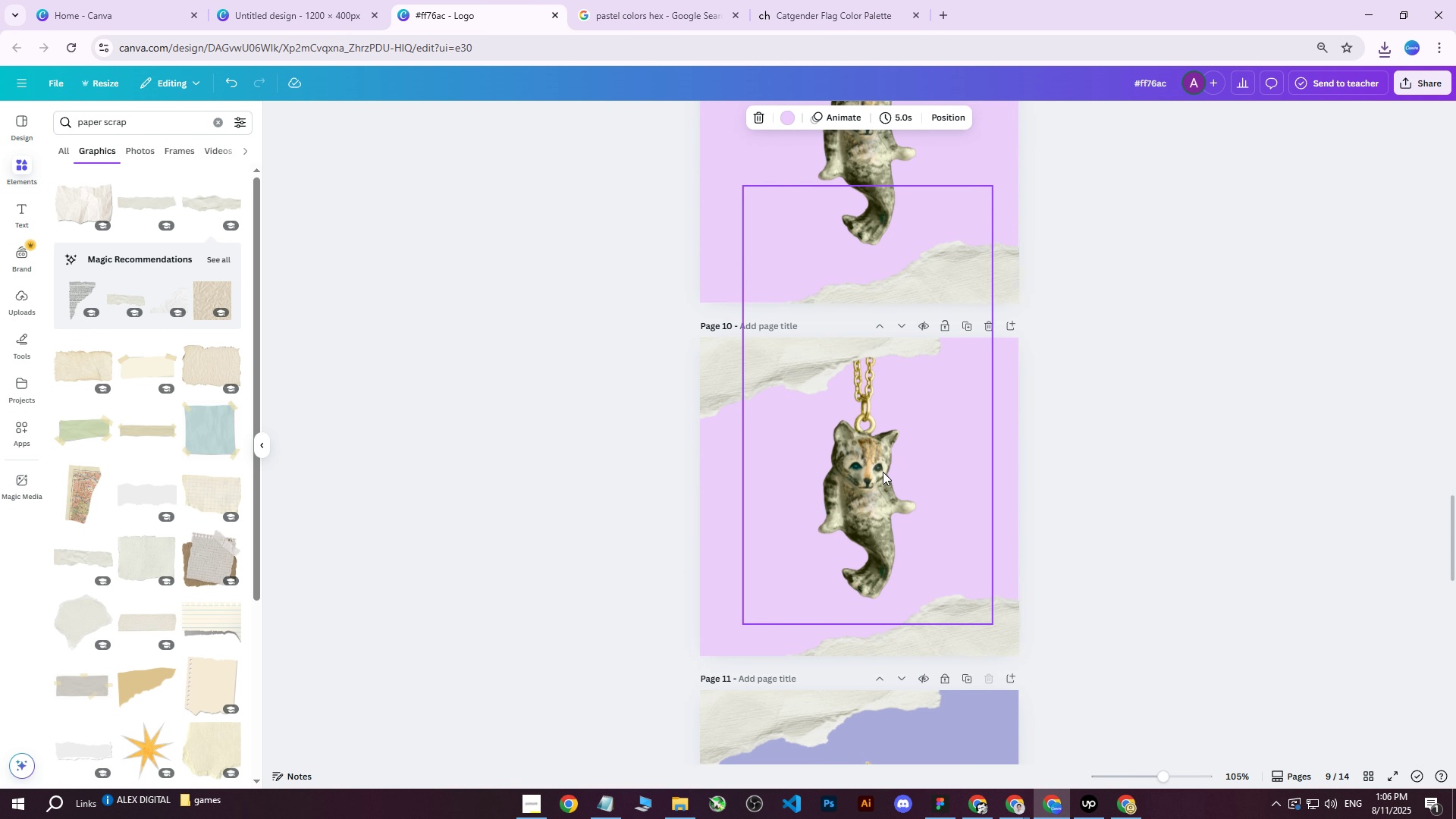 
left_click([874, 477])
 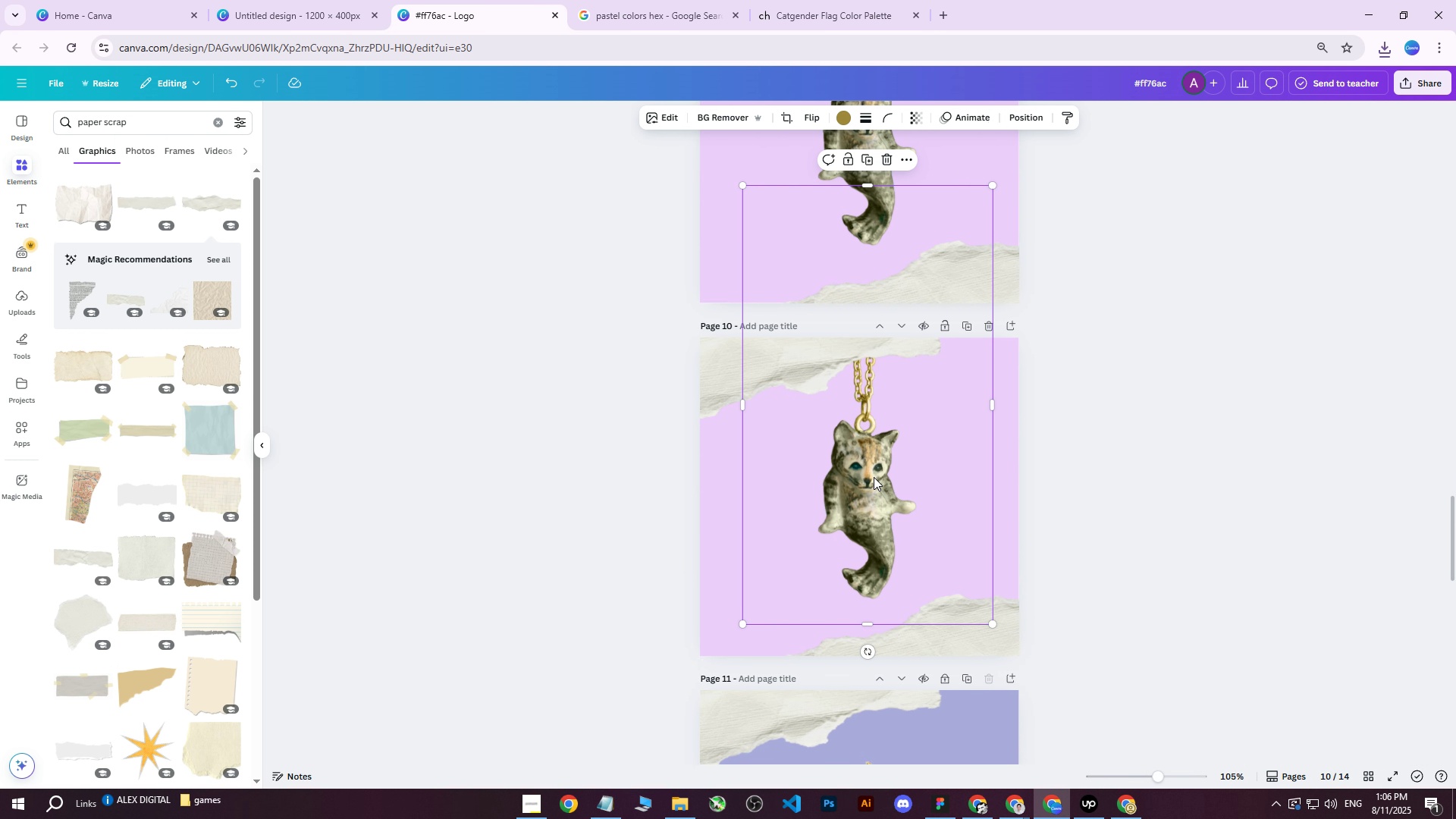 
key(Delete)
 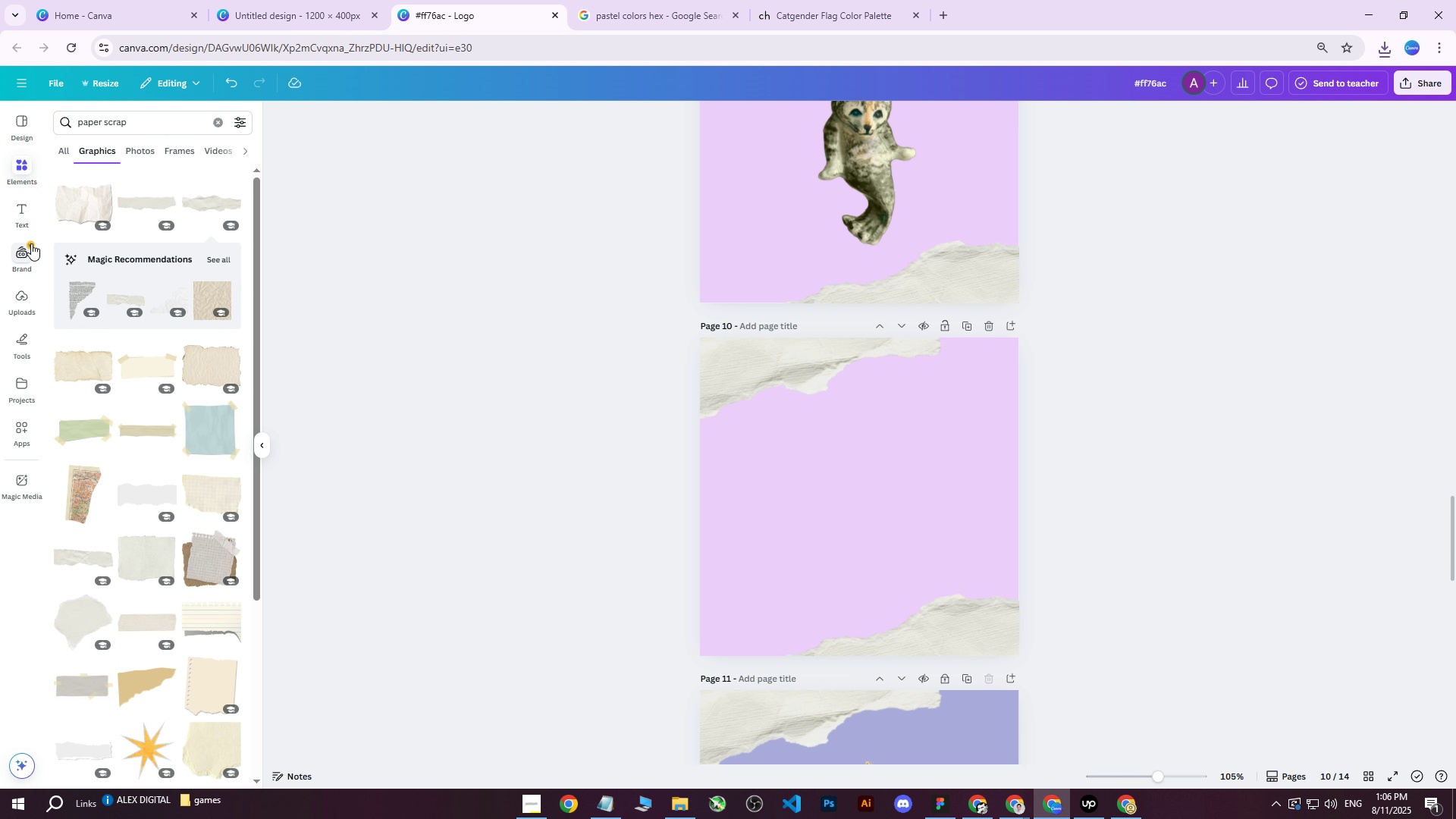 
left_click([30, 300])
 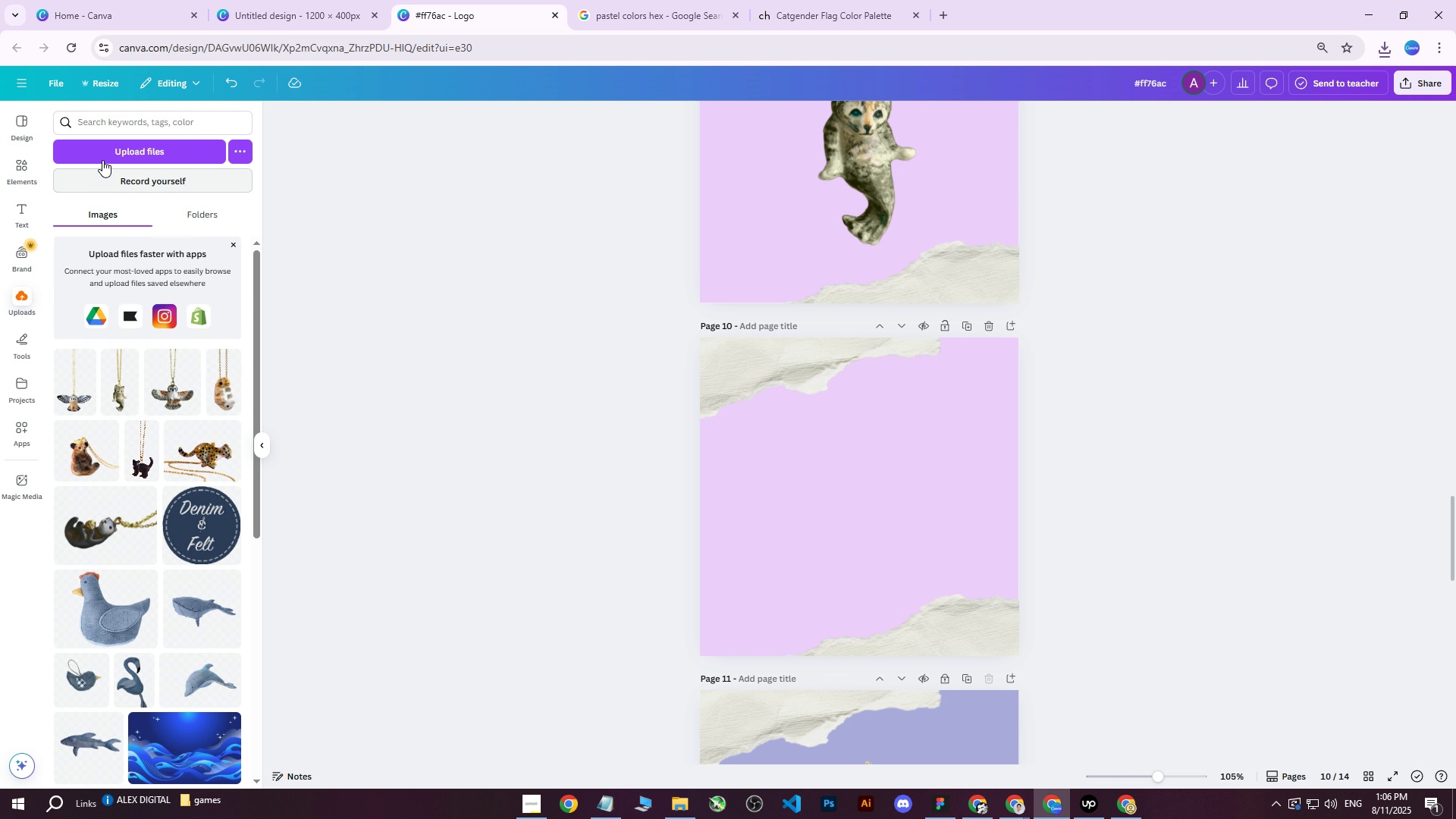 
left_click([106, 155])
 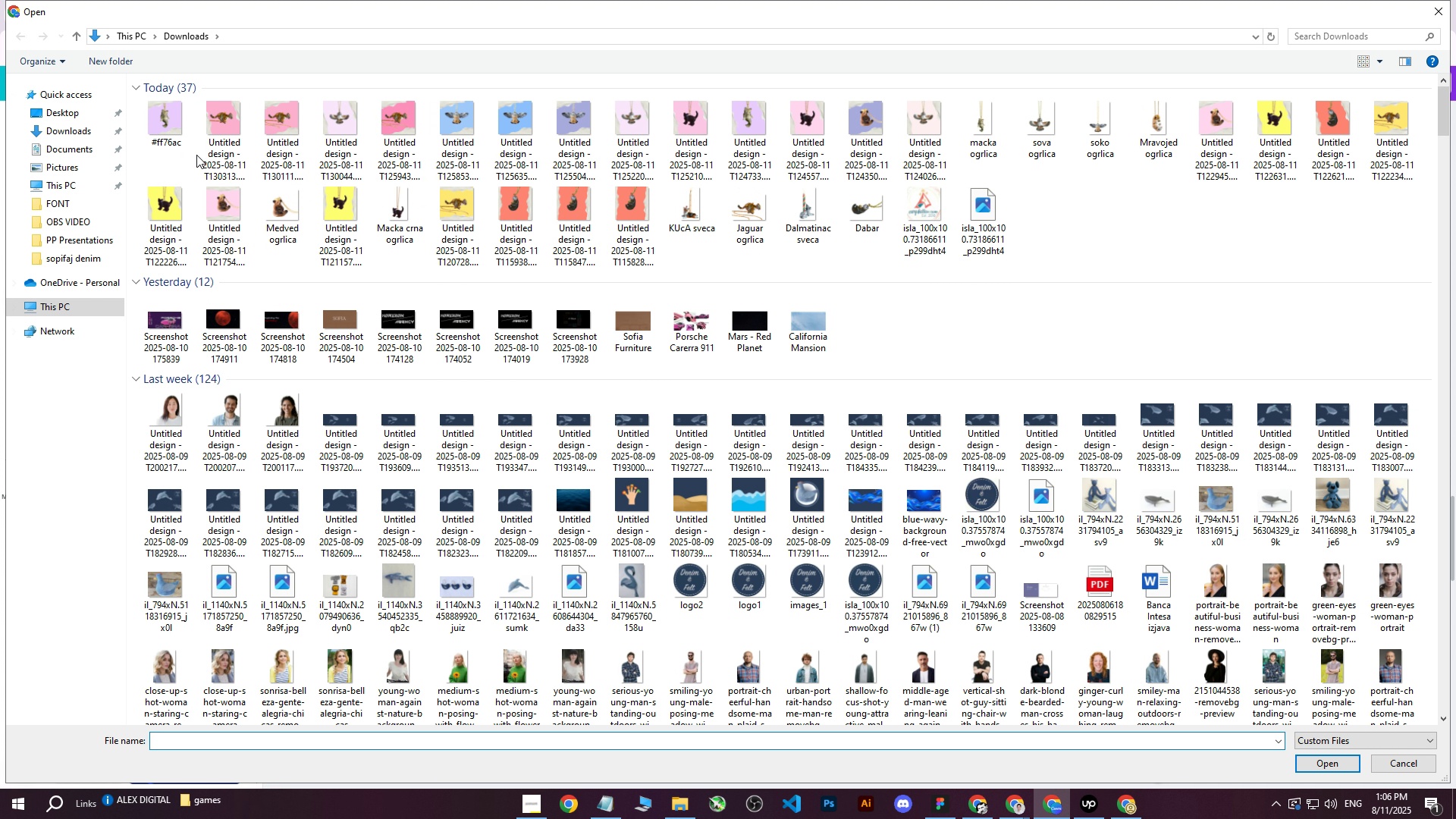 
wait(7.14)
 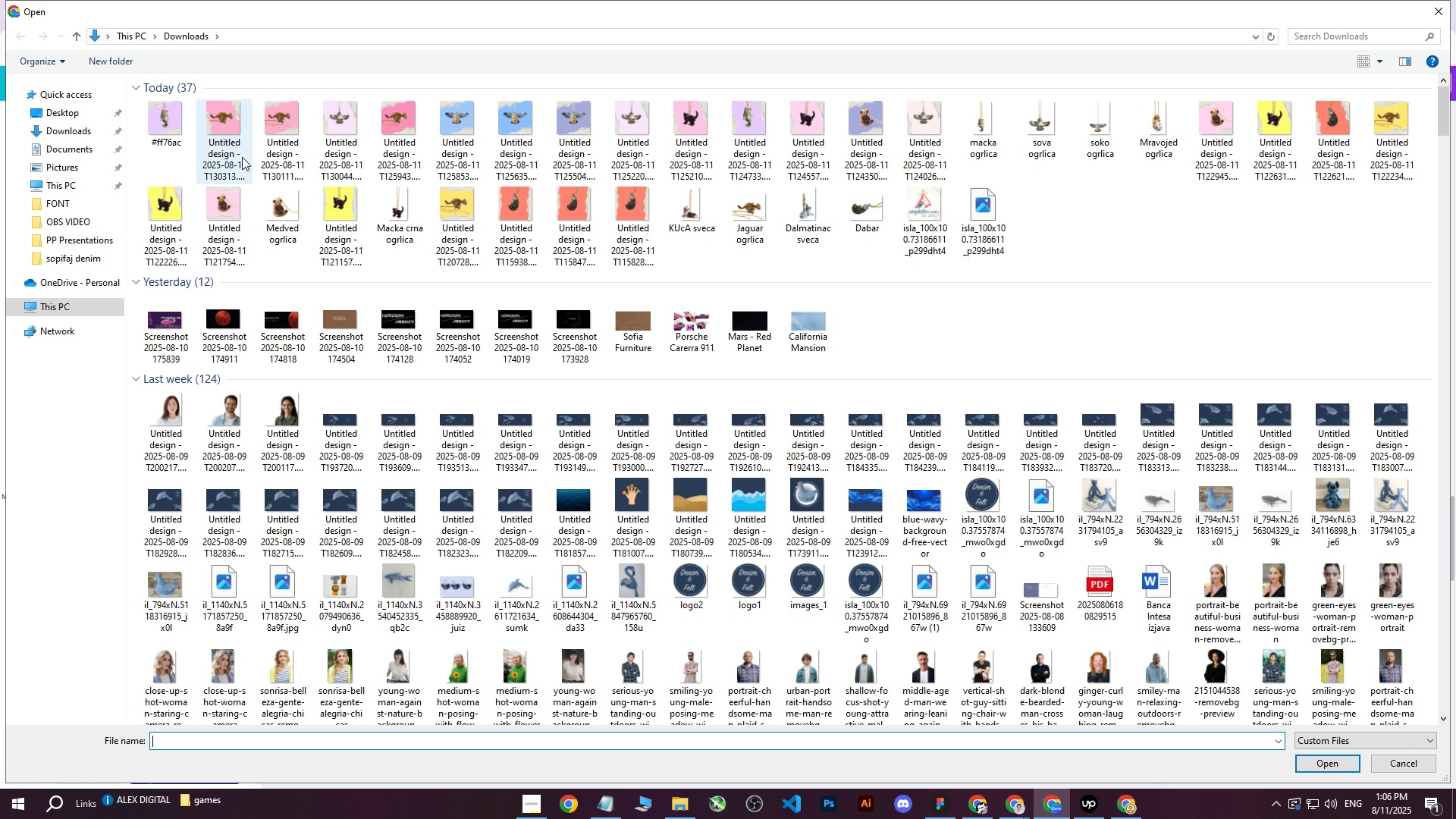 
left_click([1154, 130])
 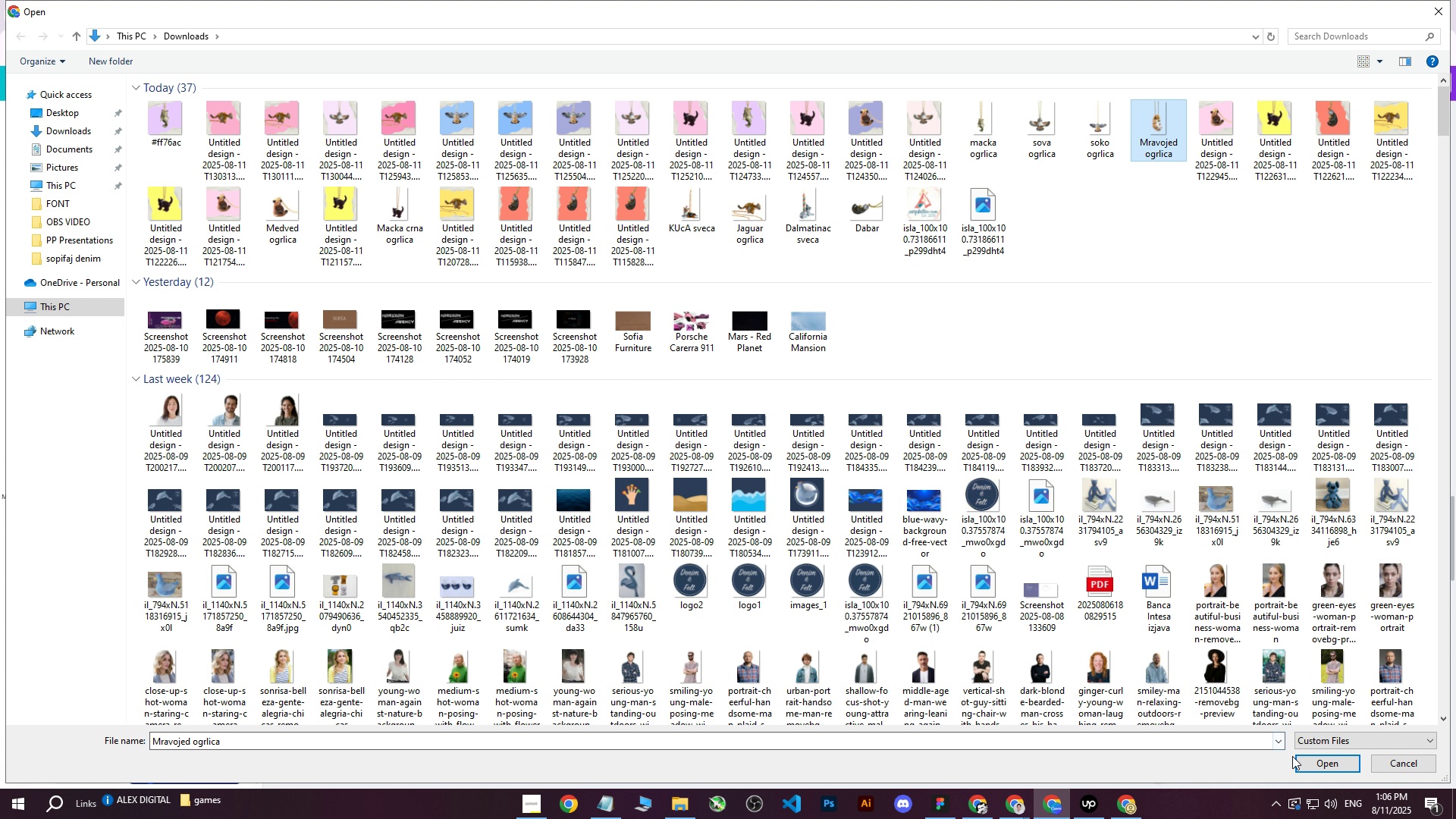 
left_click([1301, 761])
 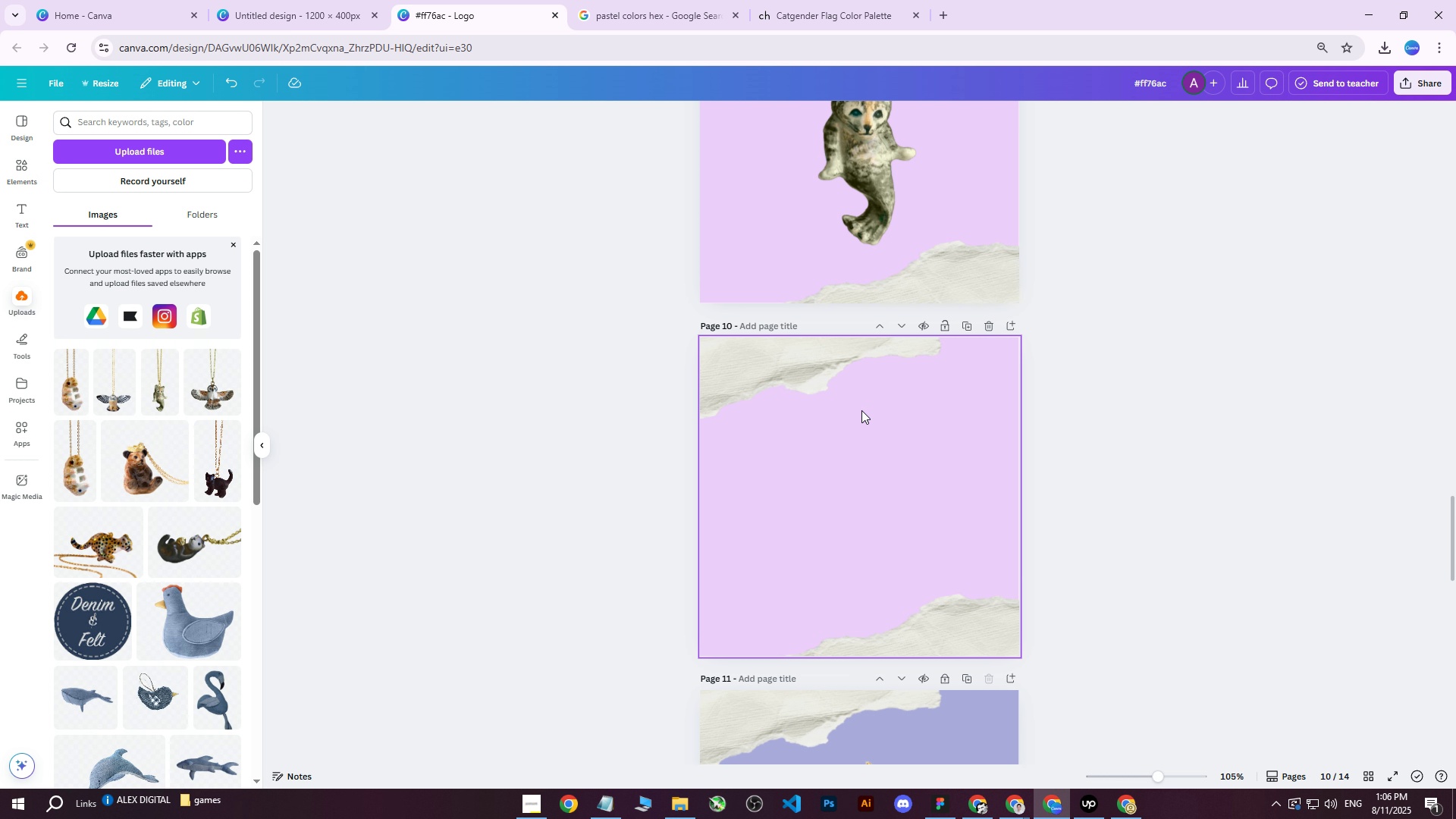 
wait(24.61)
 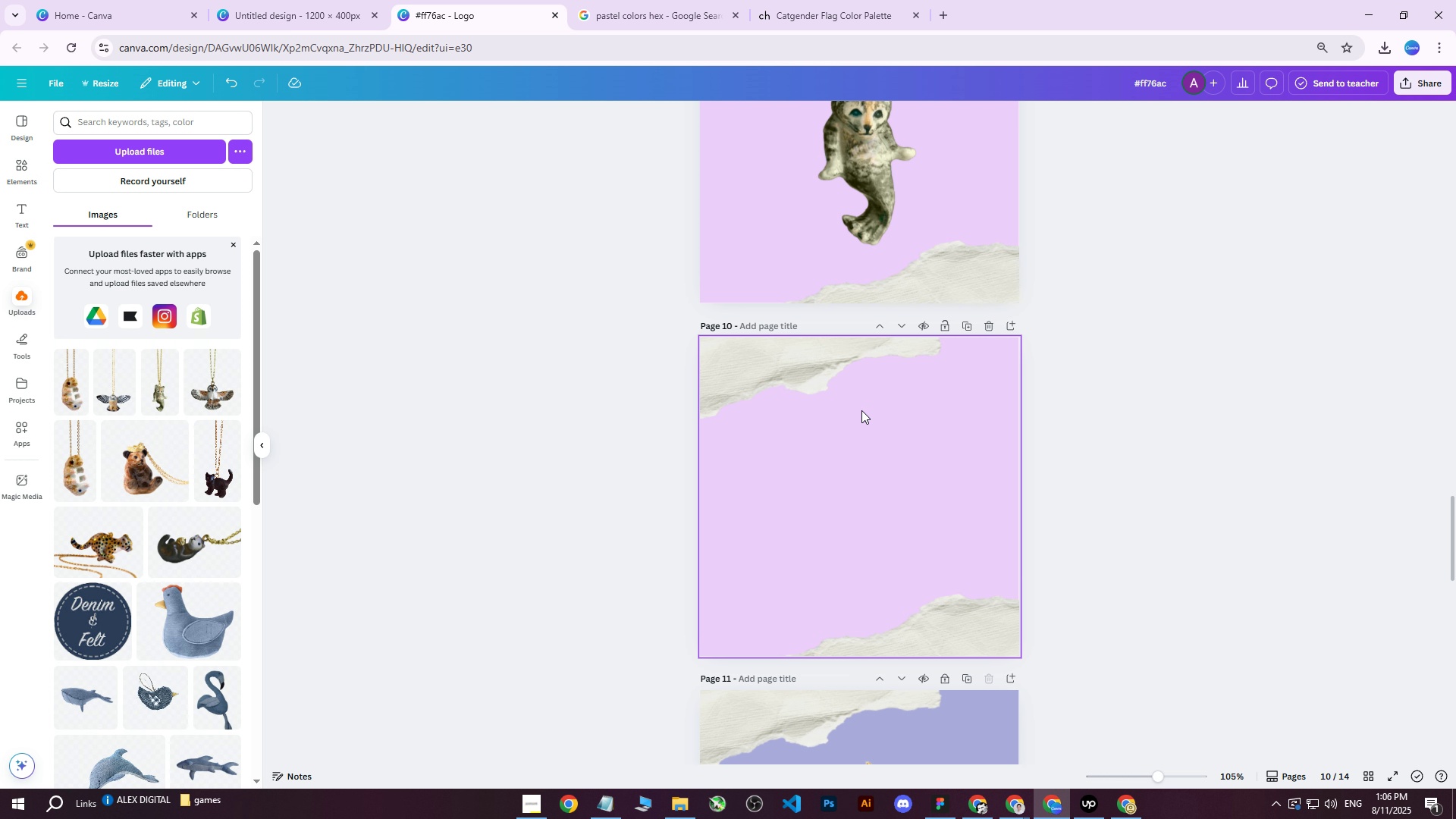 
left_click([64, 386])
 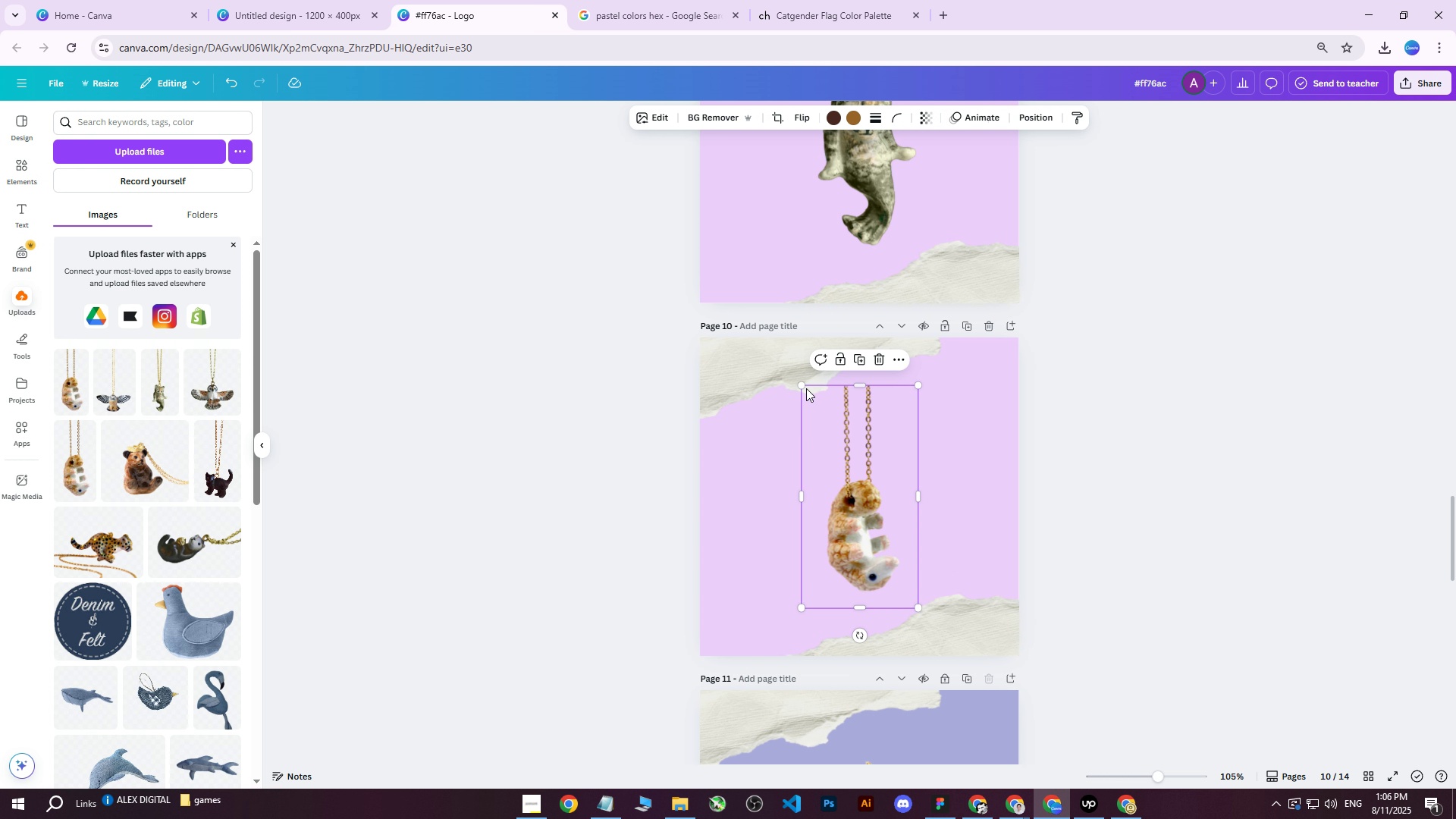 
left_click_drag(start_coordinate=[801, 385], to_coordinate=[725, 318])
 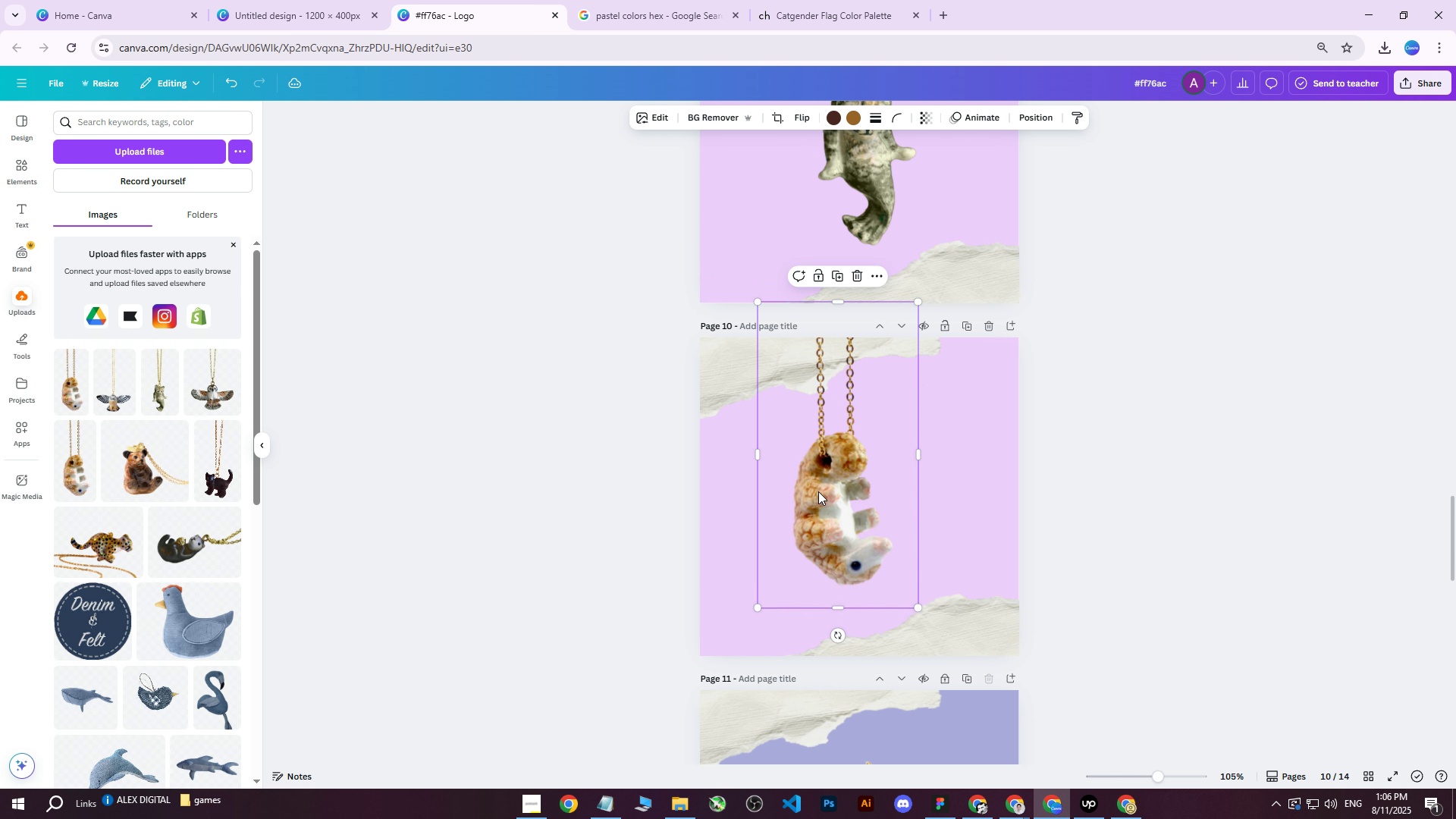 
left_click_drag(start_coordinate=[818, 491], to_coordinate=[842, 486])
 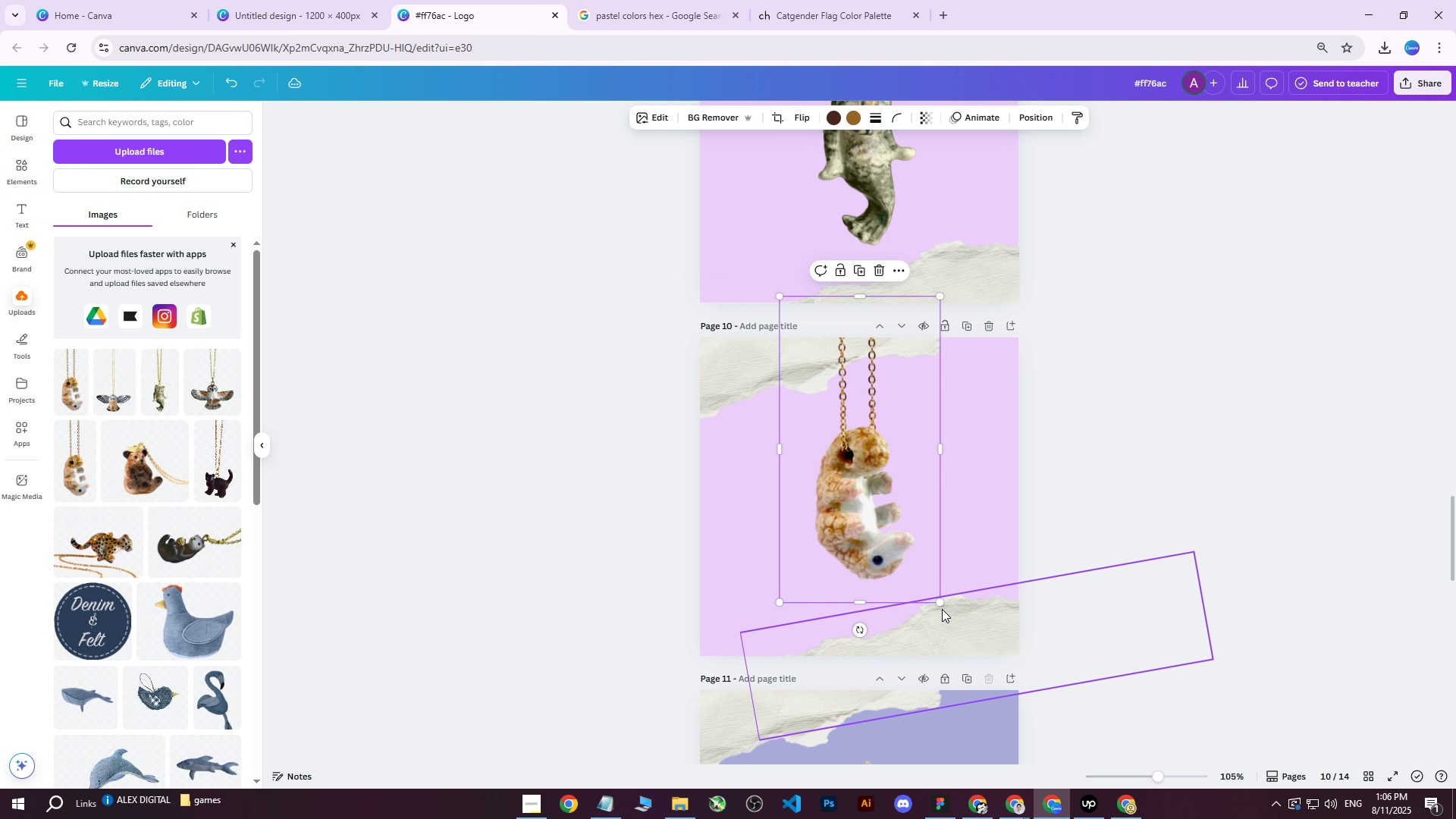 
left_click_drag(start_coordinate=[940, 604], to_coordinate=[915, 569])
 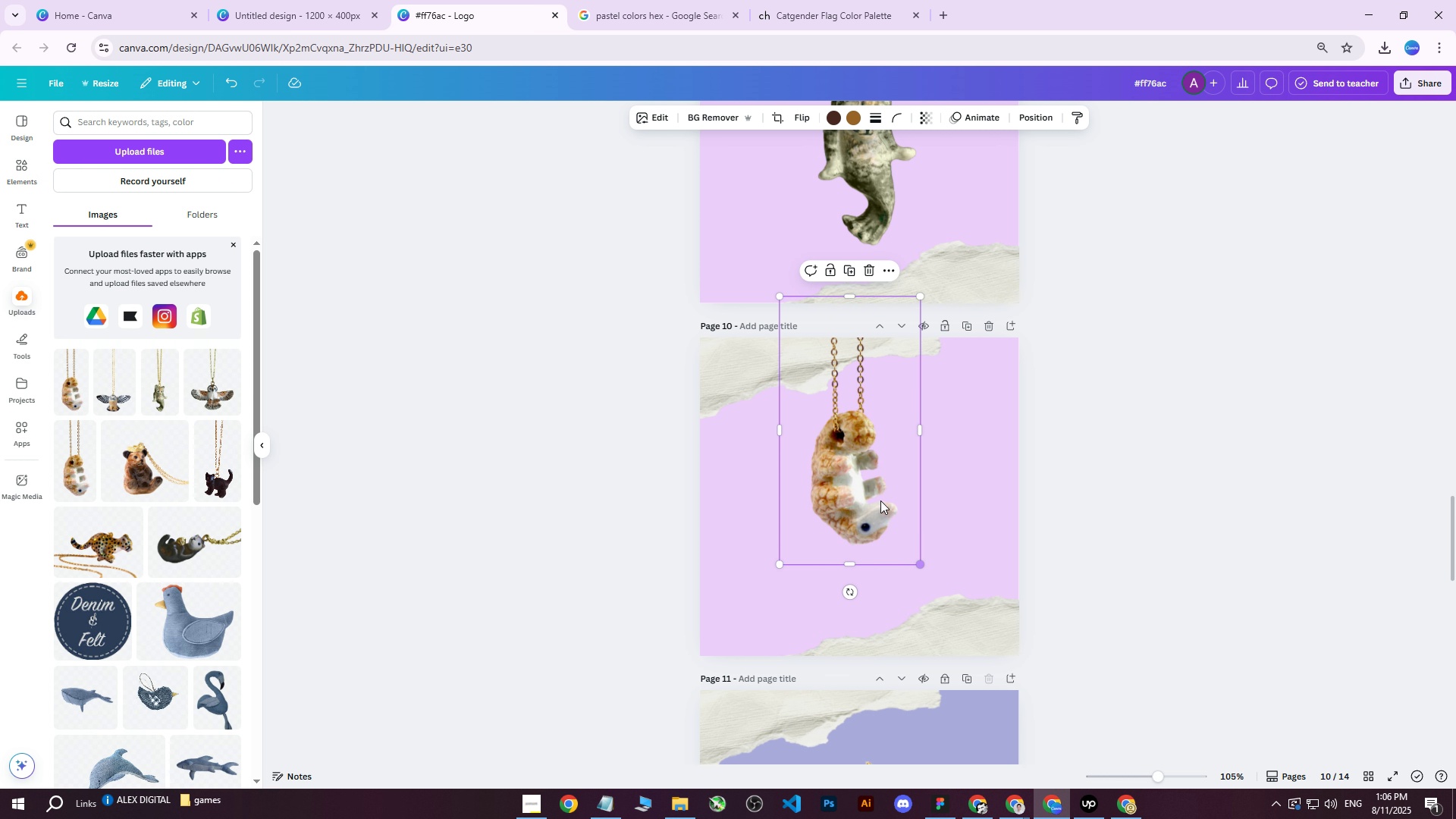 
left_click_drag(start_coordinate=[865, 475], to_coordinate=[876, 495])
 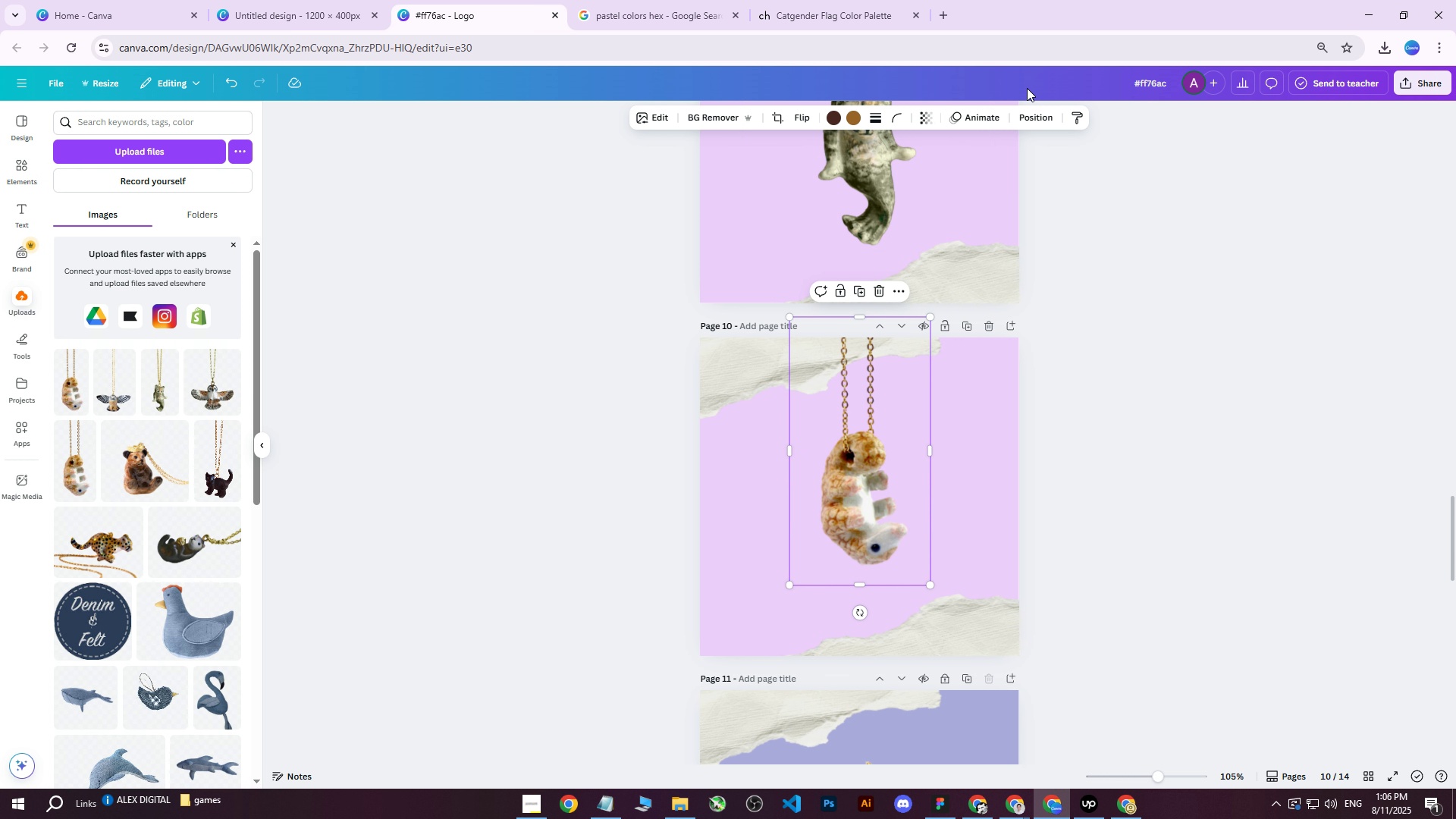 
left_click([1032, 118])
 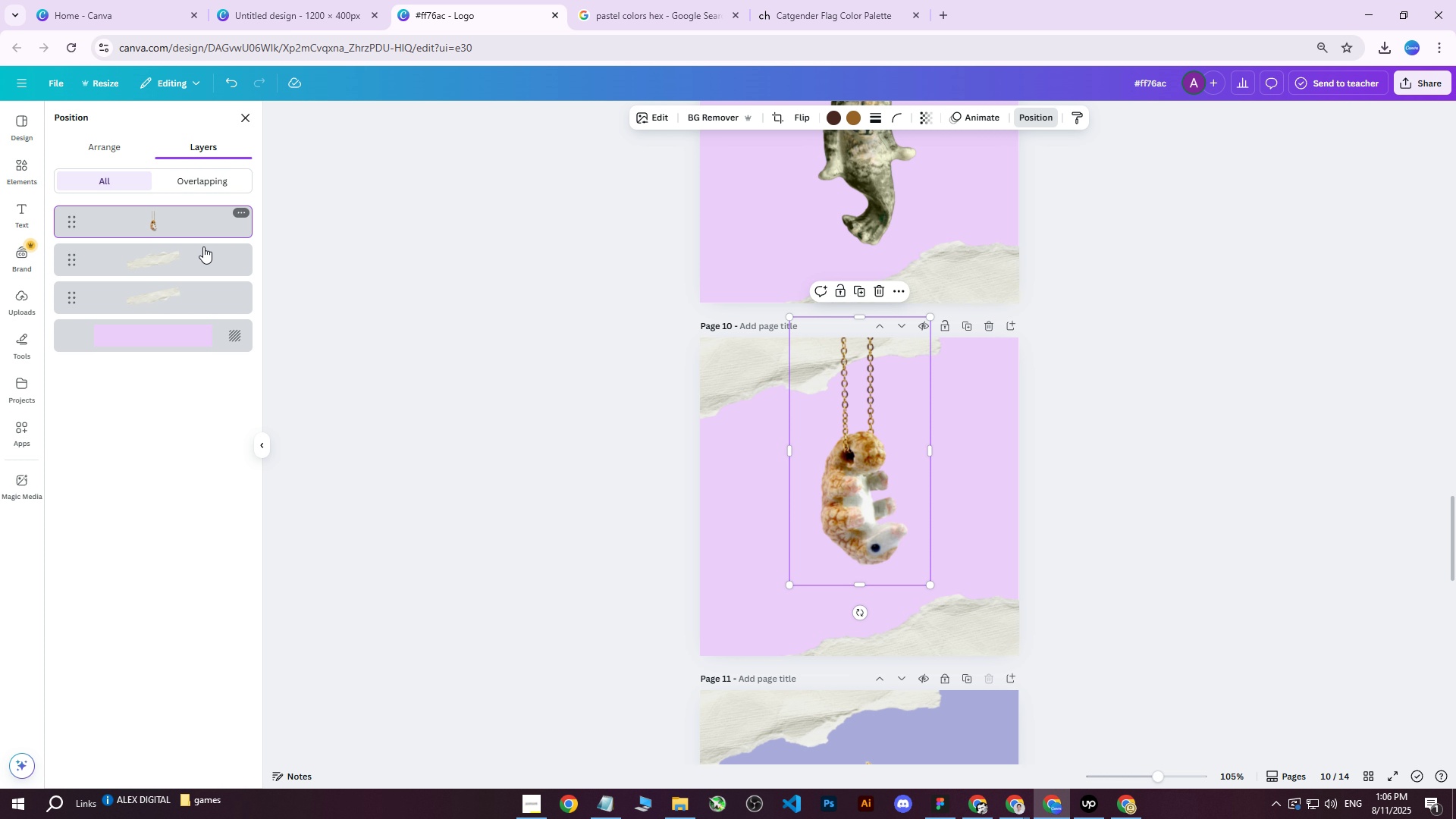 
left_click_drag(start_coordinate=[168, 229], to_coordinate=[171, 319])
 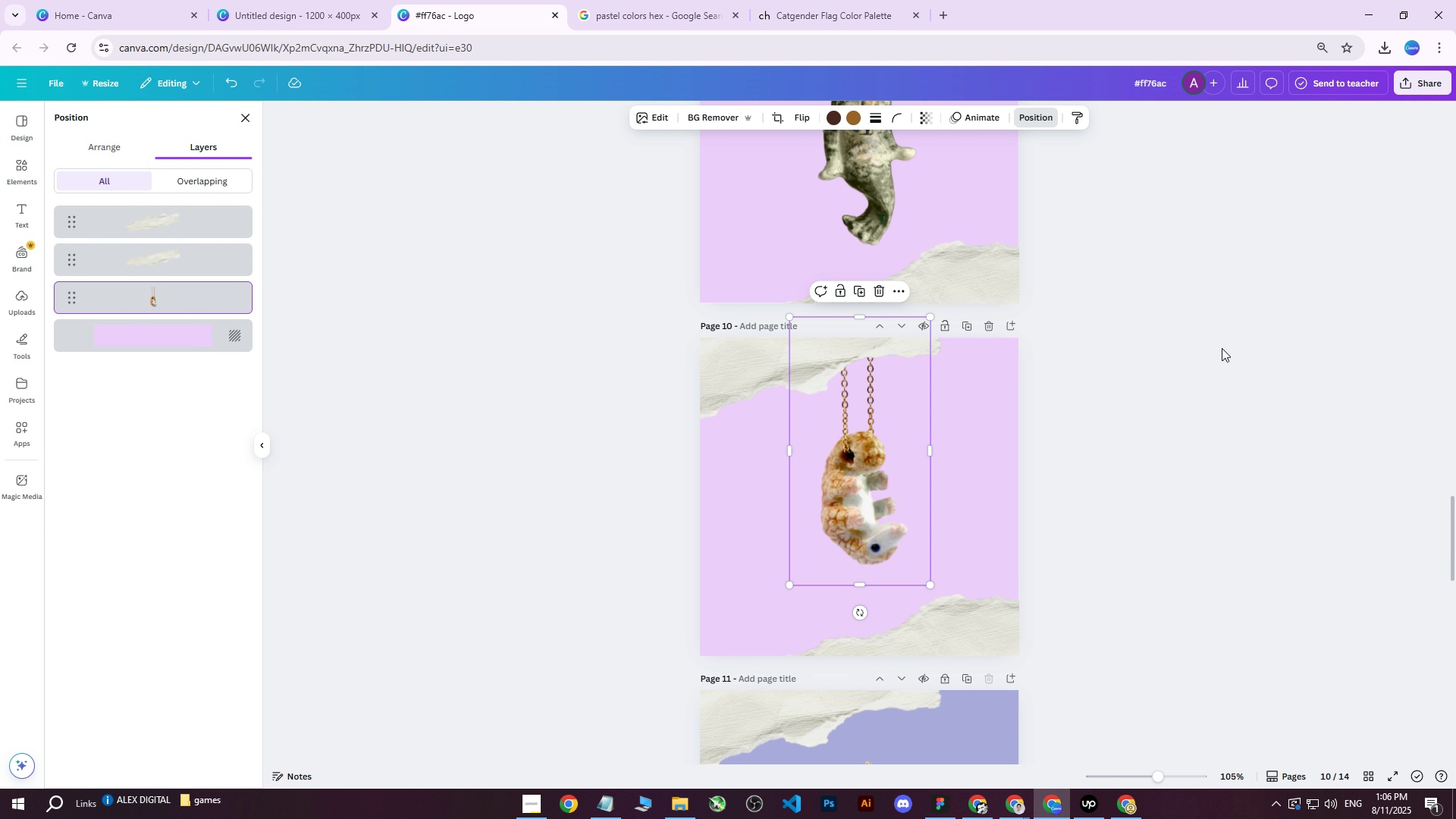 
left_click([1188, 337])
 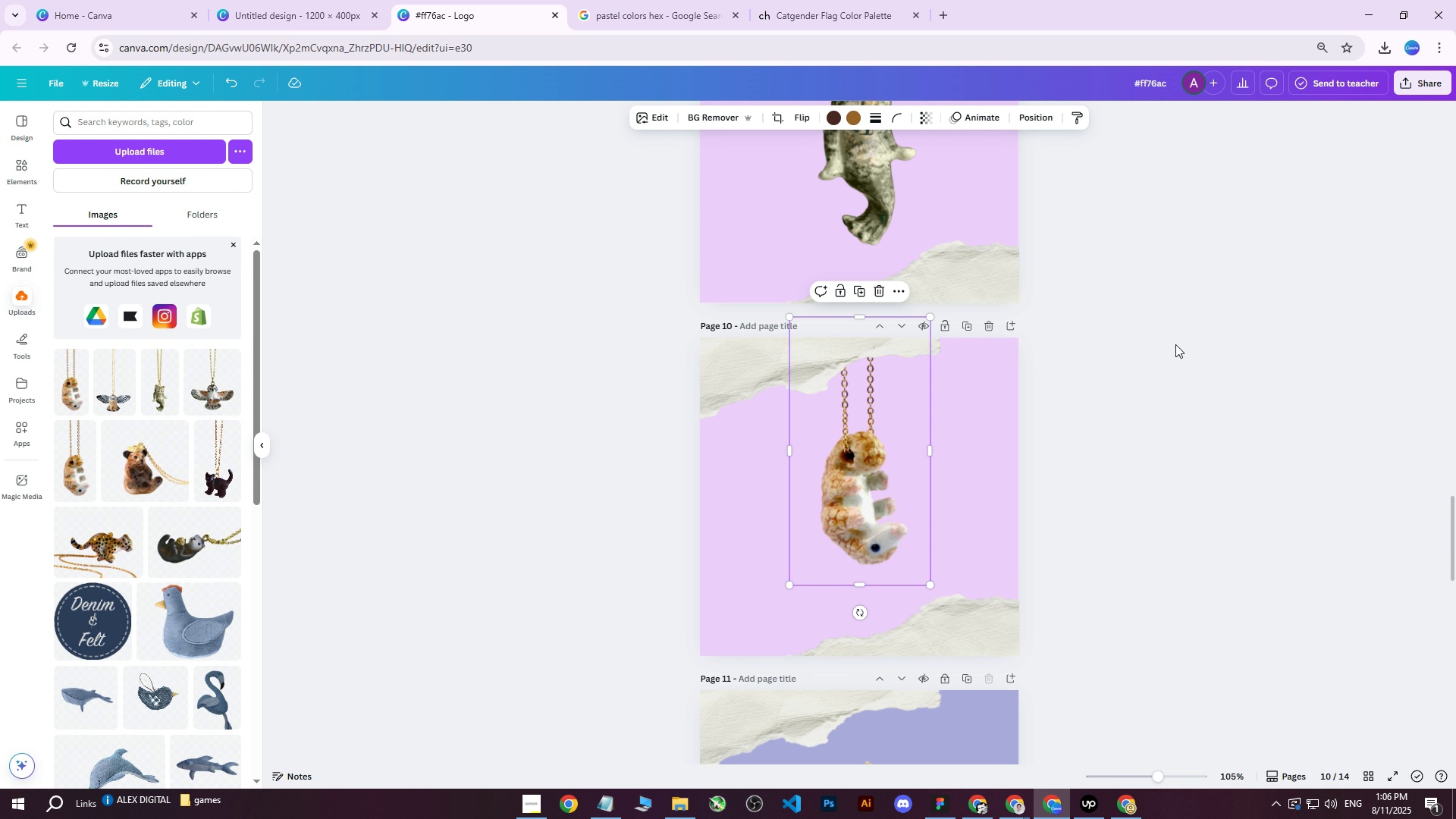 
left_click([1175, 344])
 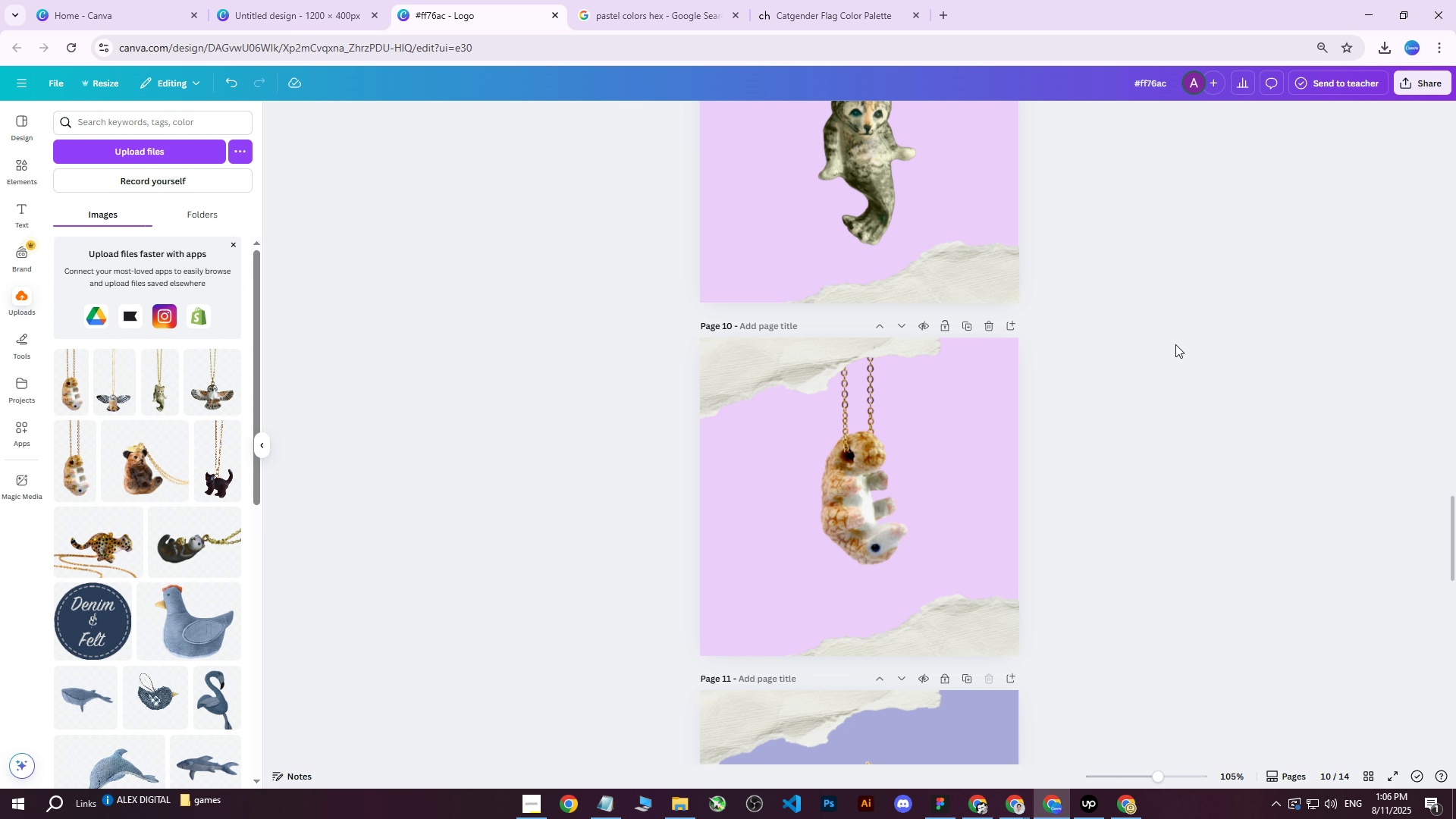 
scroll: coordinate [1171, 353], scroll_direction: down, amount: 1.0
 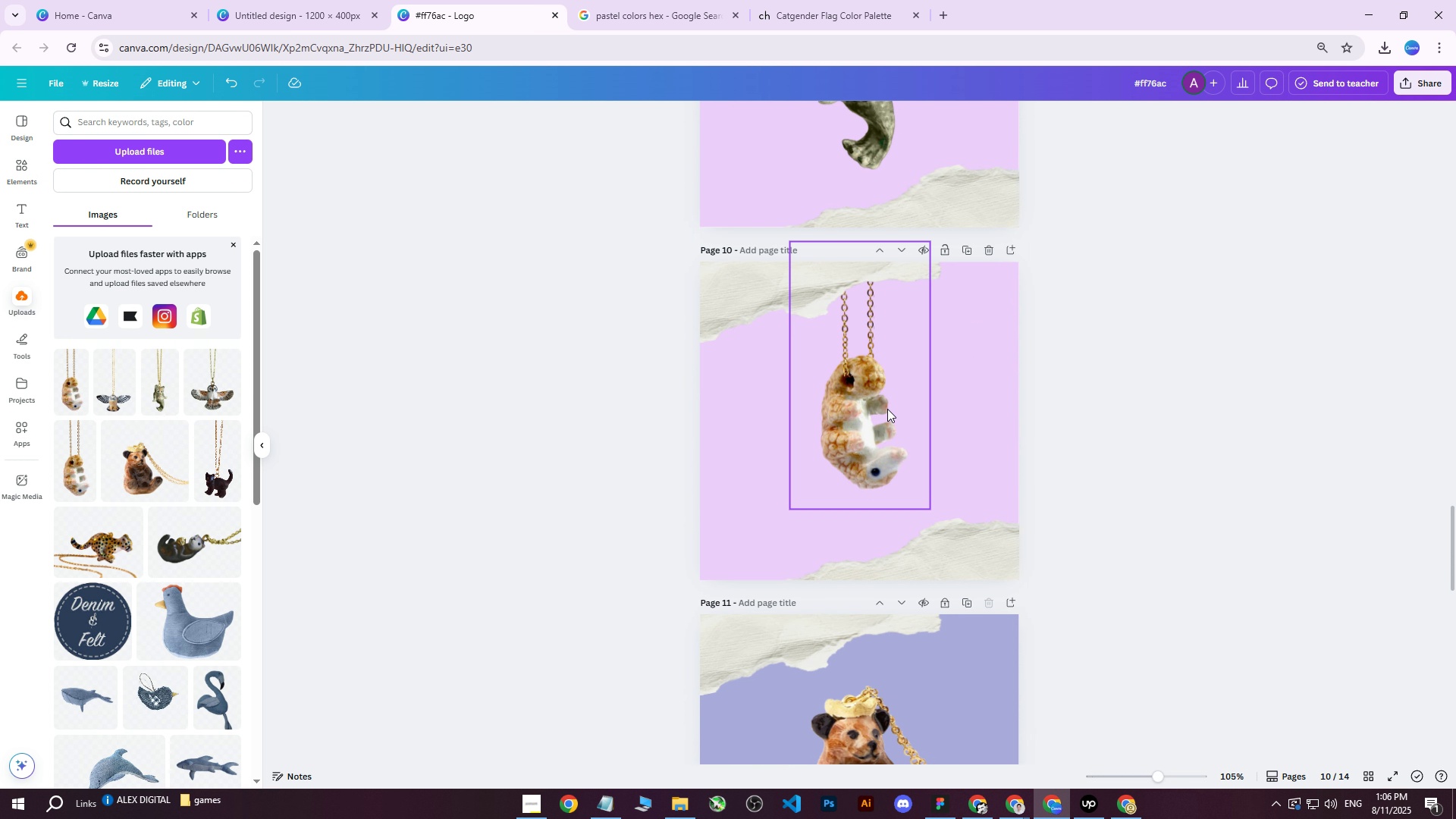 
left_click([880, 408])
 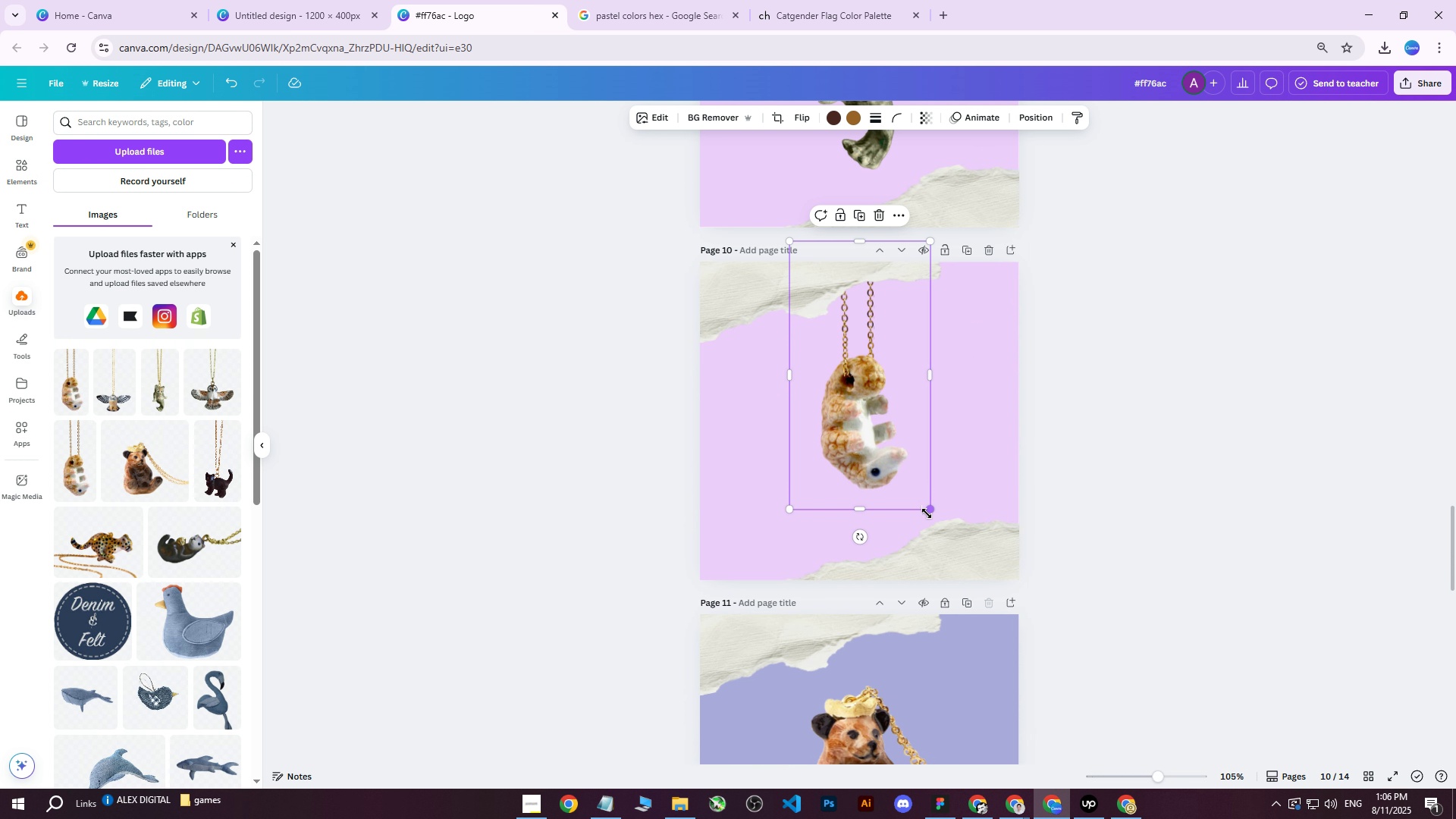 
left_click_drag(start_coordinate=[932, 513], to_coordinate=[941, 527])
 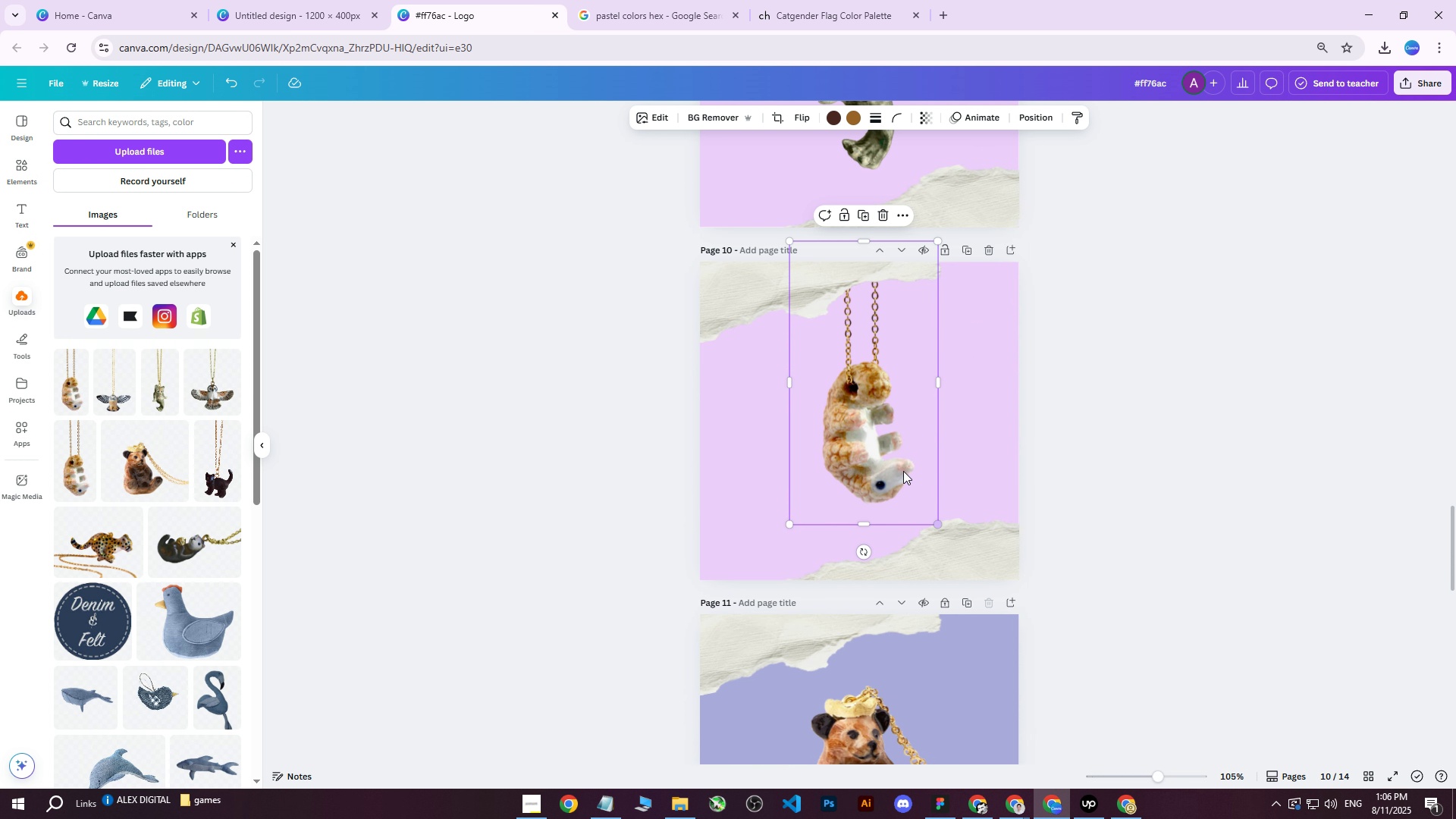 
left_click_drag(start_coordinate=[885, 449], to_coordinate=[885, 441])
 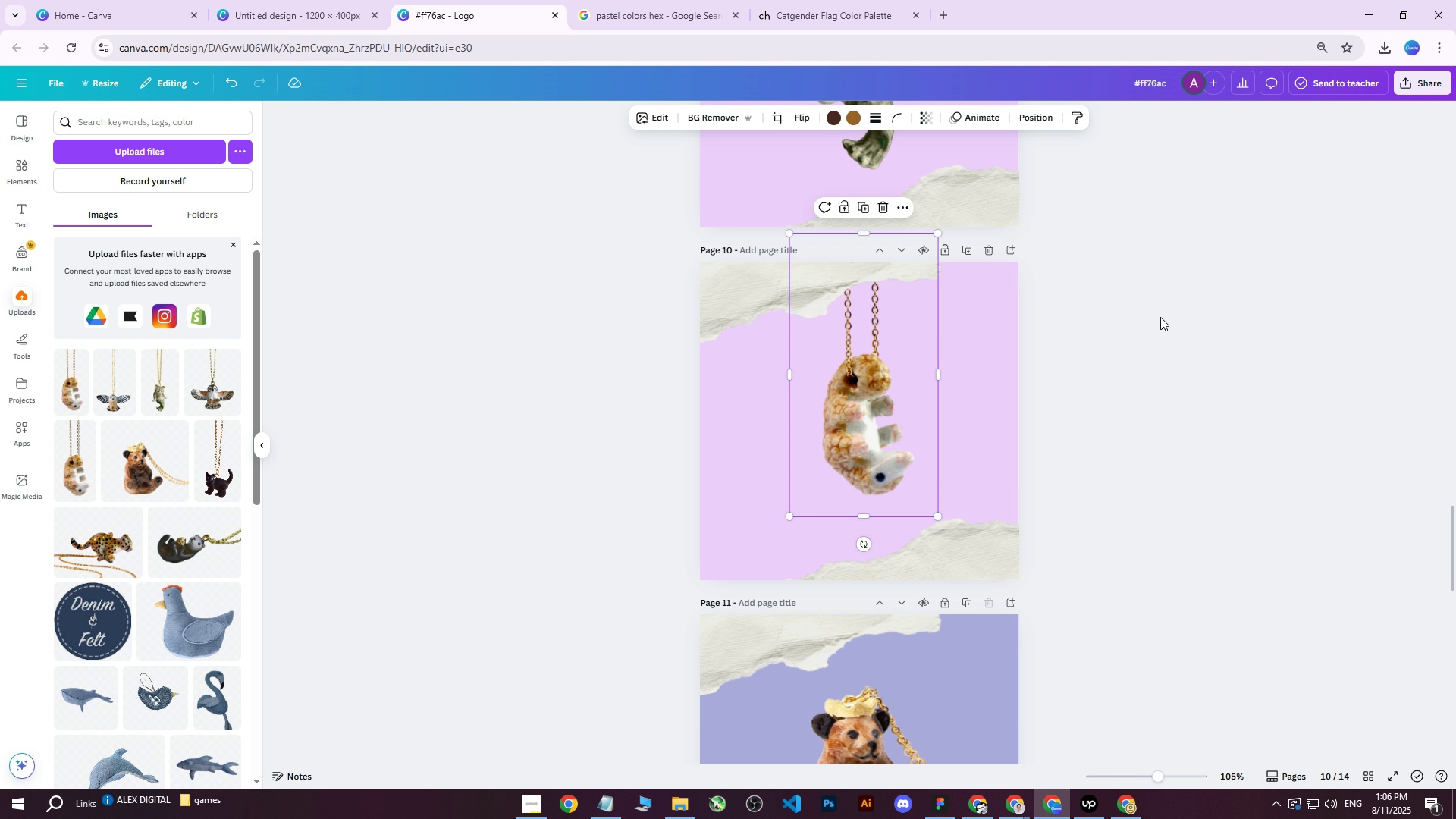 
left_click([1160, 317])
 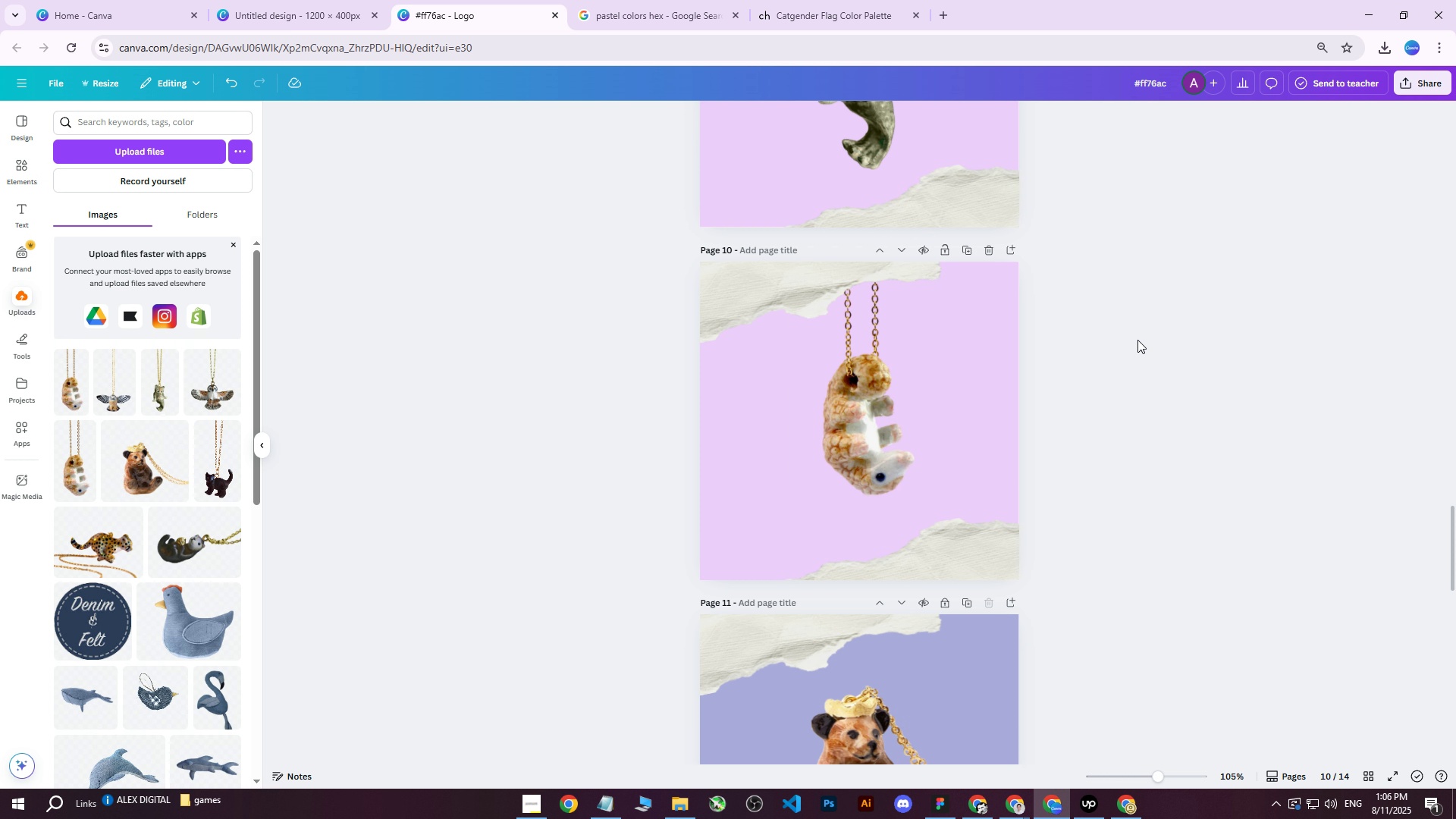 
scroll: coordinate [1135, 340], scroll_direction: none, amount: 0.0
 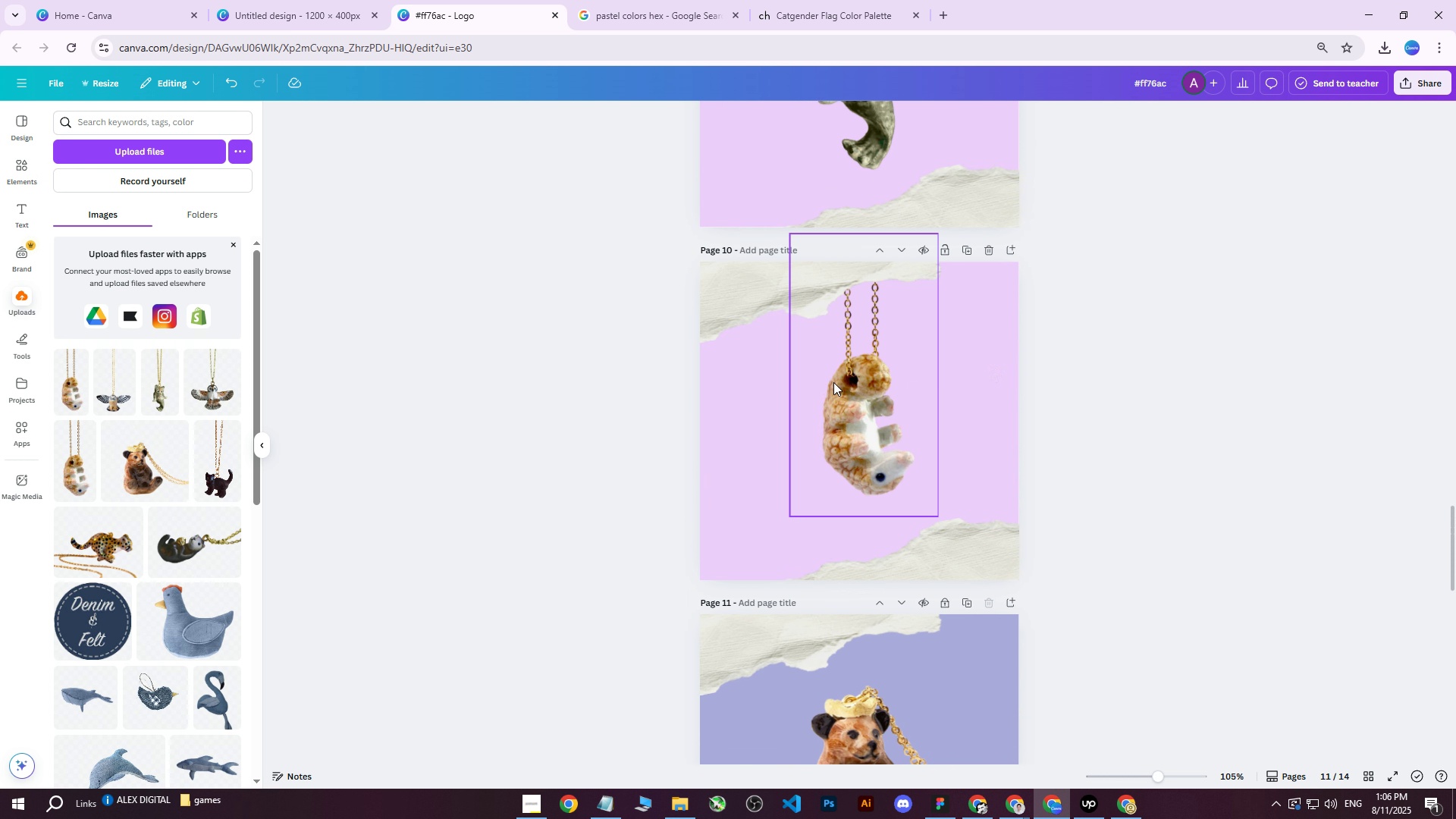 
left_click([831, 382])
 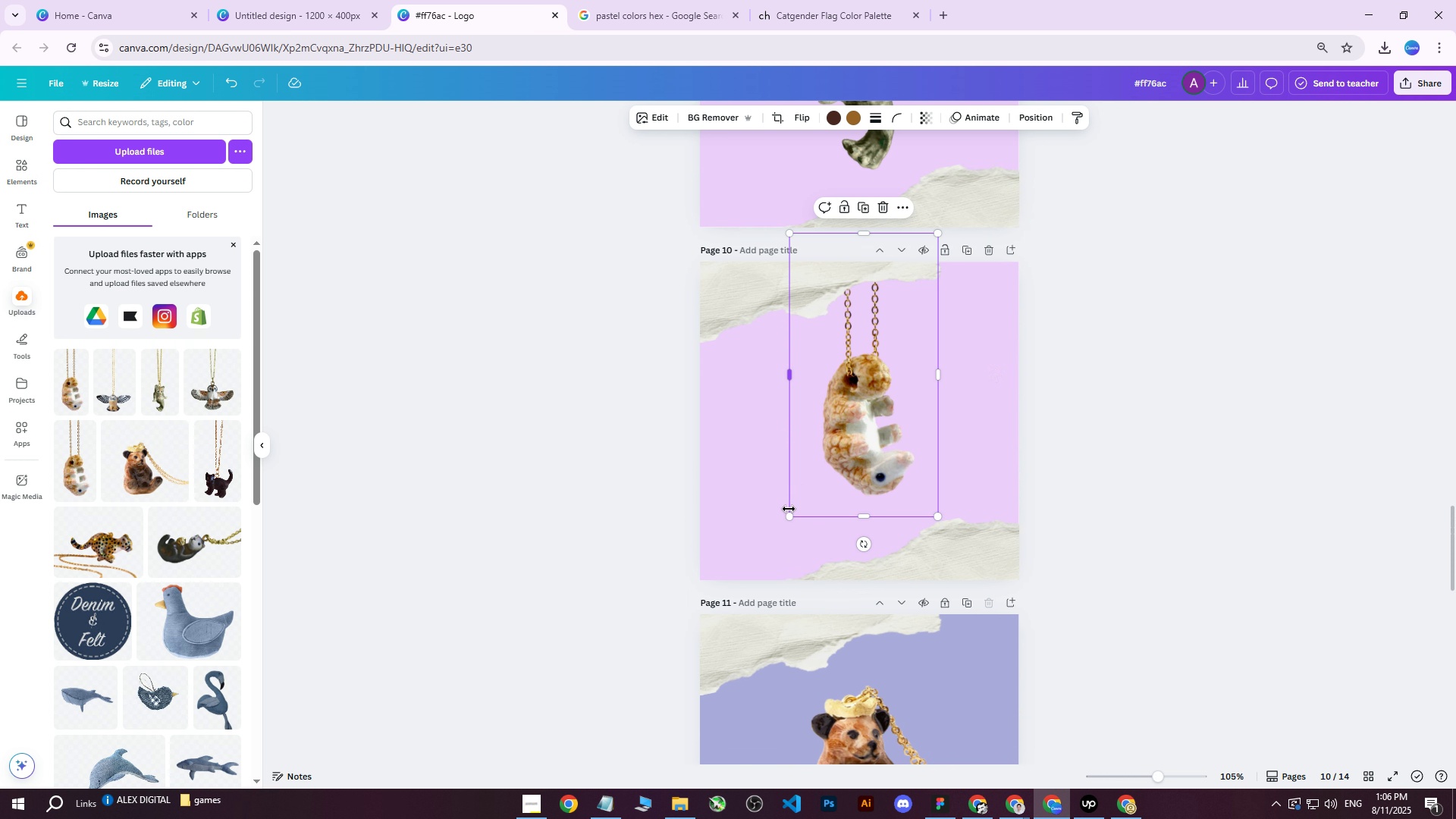 
left_click_drag(start_coordinate=[788, 515], to_coordinate=[785, 522])
 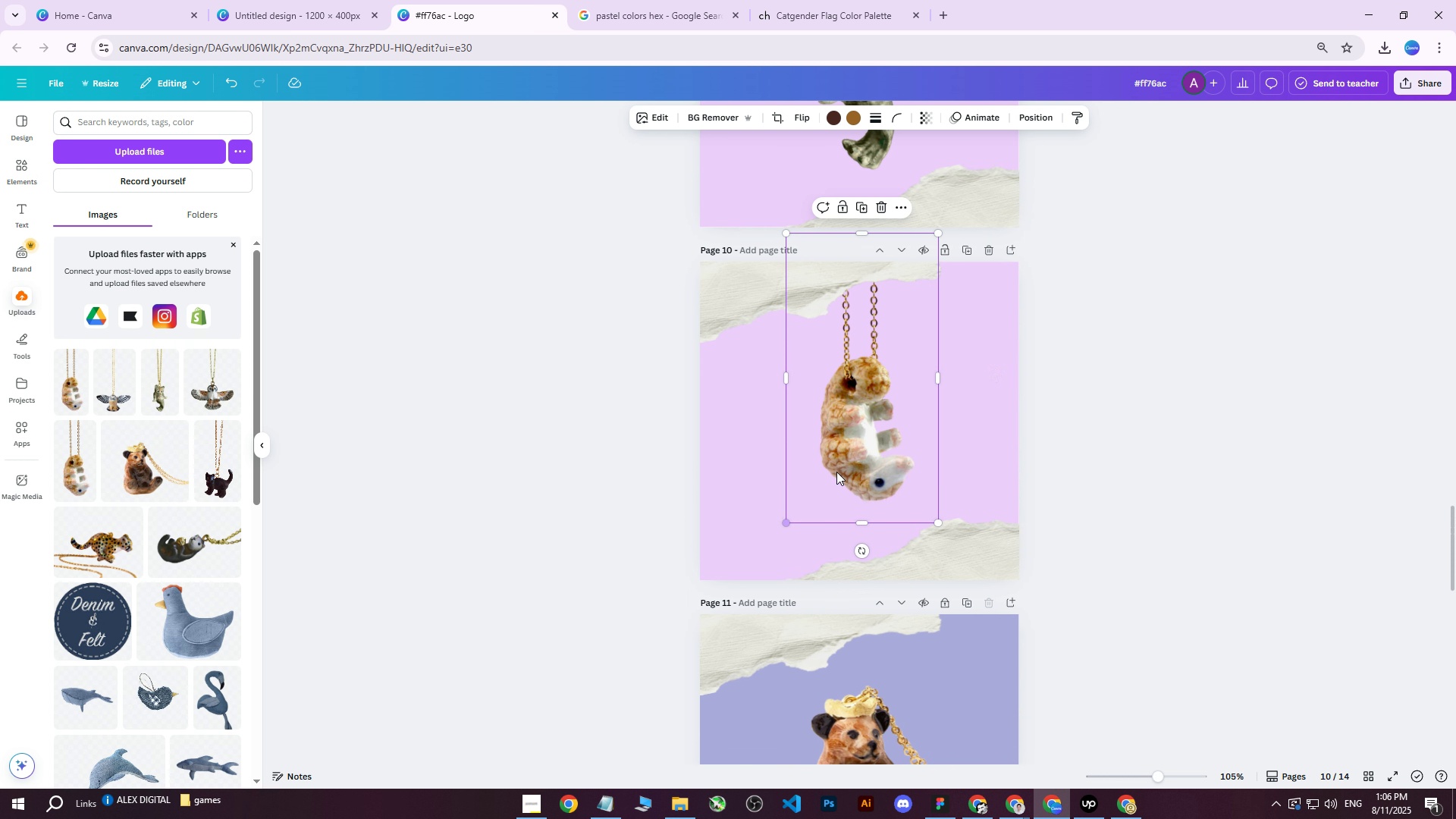 
left_click_drag(start_coordinate=[857, 457], to_coordinate=[856, 453])
 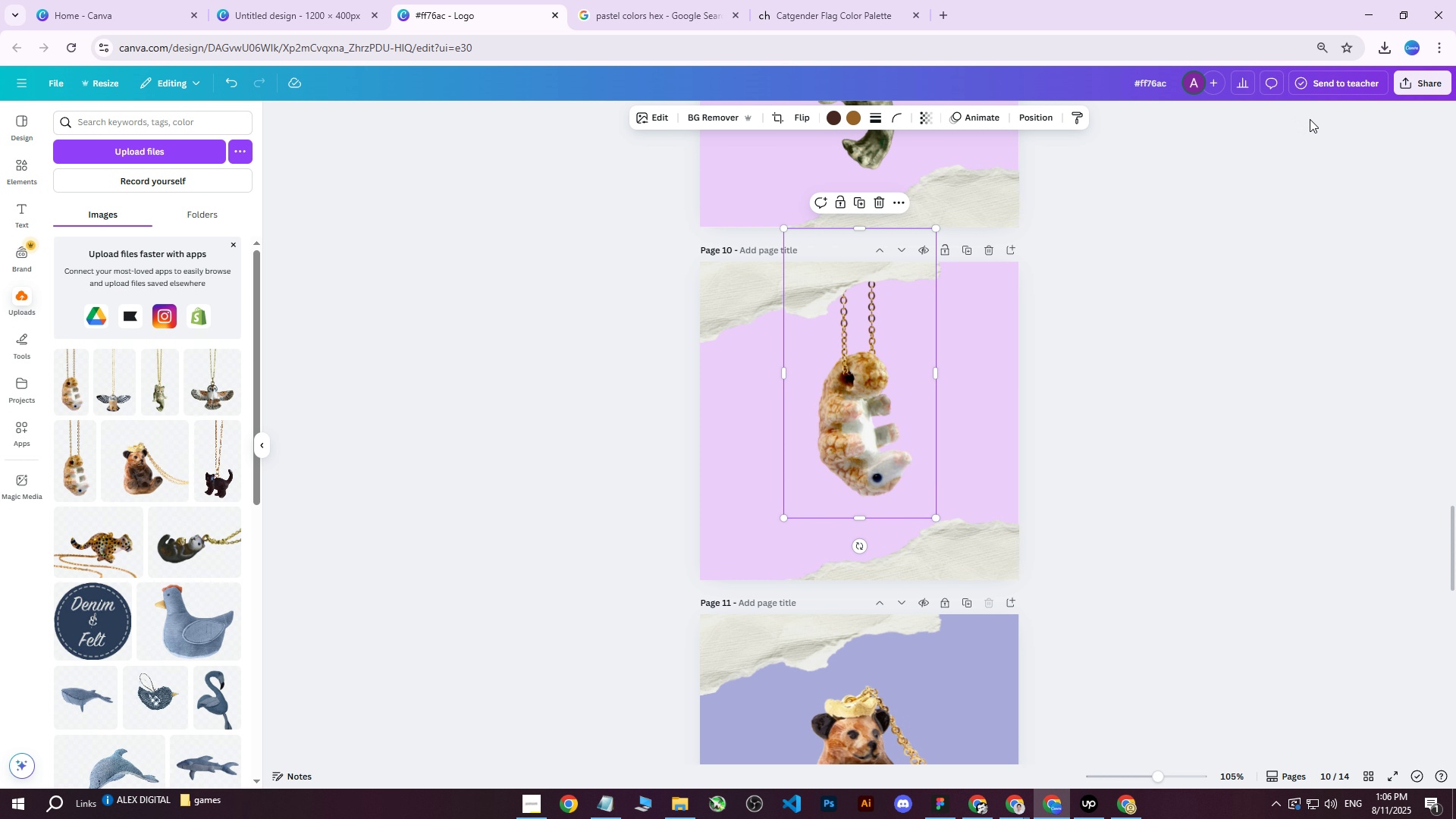 
left_click([1427, 89])
 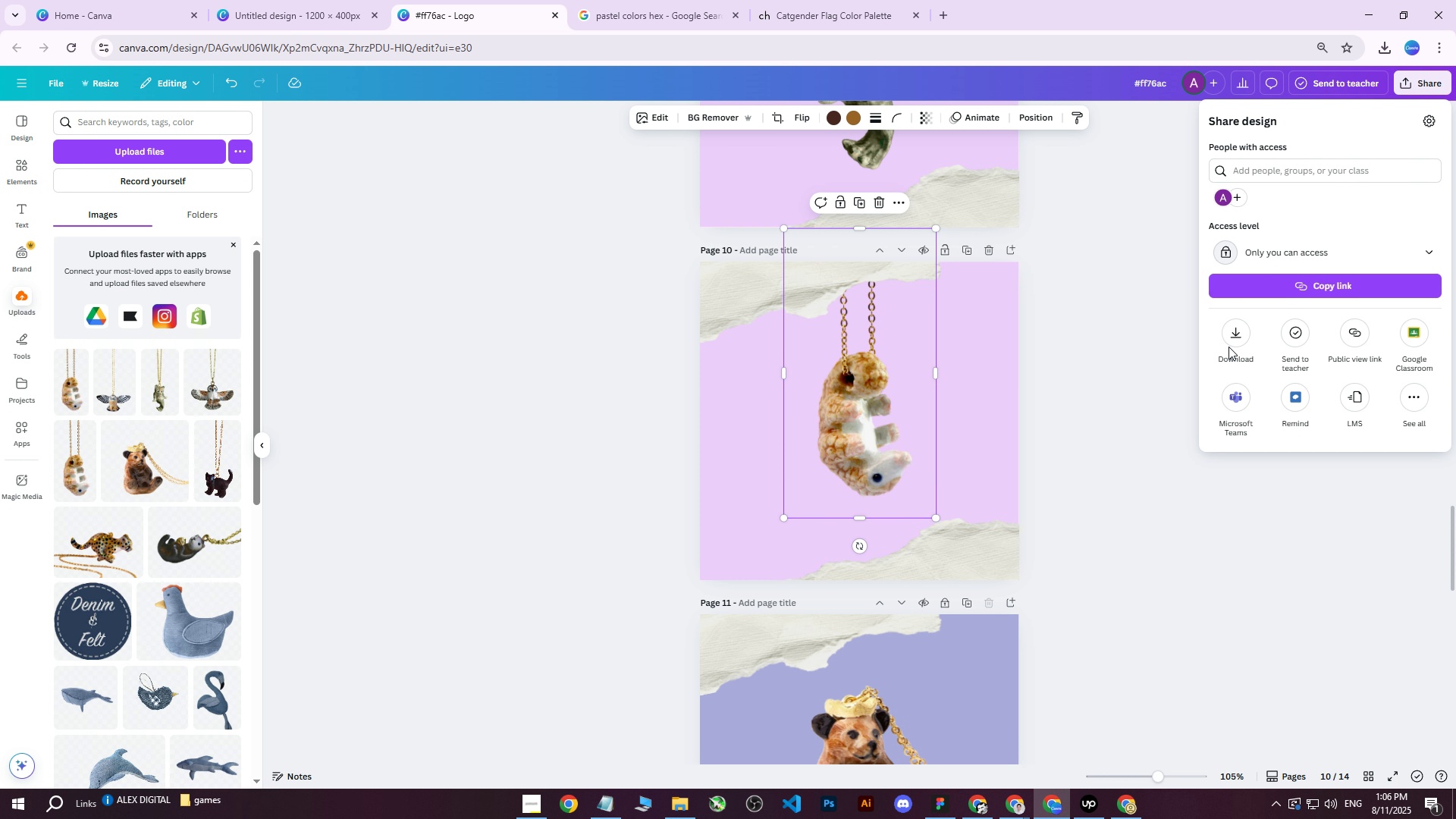 
double_click([1235, 338])
 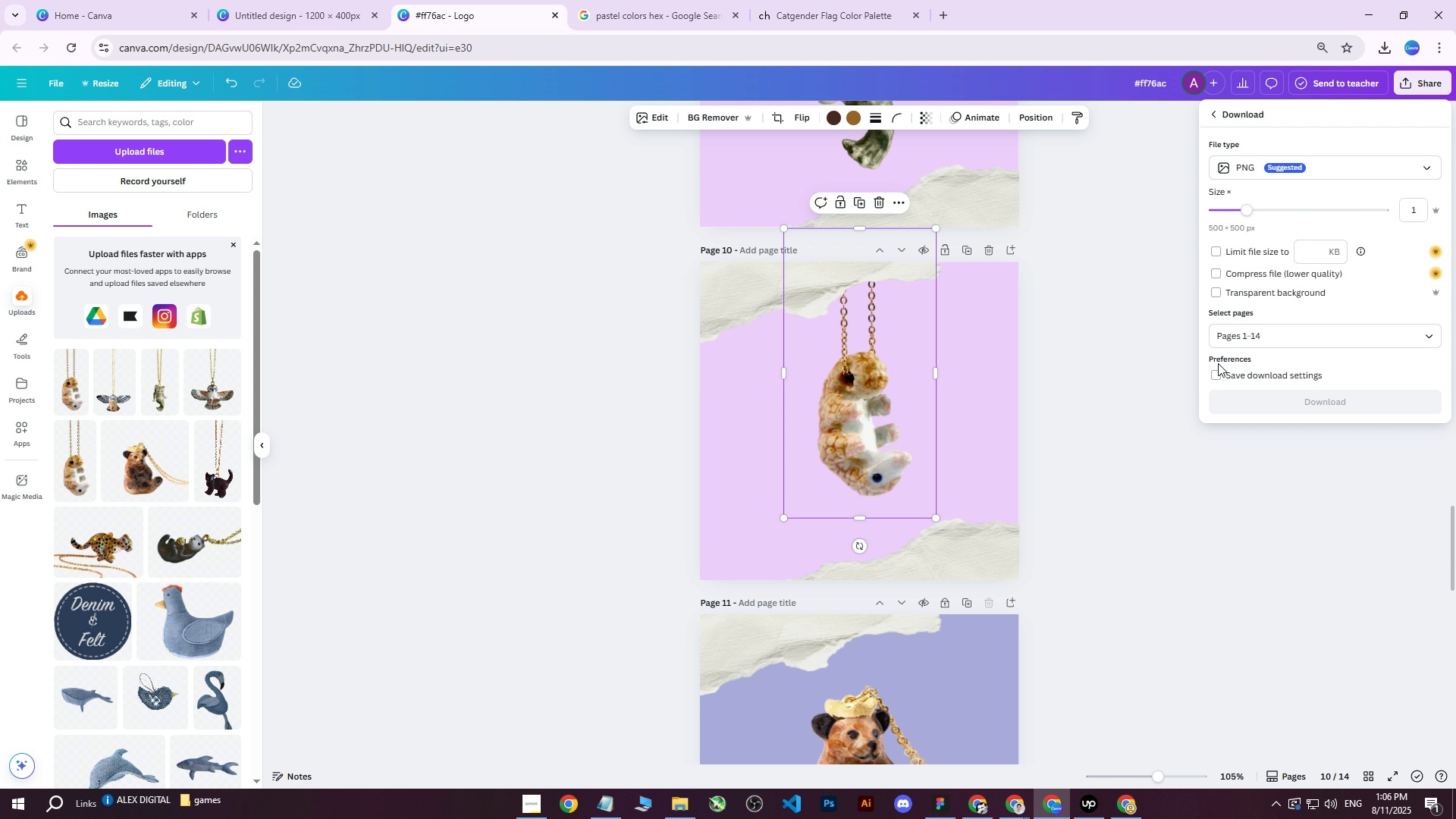 
left_click([1222, 359])
 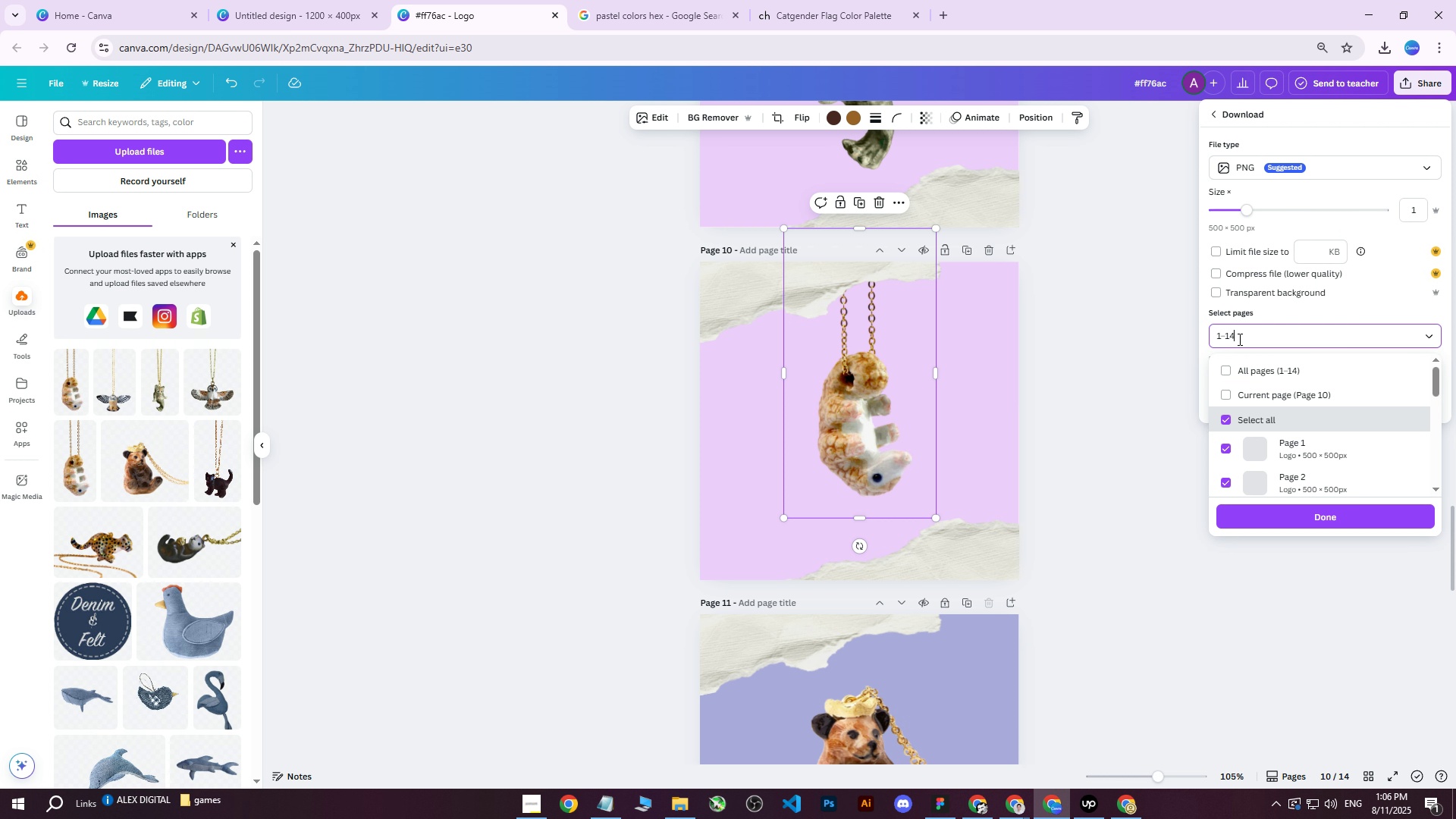 
double_click([1225, 369])
 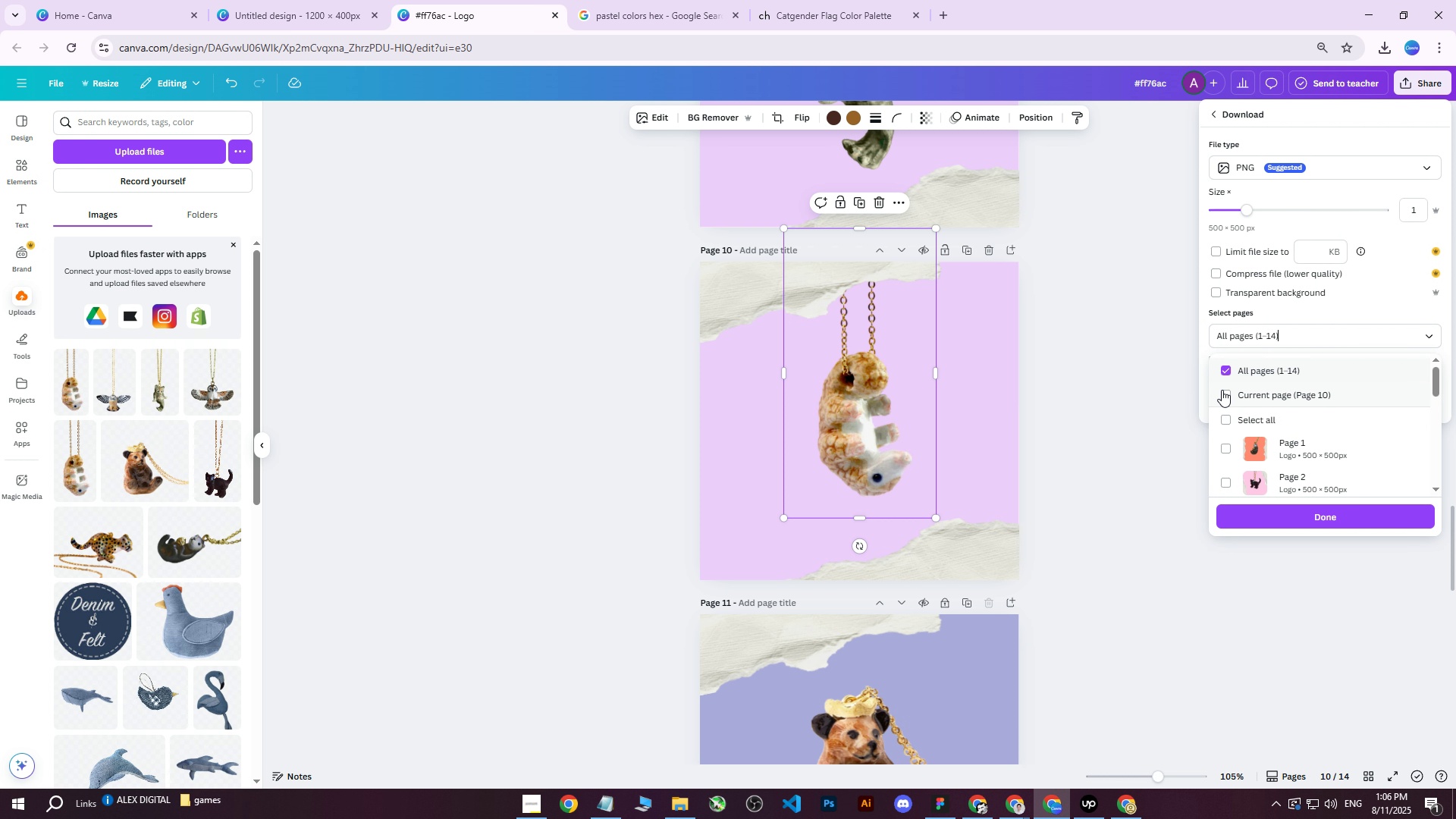 
triple_click([1222, 390])
 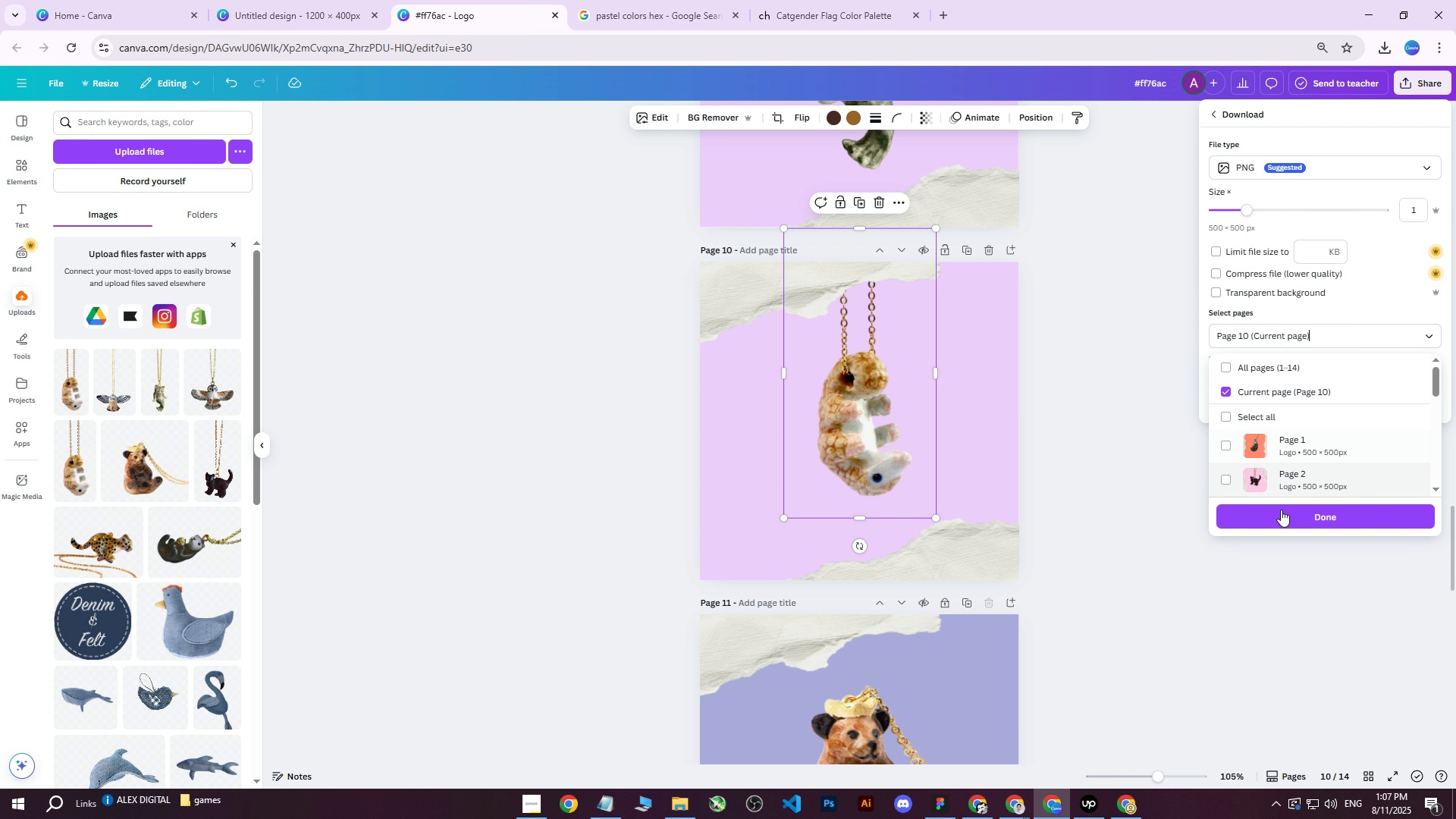 
left_click([1272, 529])
 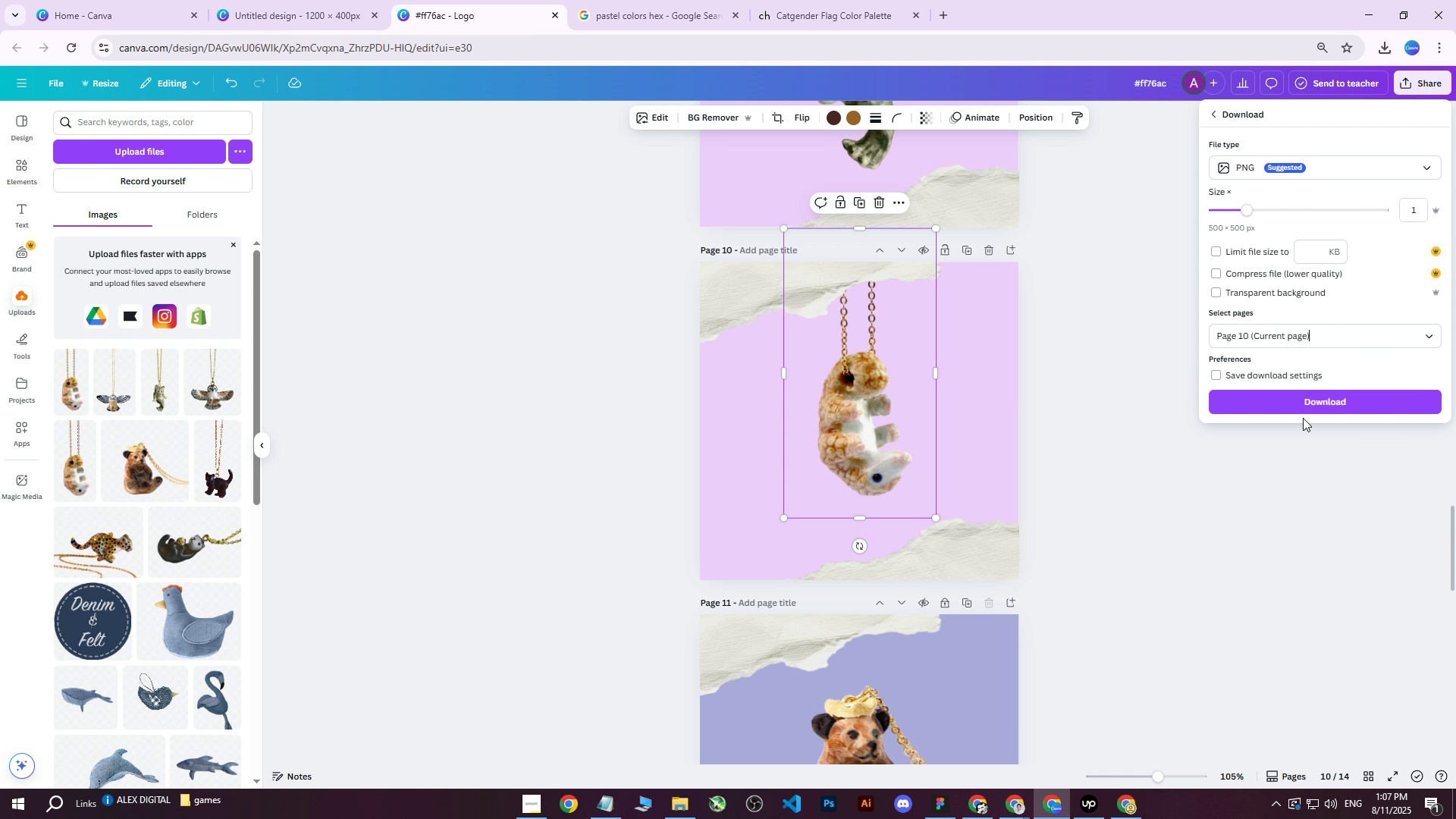 
left_click([1303, 410])
 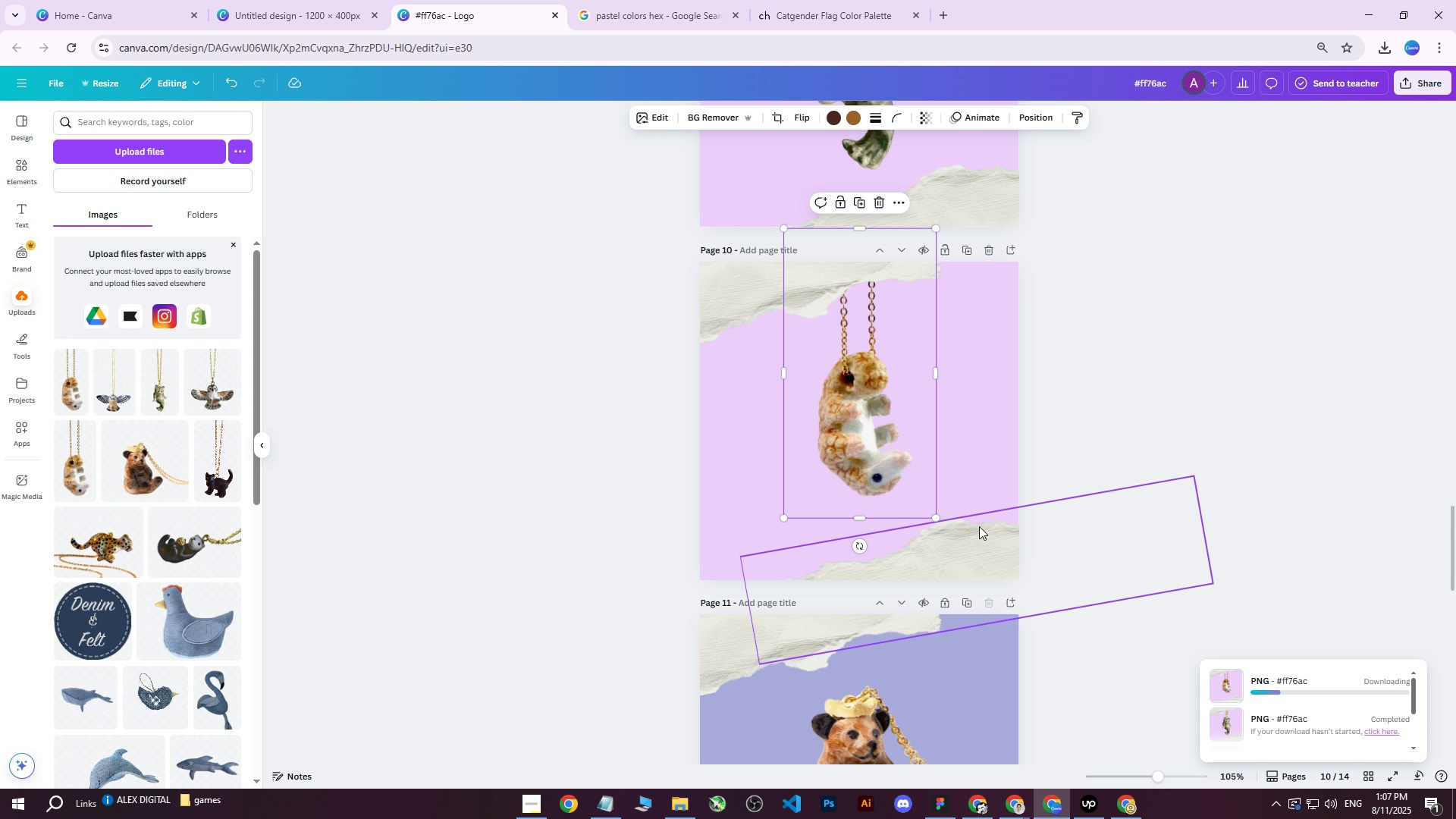 
double_click([981, 316])
 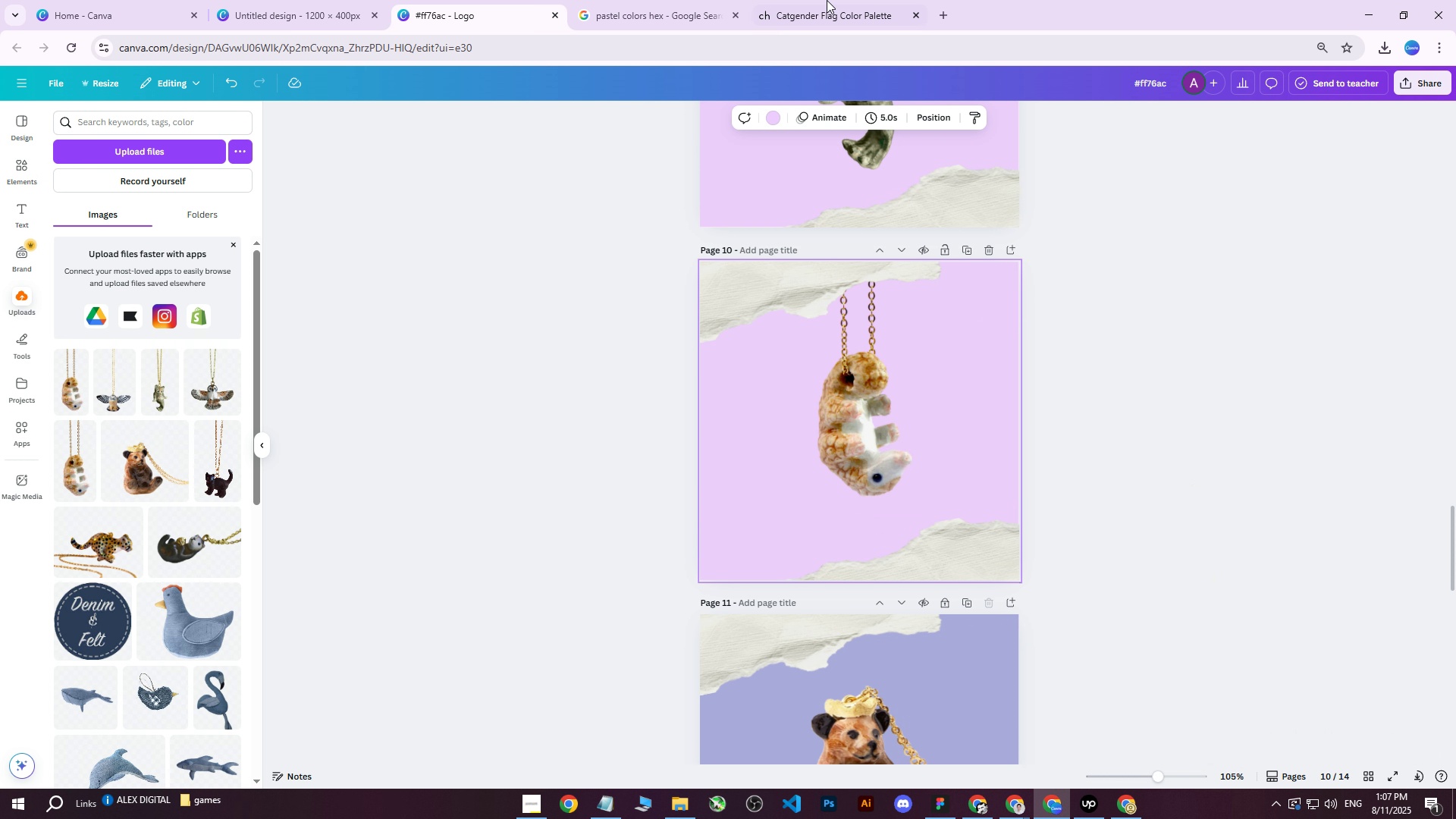 
left_click([839, 0])
 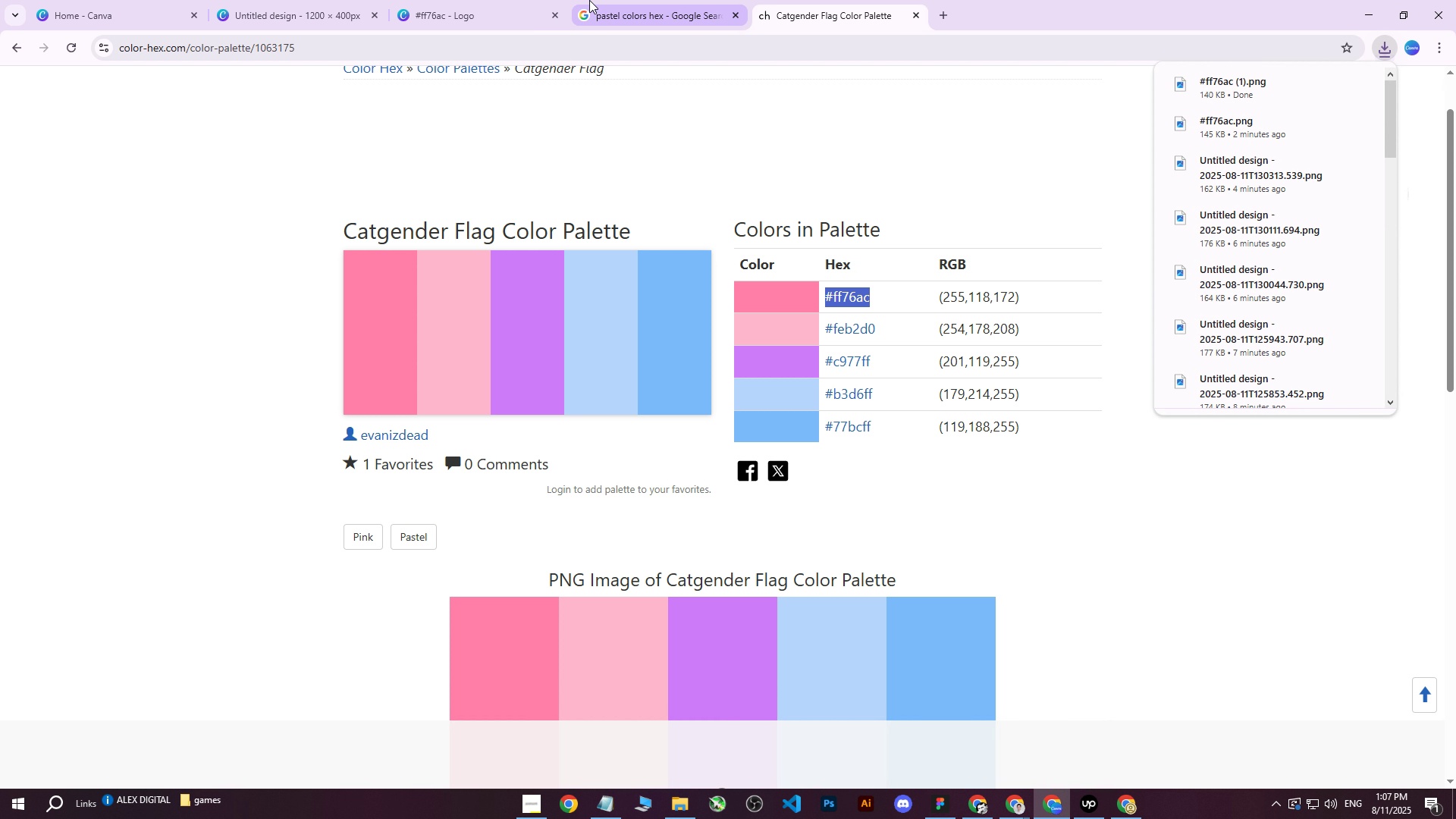 
left_click([497, 0])
 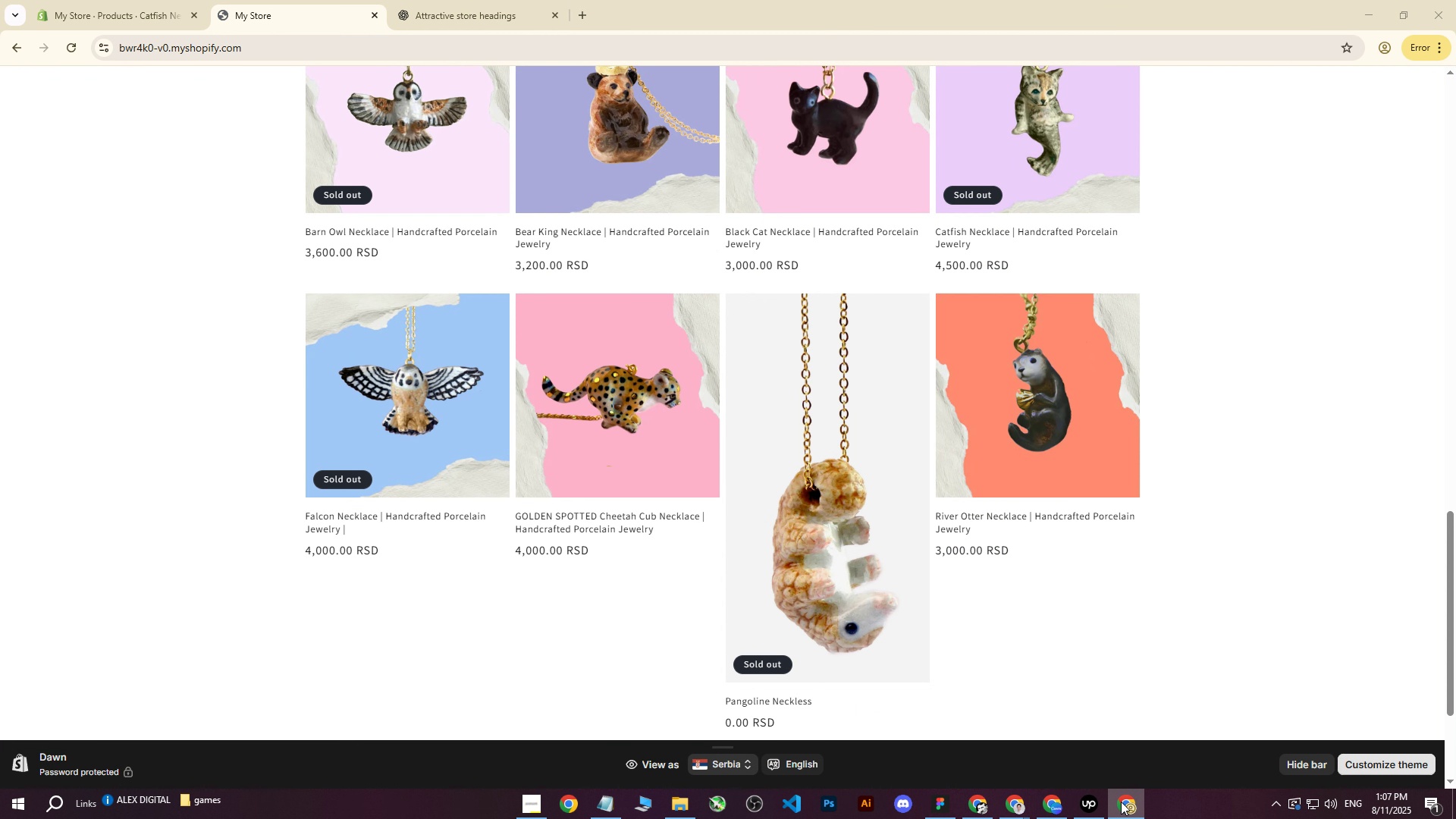 
left_click([1121, 802])
 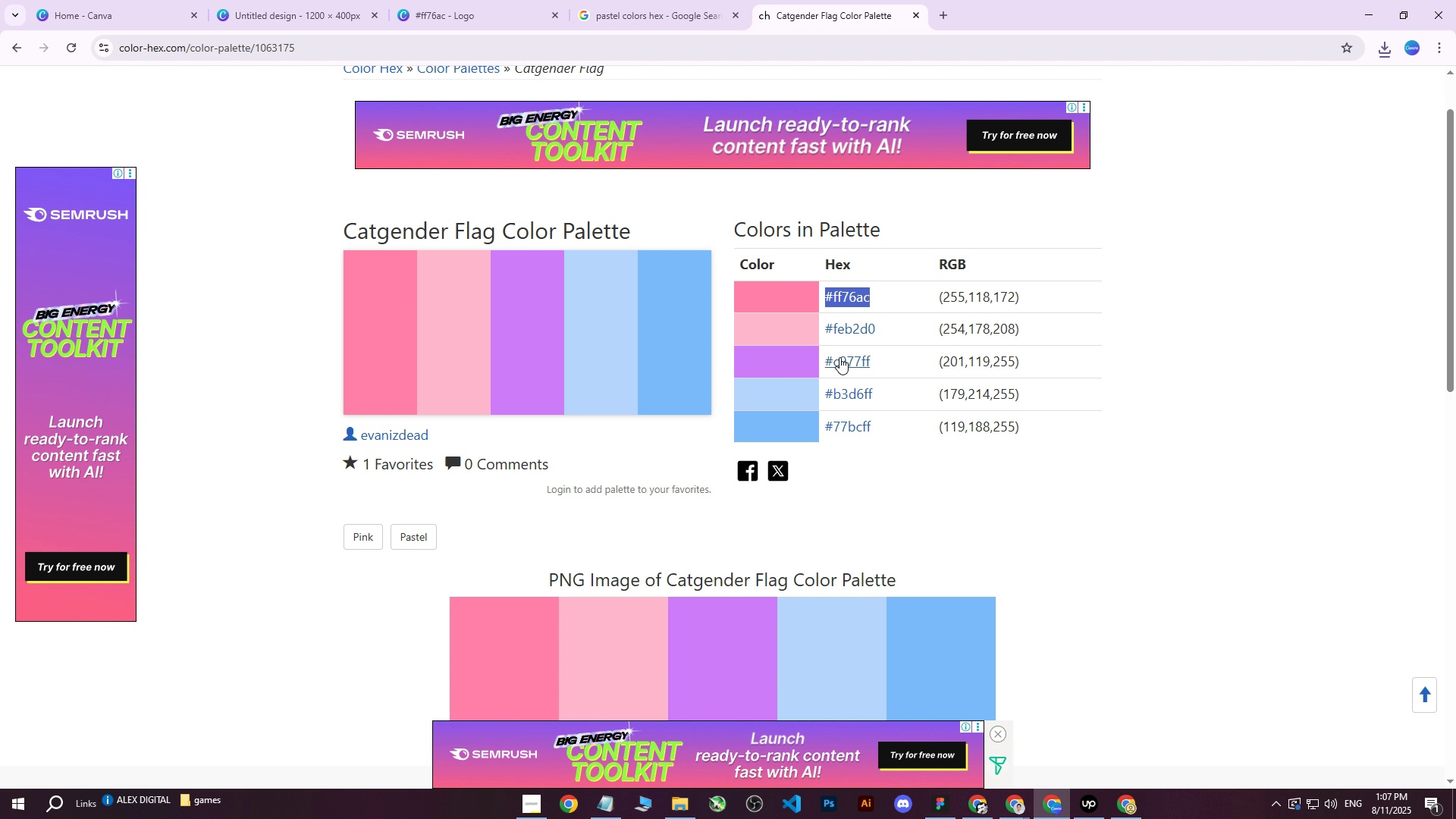 
scroll: coordinate [836, 457], scroll_direction: down, amount: 11.0
 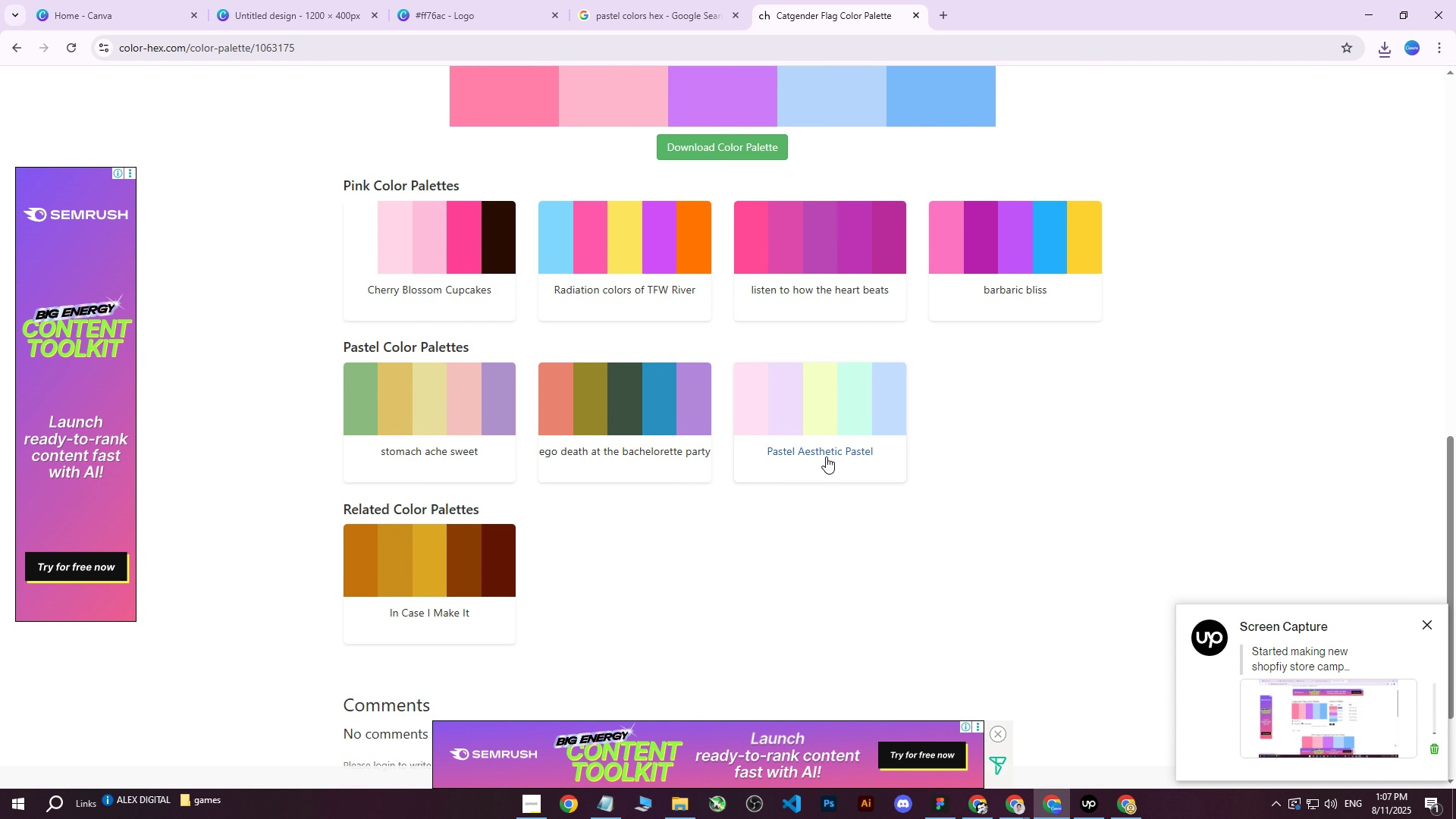 
scroll: coordinate [823, 453], scroll_direction: up, amount: 7.0
 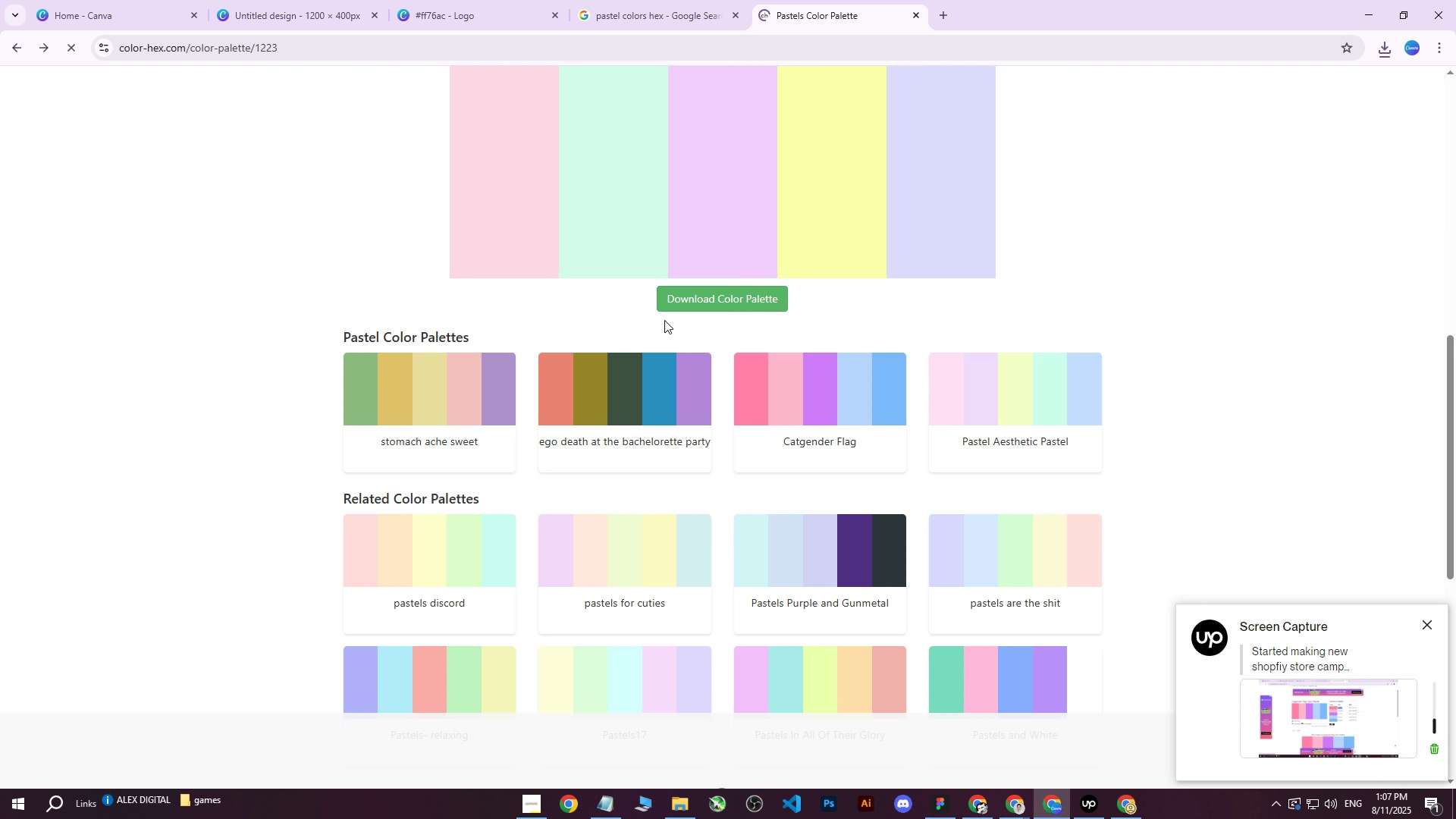 
scroll: coordinate [927, 428], scroll_direction: down, amount: 2.0
 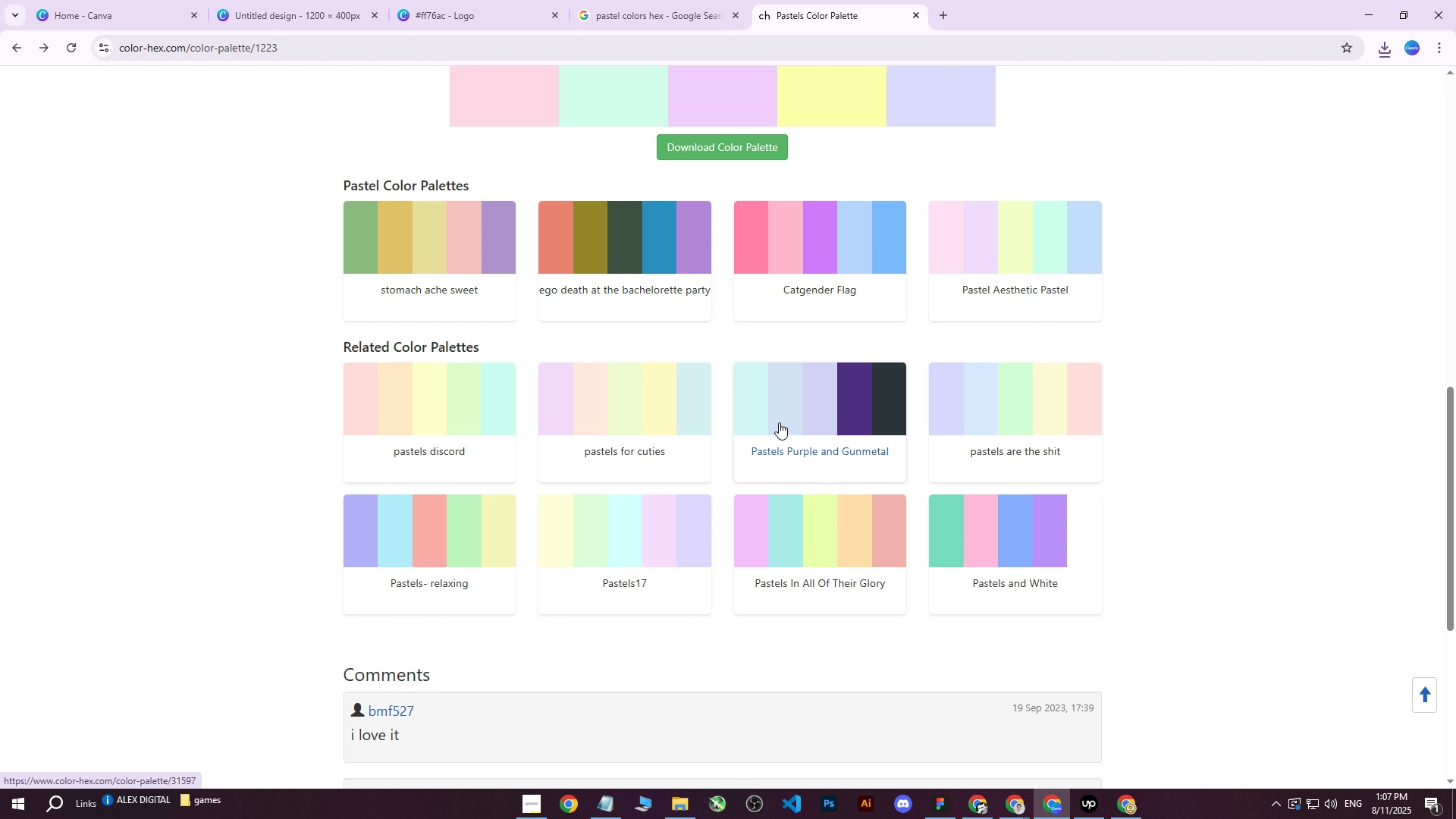 
wait(12.05)
 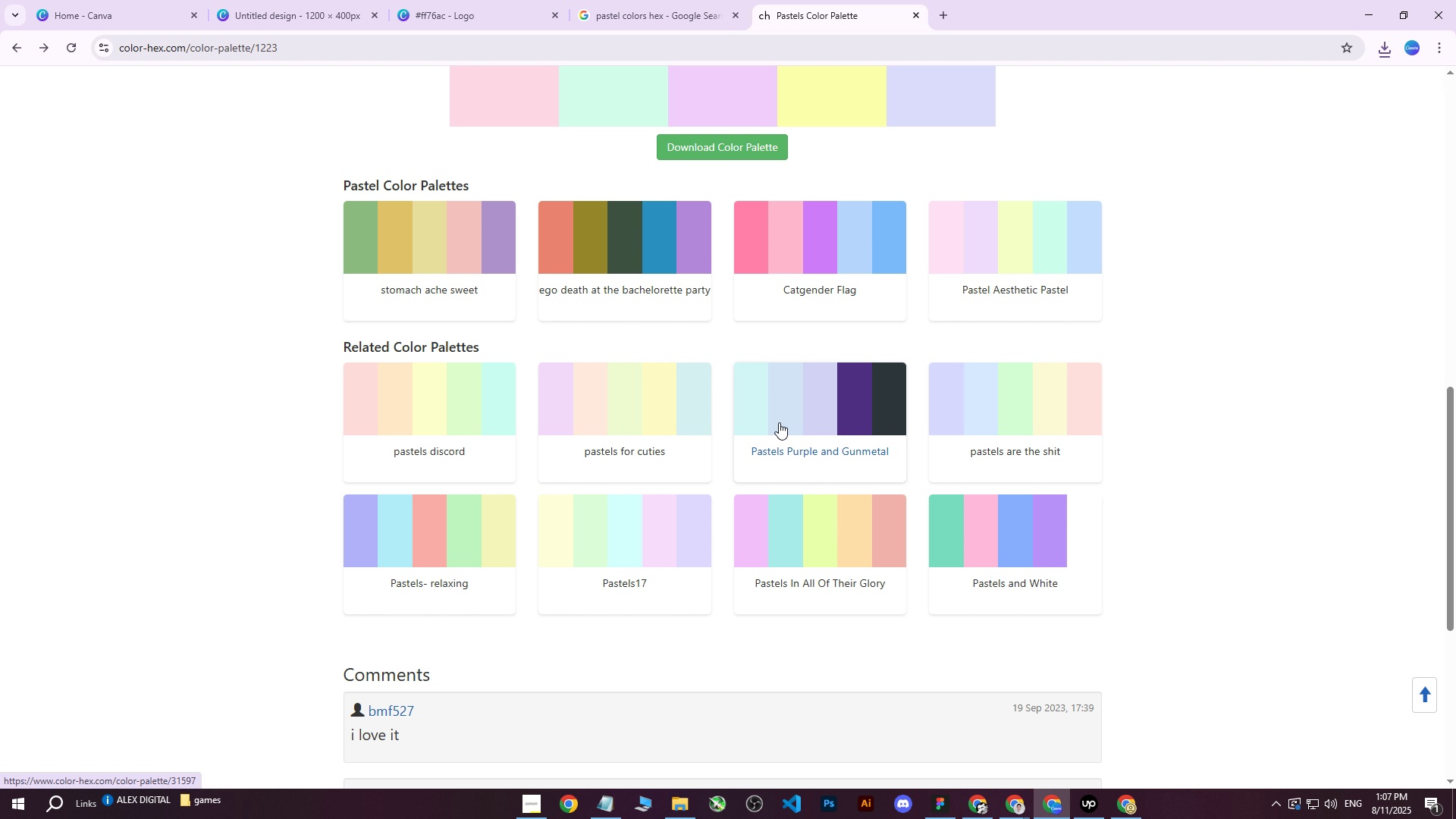 
scroll: coordinate [867, 282], scroll_direction: up, amount: 1.0
 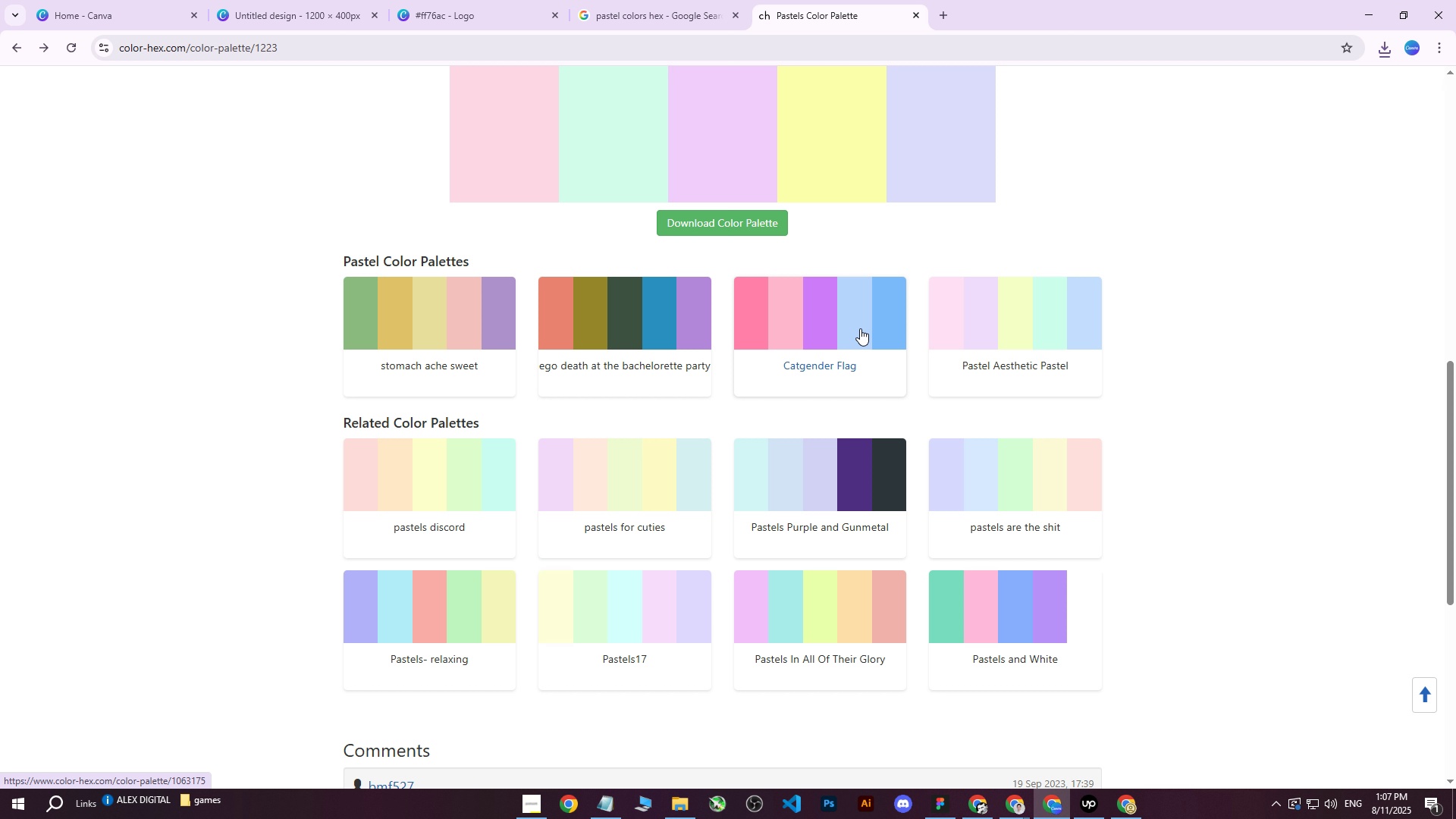 
left_click([861, 329])
 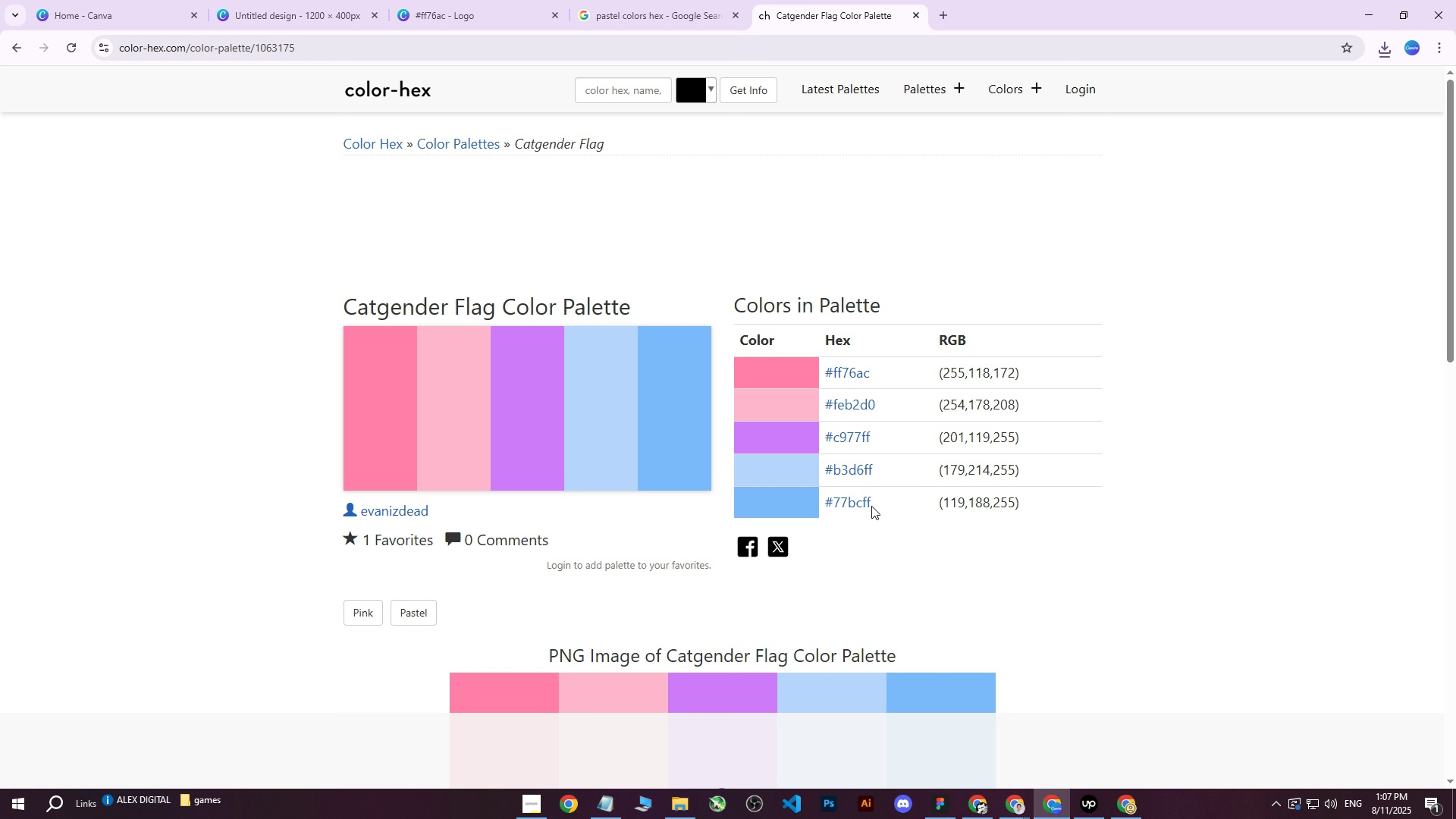 
left_click_drag(start_coordinate=[877, 504], to_coordinate=[824, 501])
 